 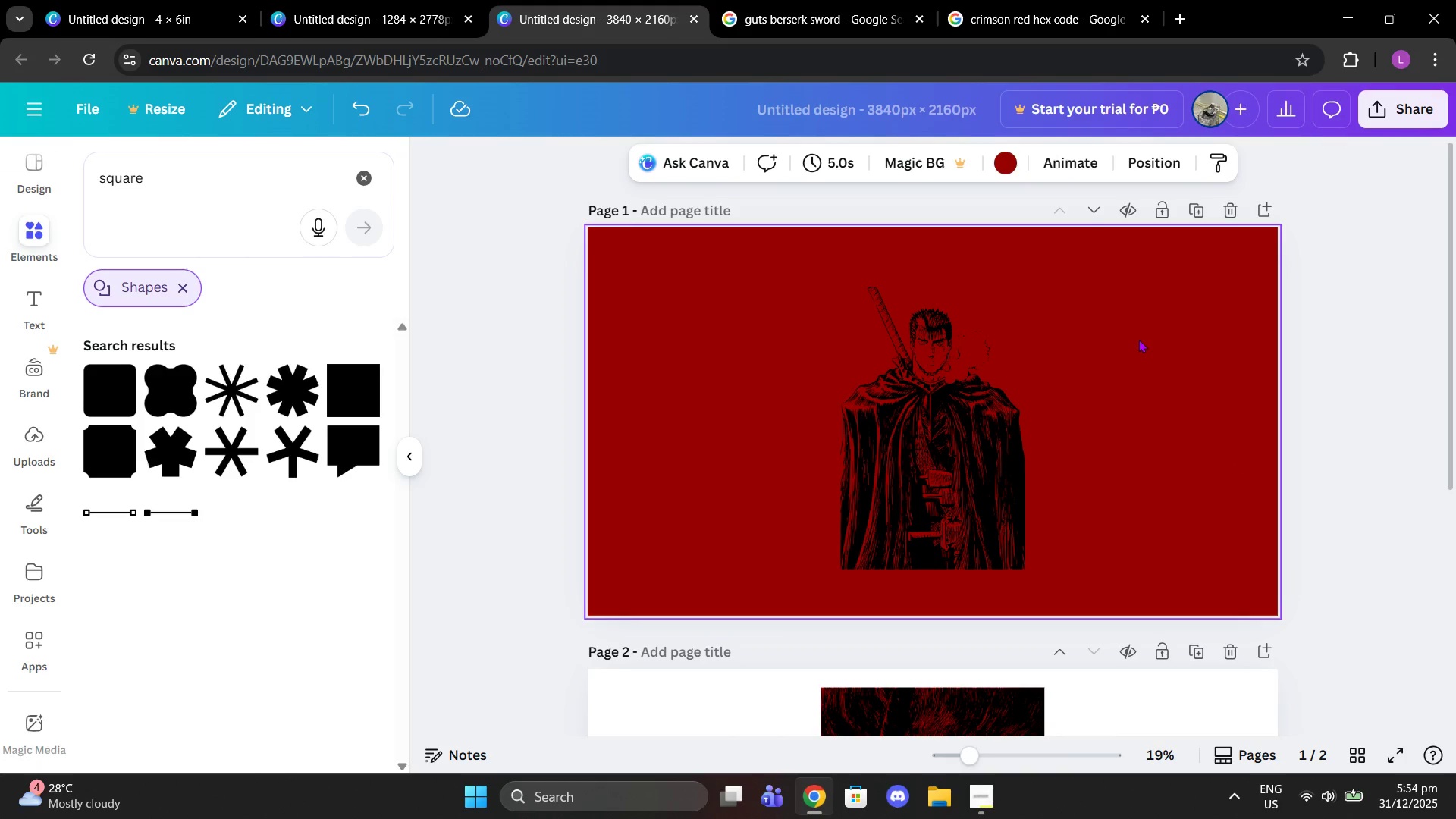 
left_click([1001, 162])
 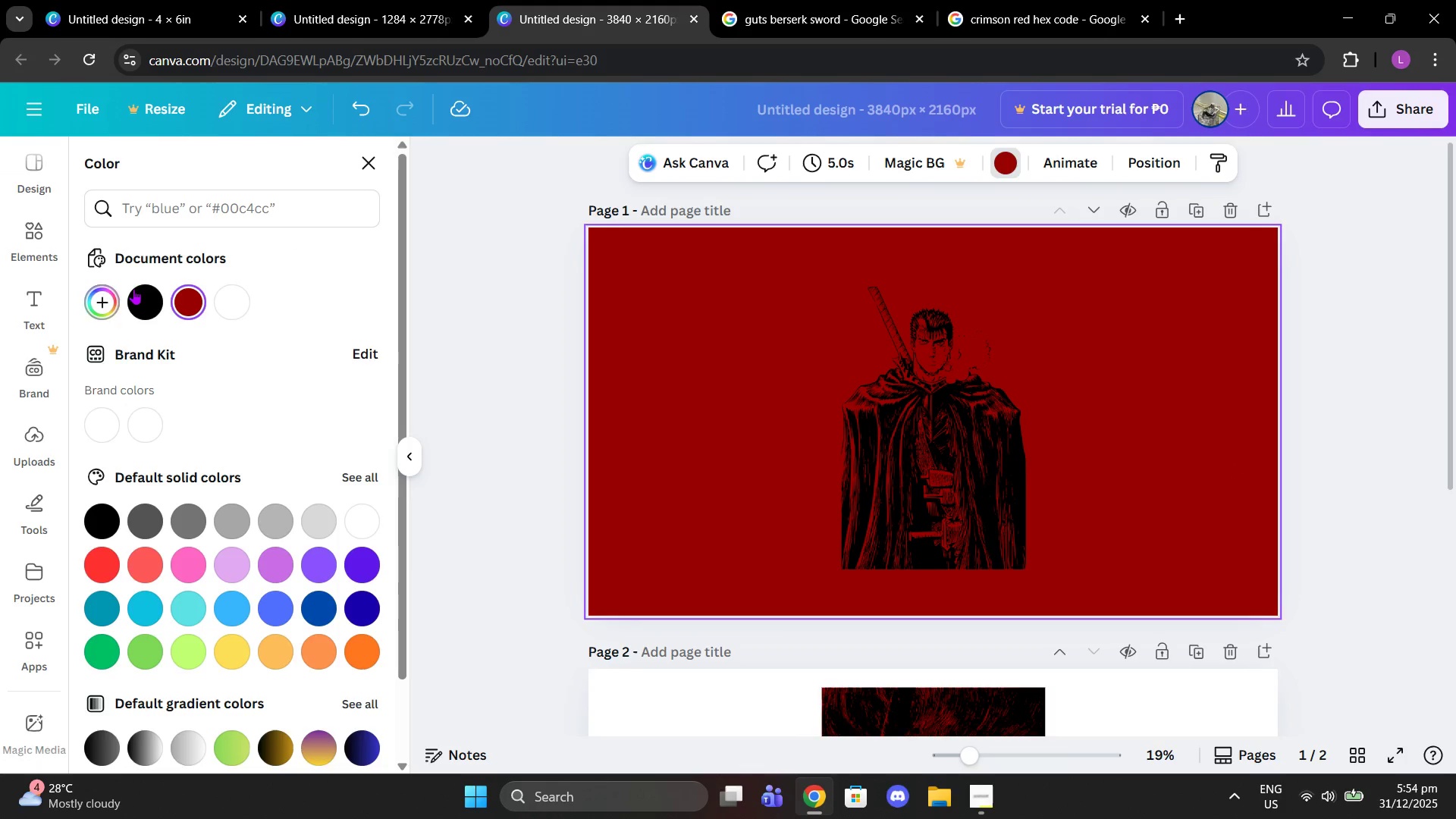 
left_click([134, 289])
 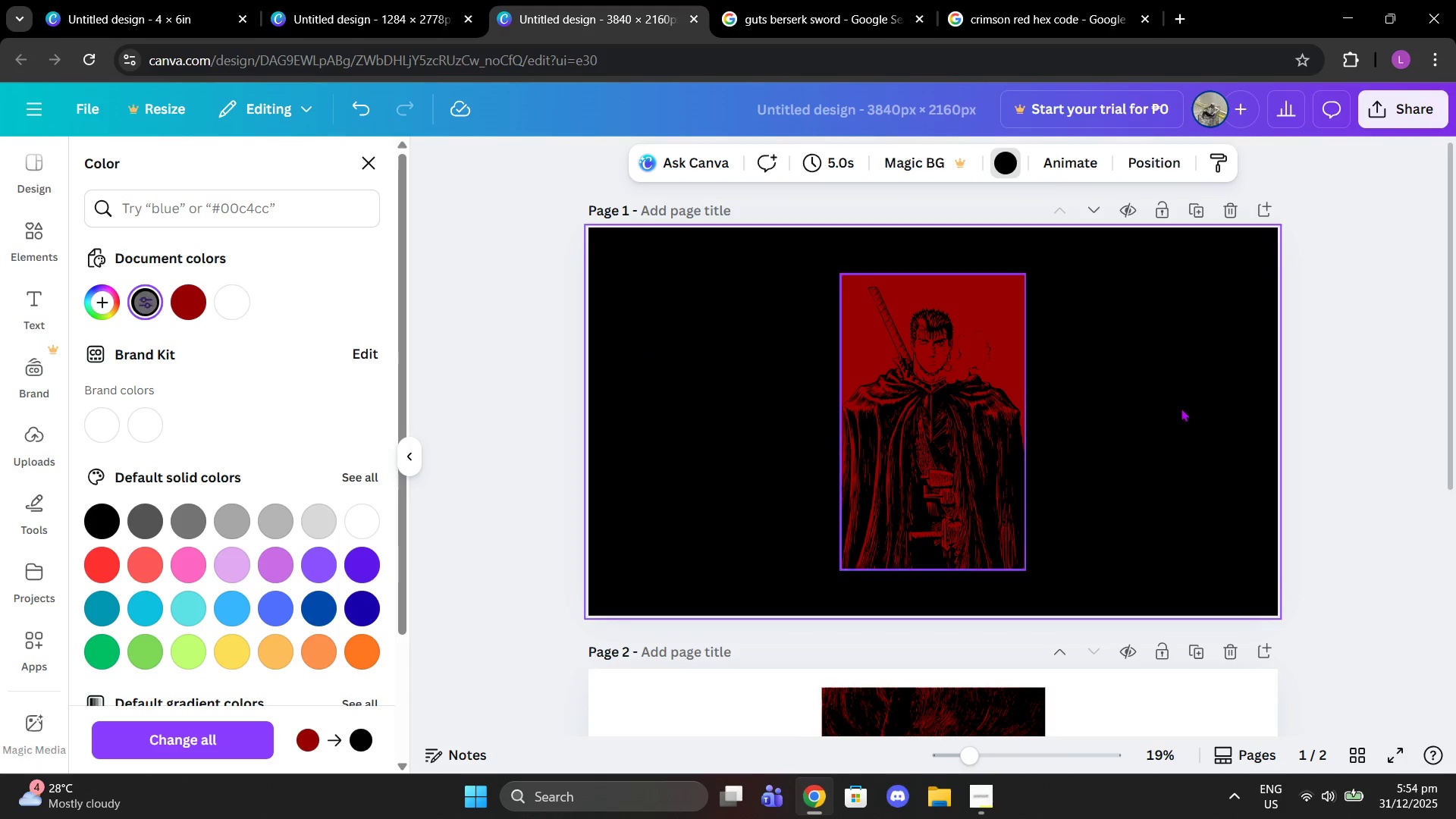 
left_click([1216, 403])
 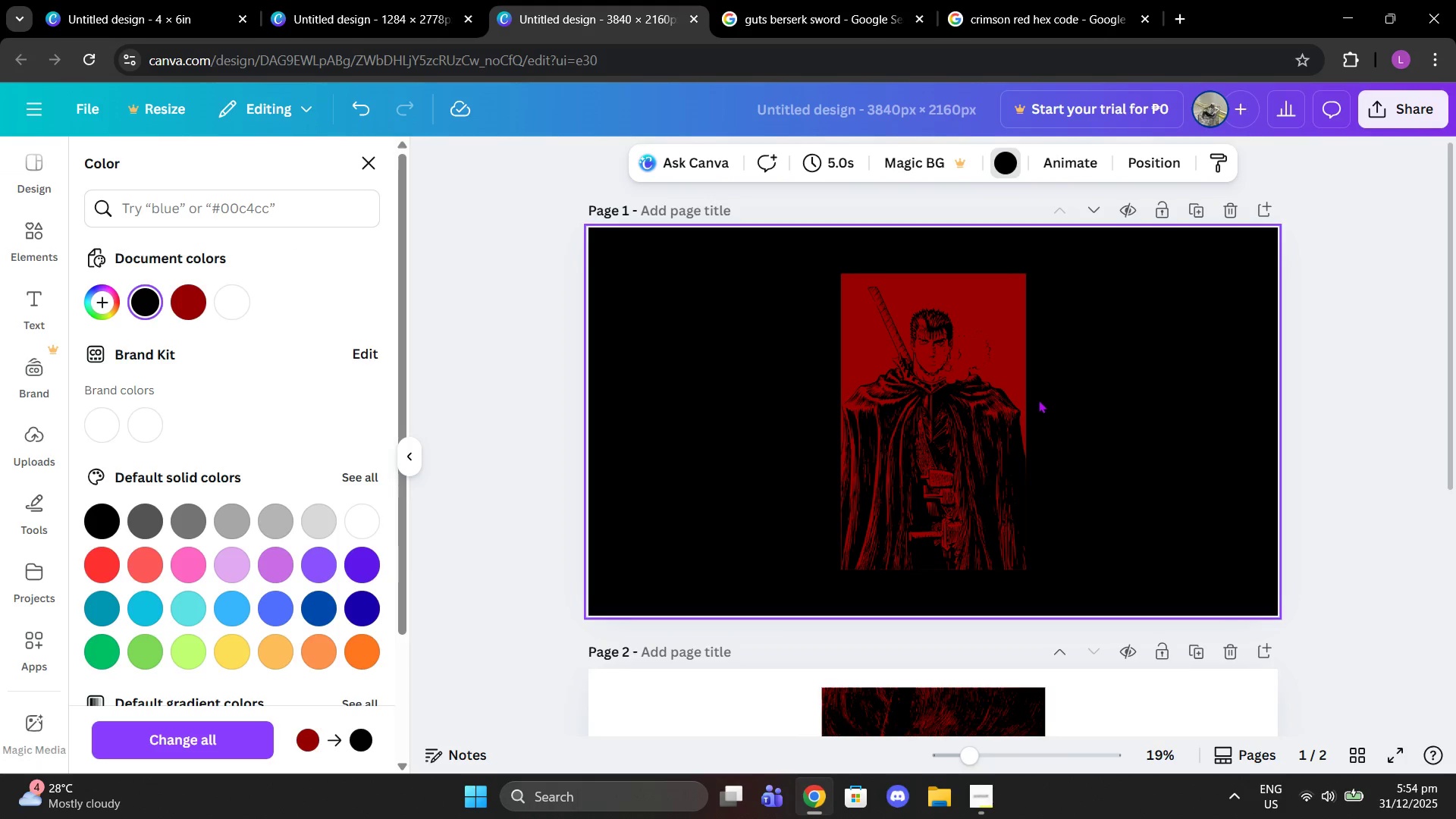 
left_click([948, 384])
 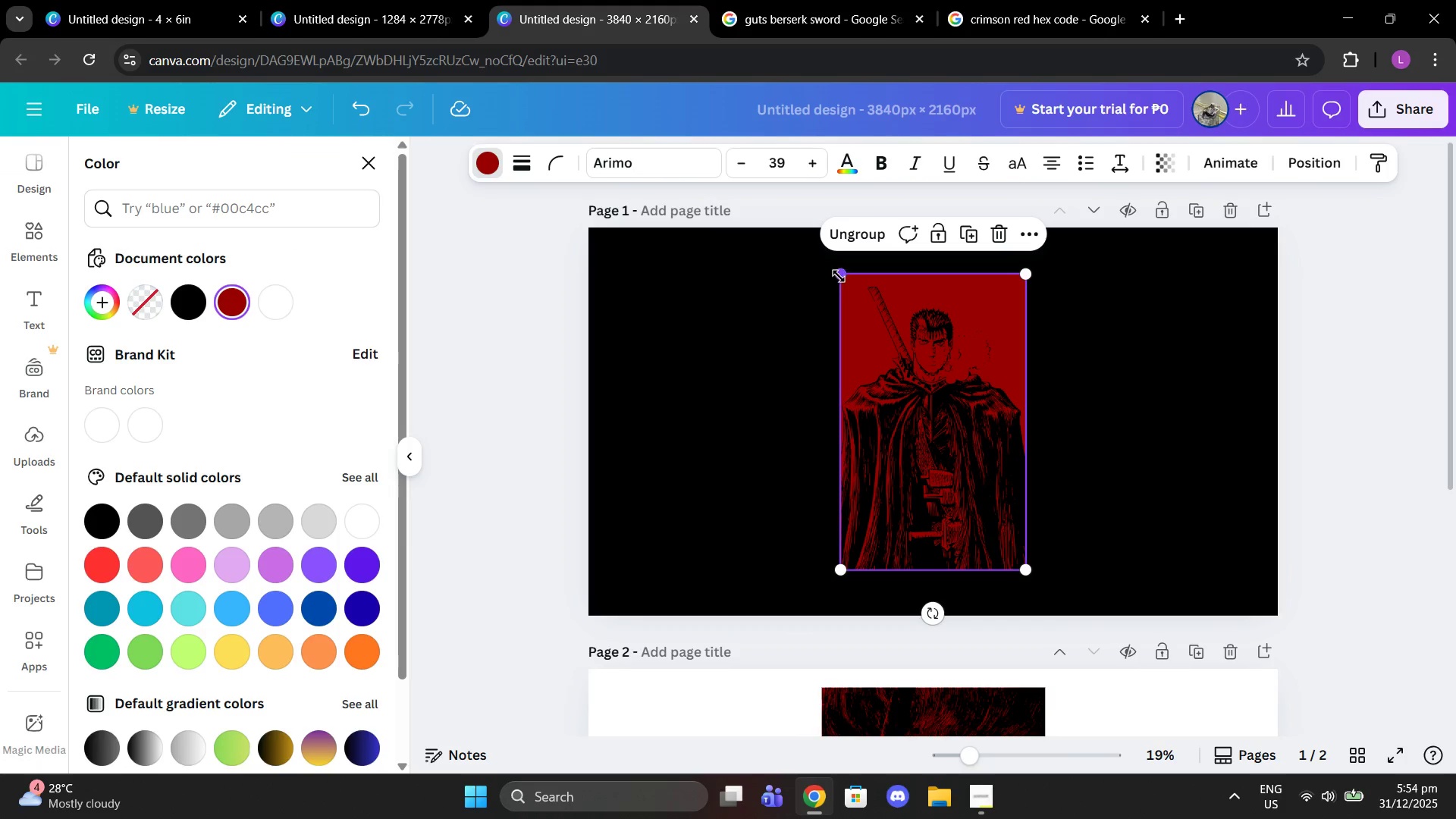 
left_click_drag(start_coordinate=[840, 275], to_coordinate=[812, 258])
 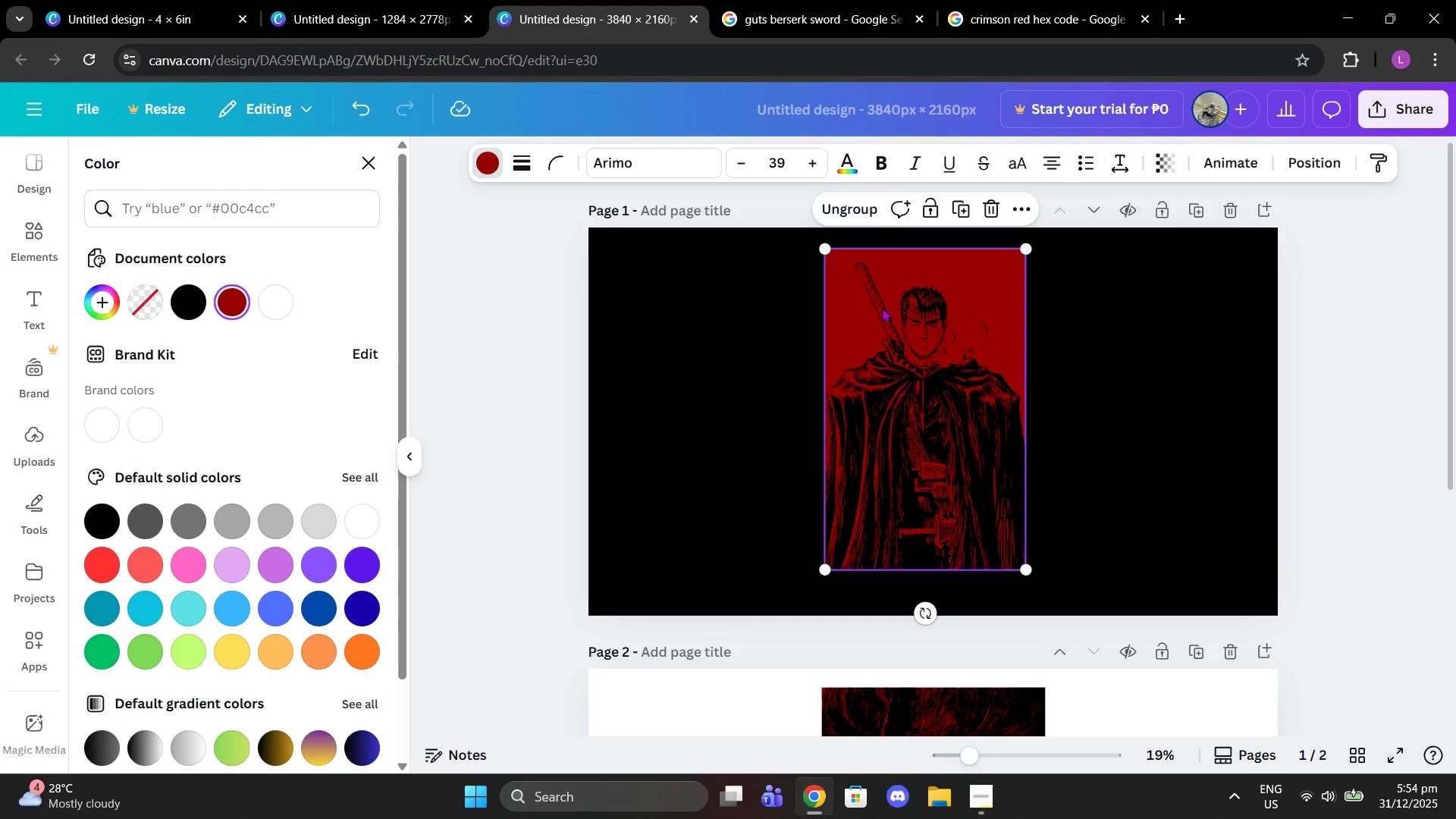 
left_click_drag(start_coordinate=[882, 308], to_coordinate=[886, 320])
 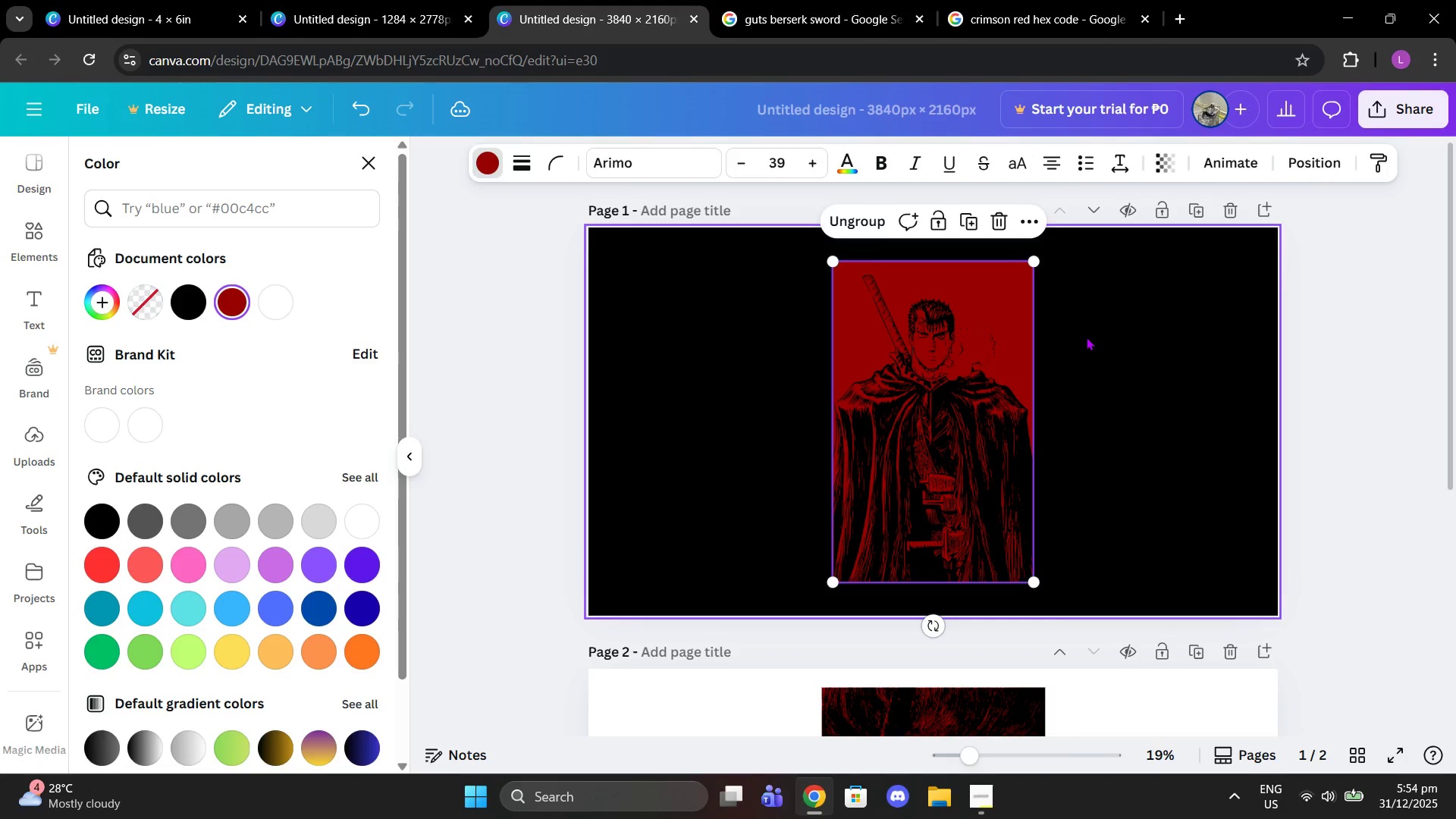 
left_click([1086, 337])
 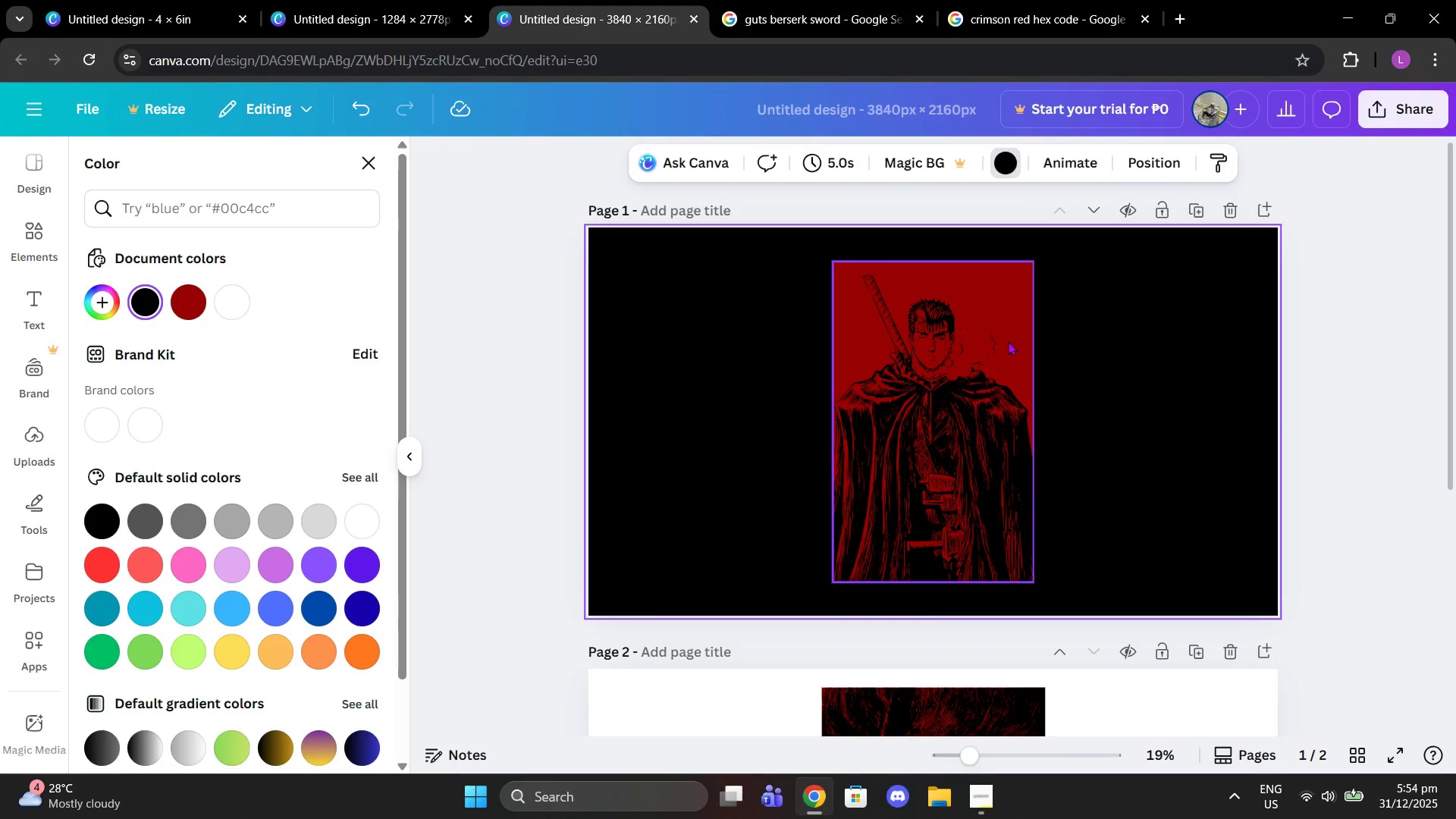 
left_click([1008, 341])
 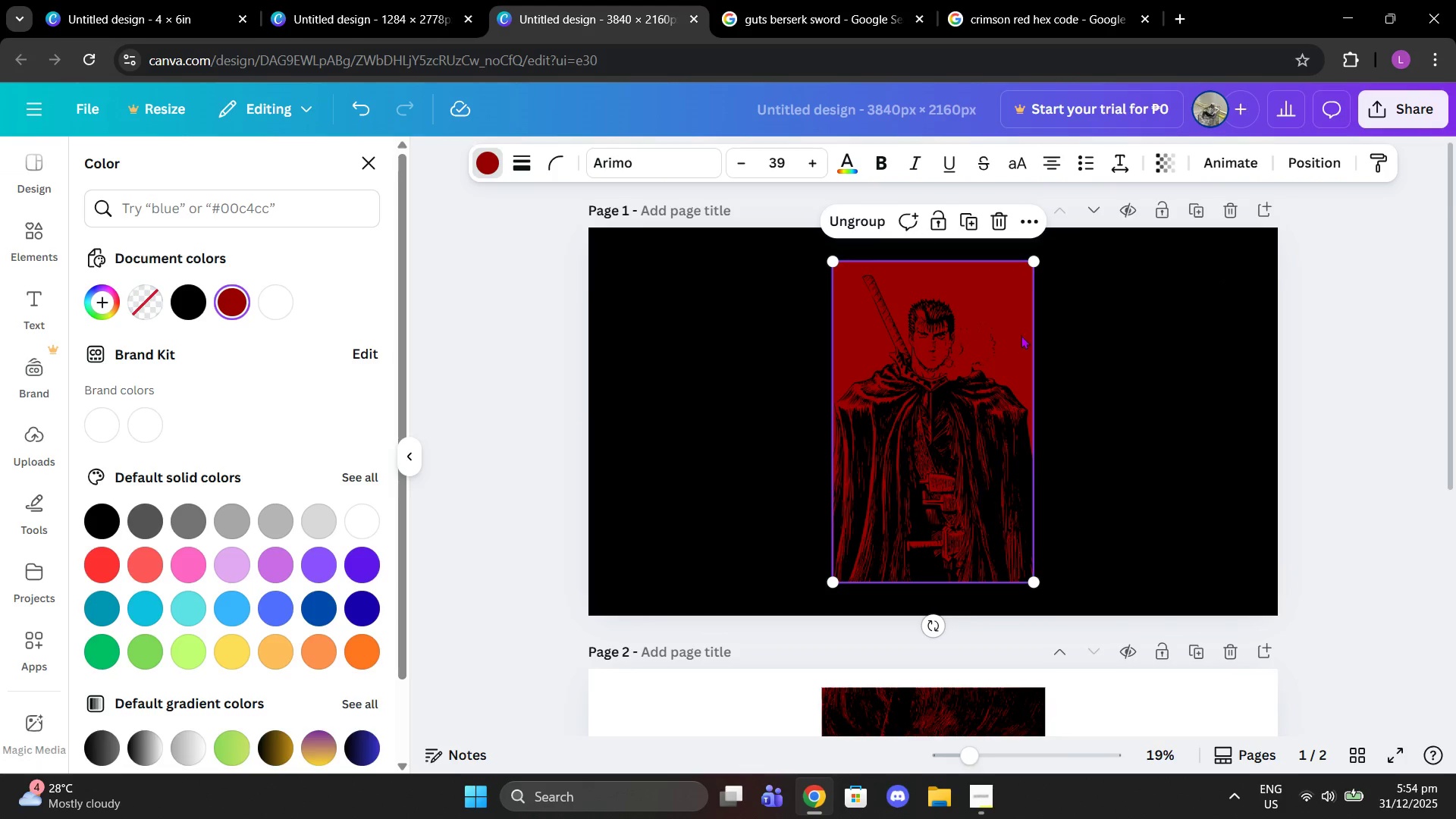 
scroll: coordinate [1021, 335], scroll_direction: down, amount: 1.0
 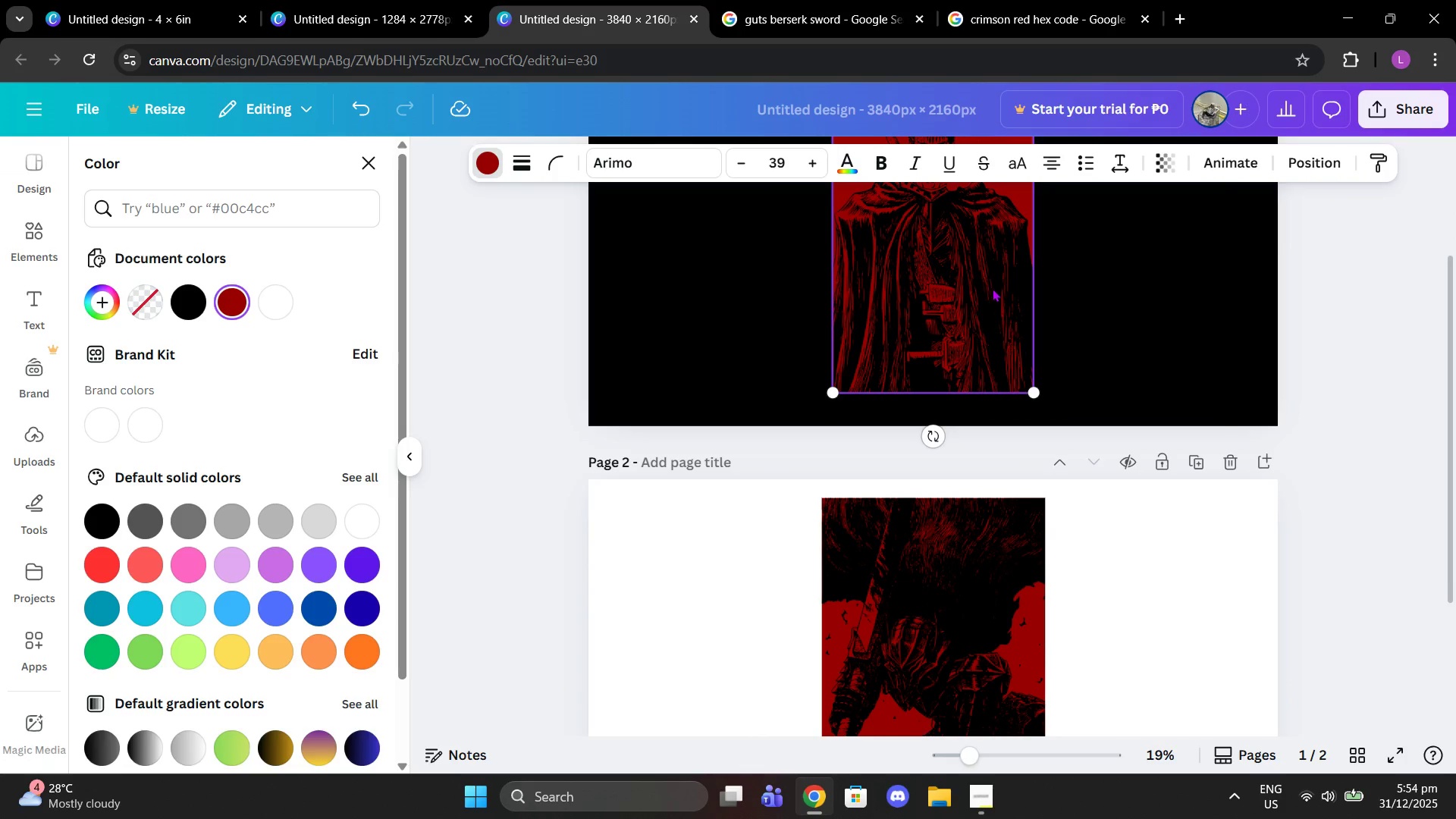 
scroll: coordinate [996, 293], scroll_direction: up, amount: 2.0
 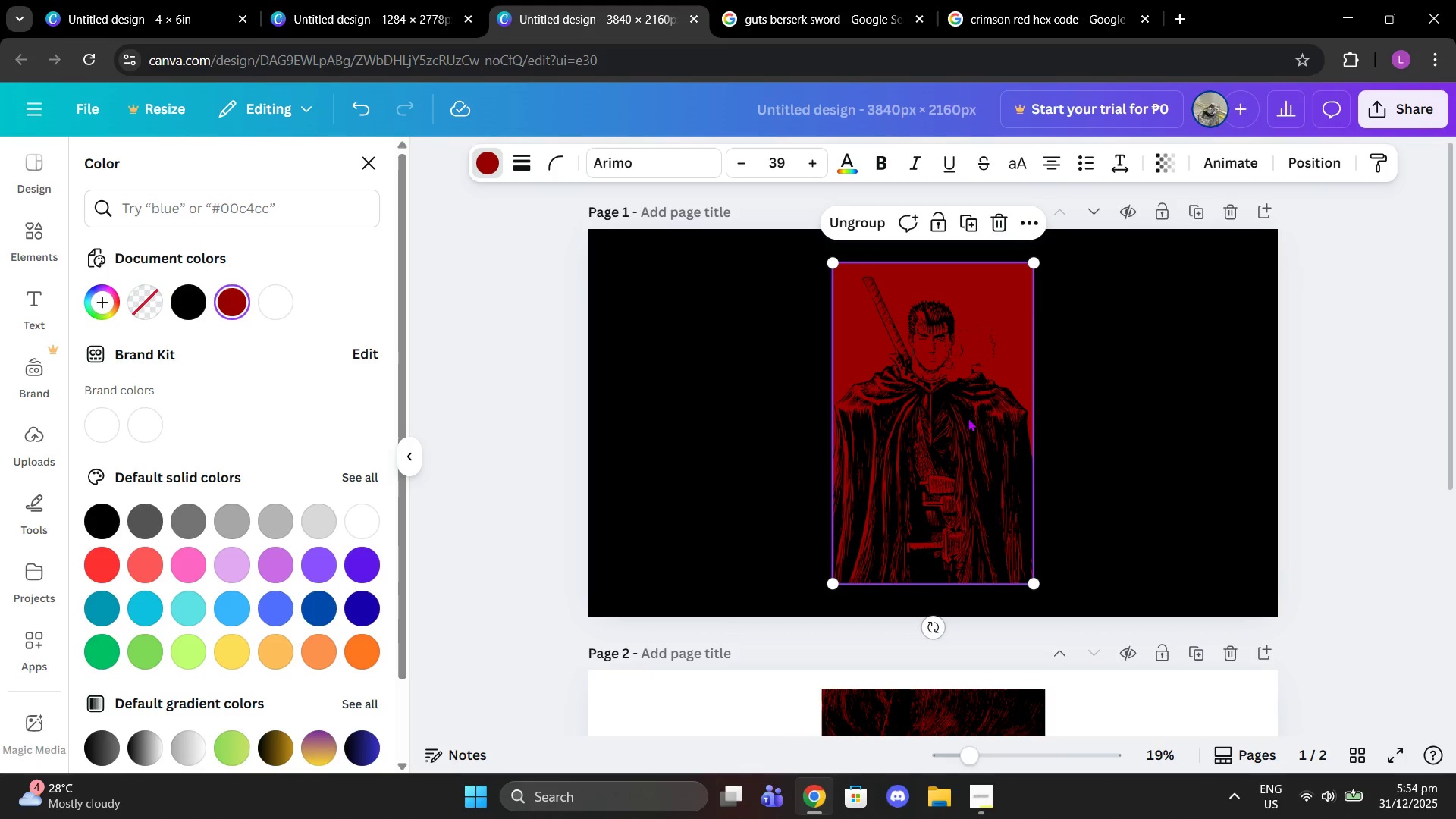 
key(Control+ControlLeft)
 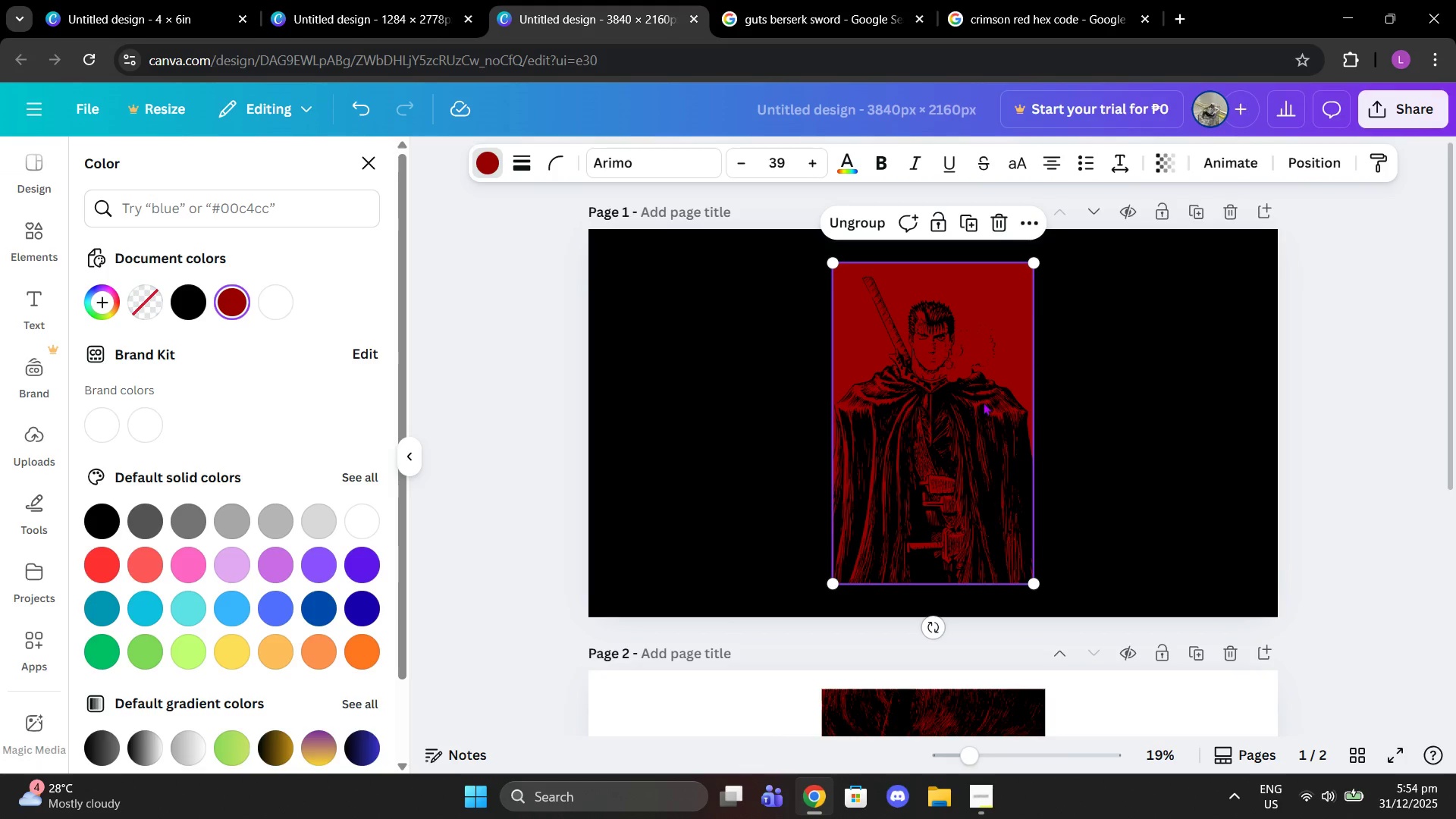 
key(Control+C)
 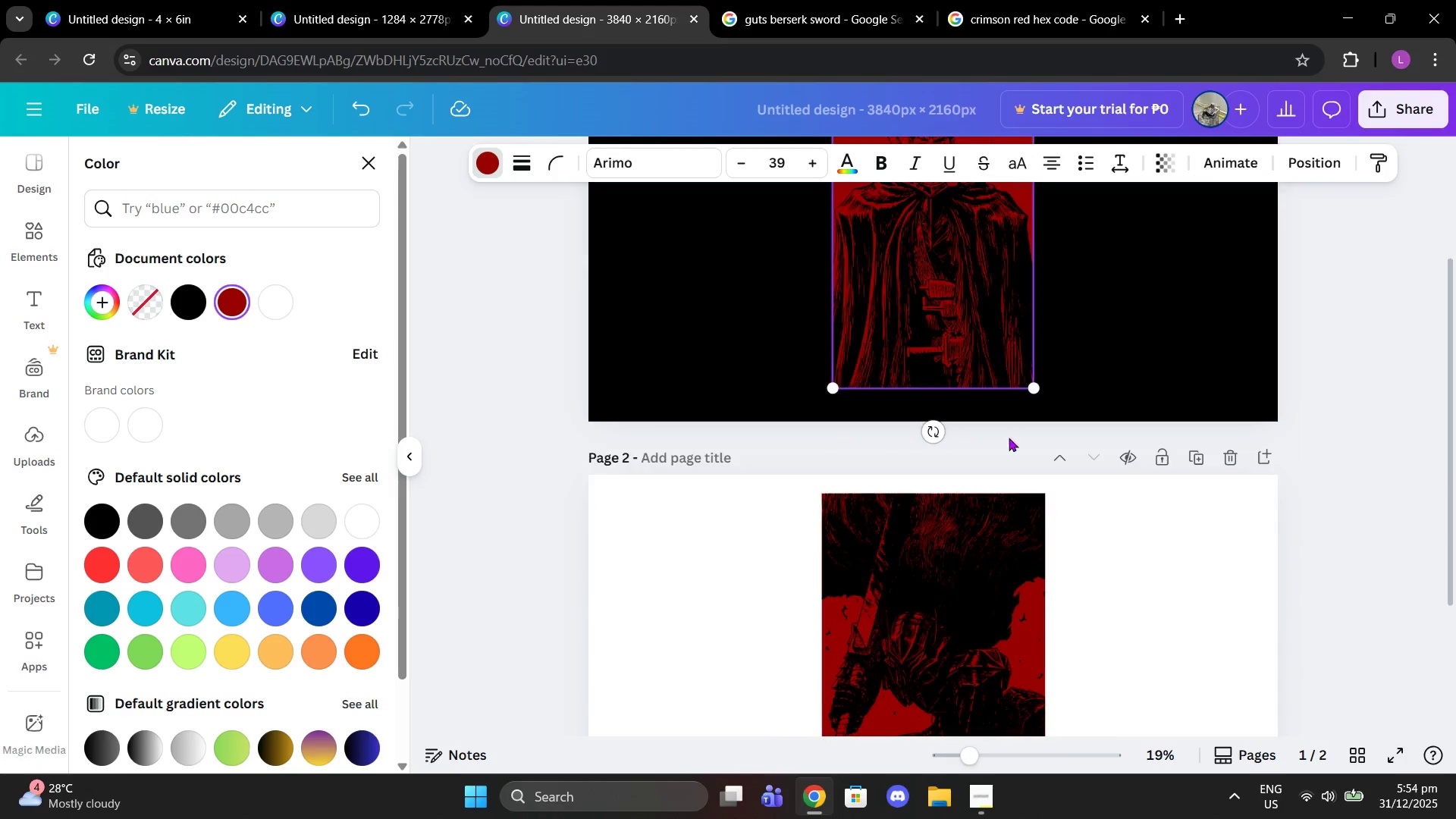 
left_click([737, 469])
 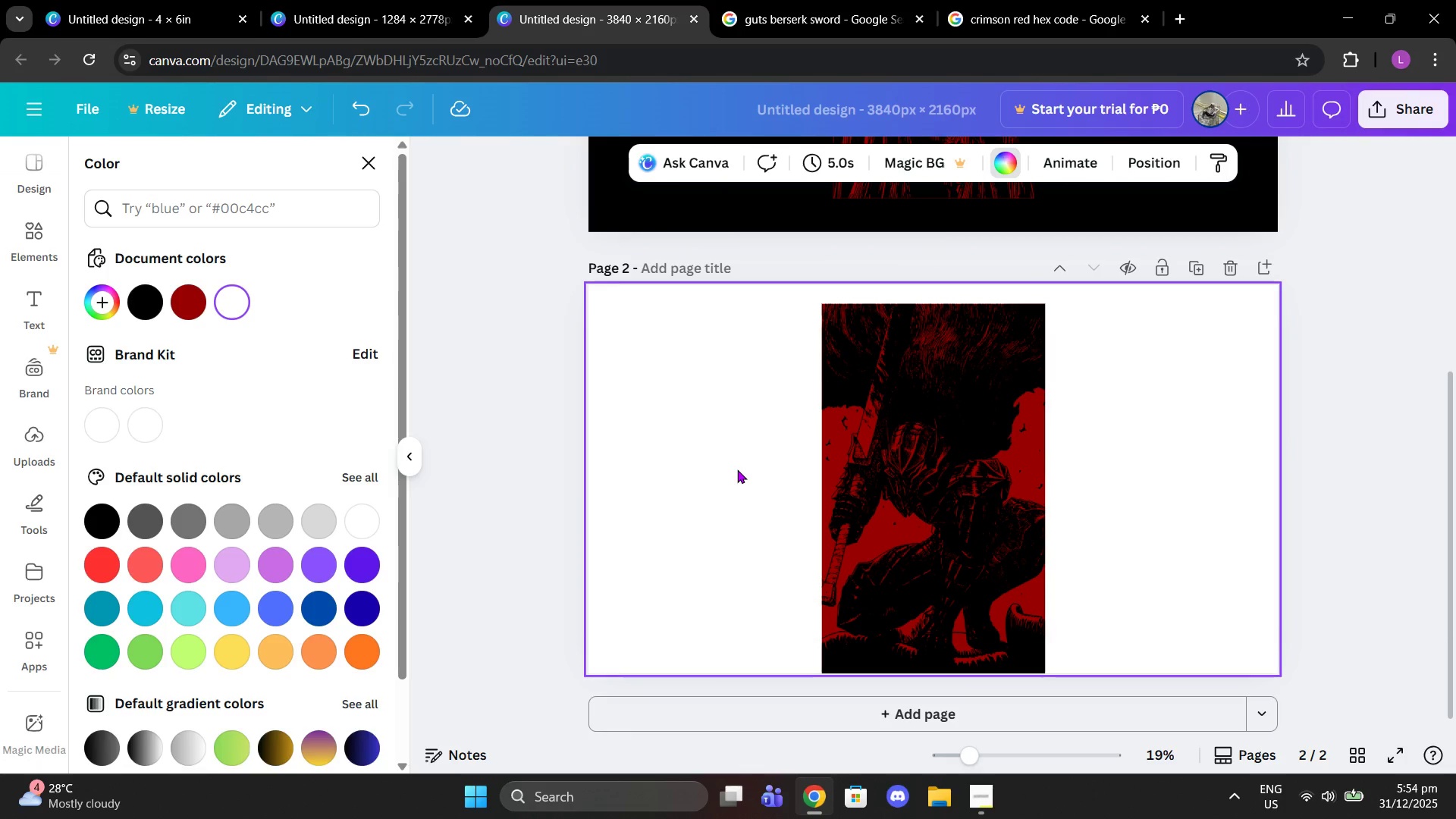 
scroll: coordinate [1019, 451], scroll_direction: down, amount: 4.0
 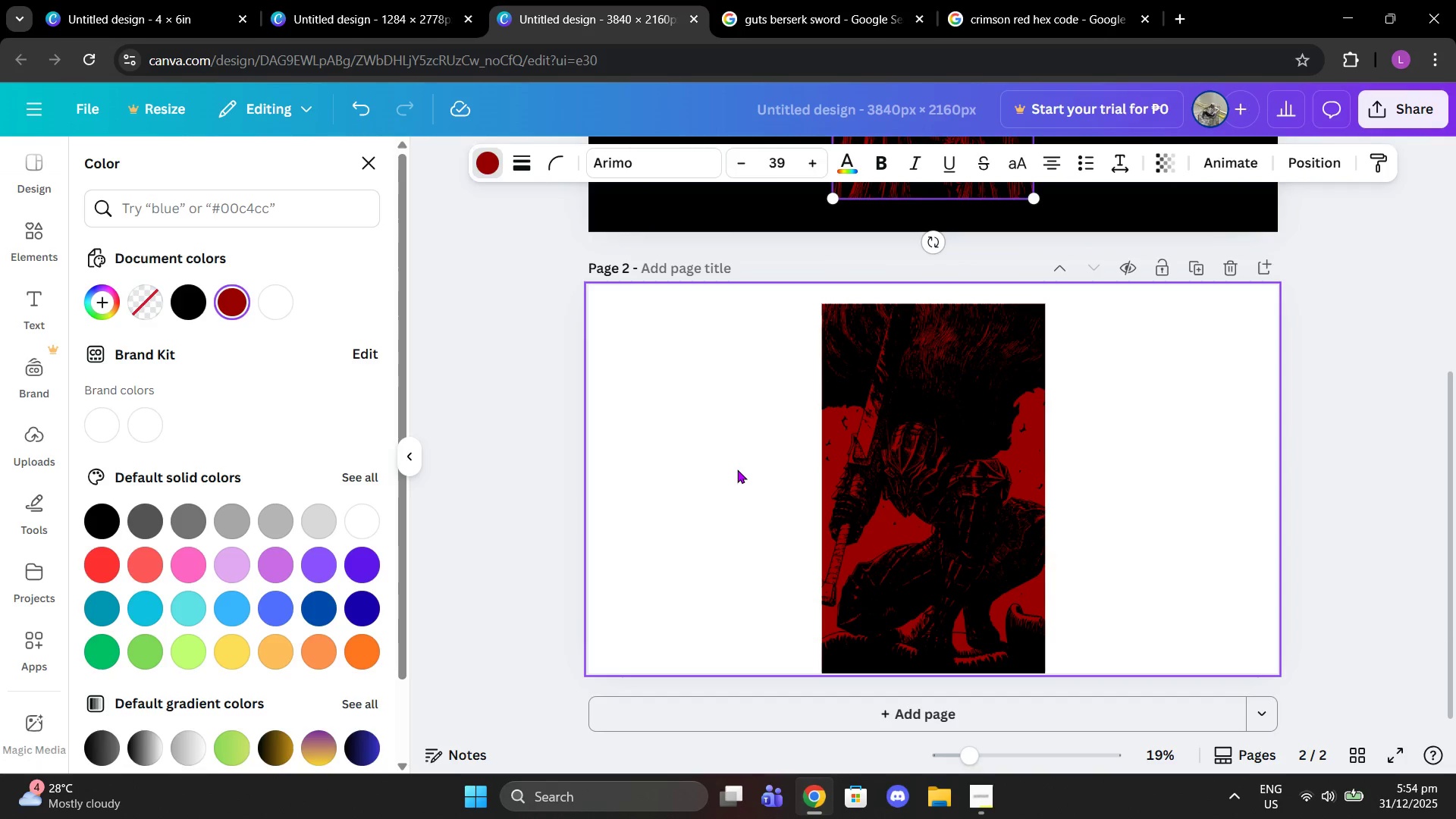 
key(Control+V)
 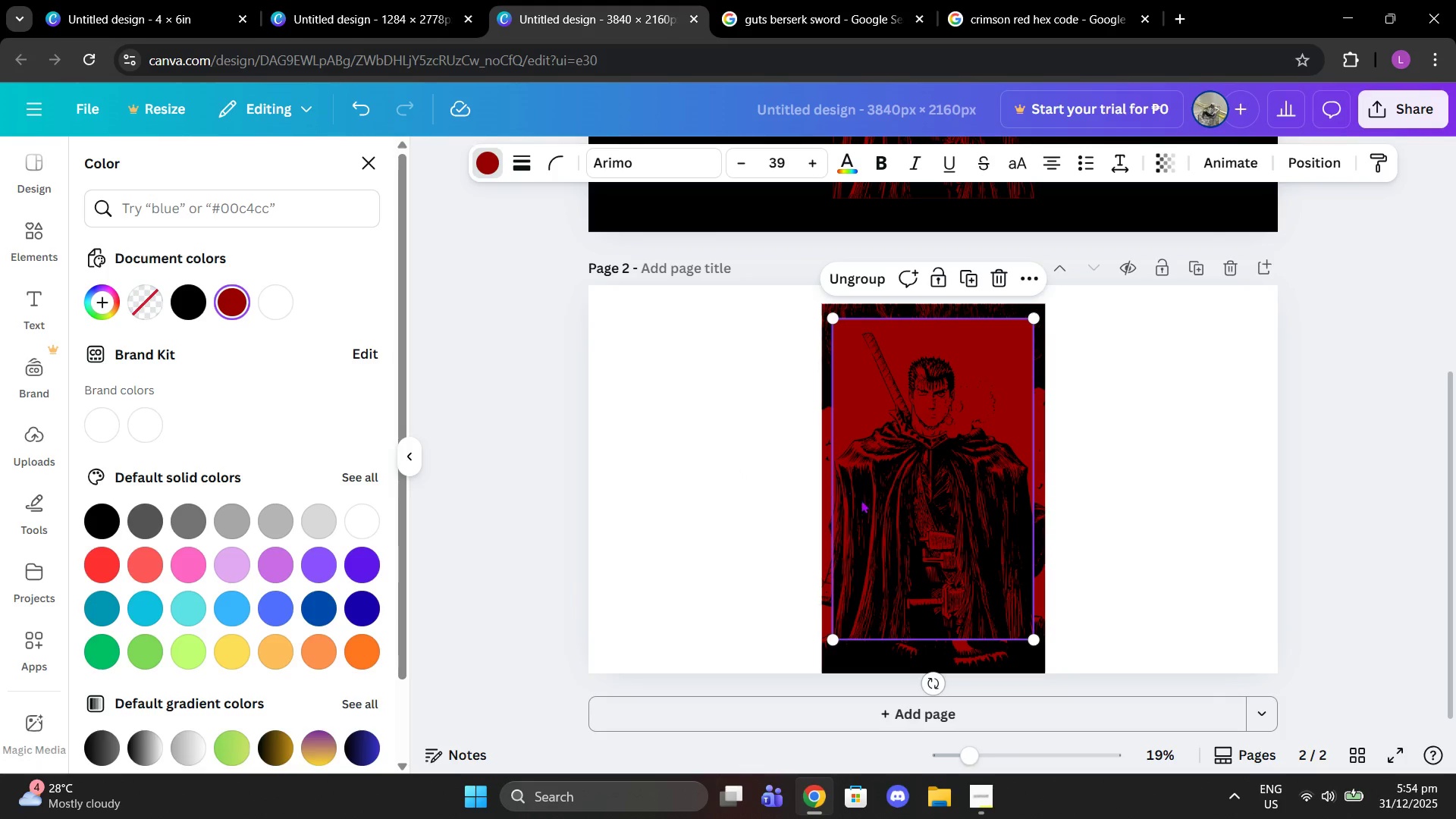 
left_click_drag(start_coordinate=[868, 500], to_coordinate=[649, 497])
 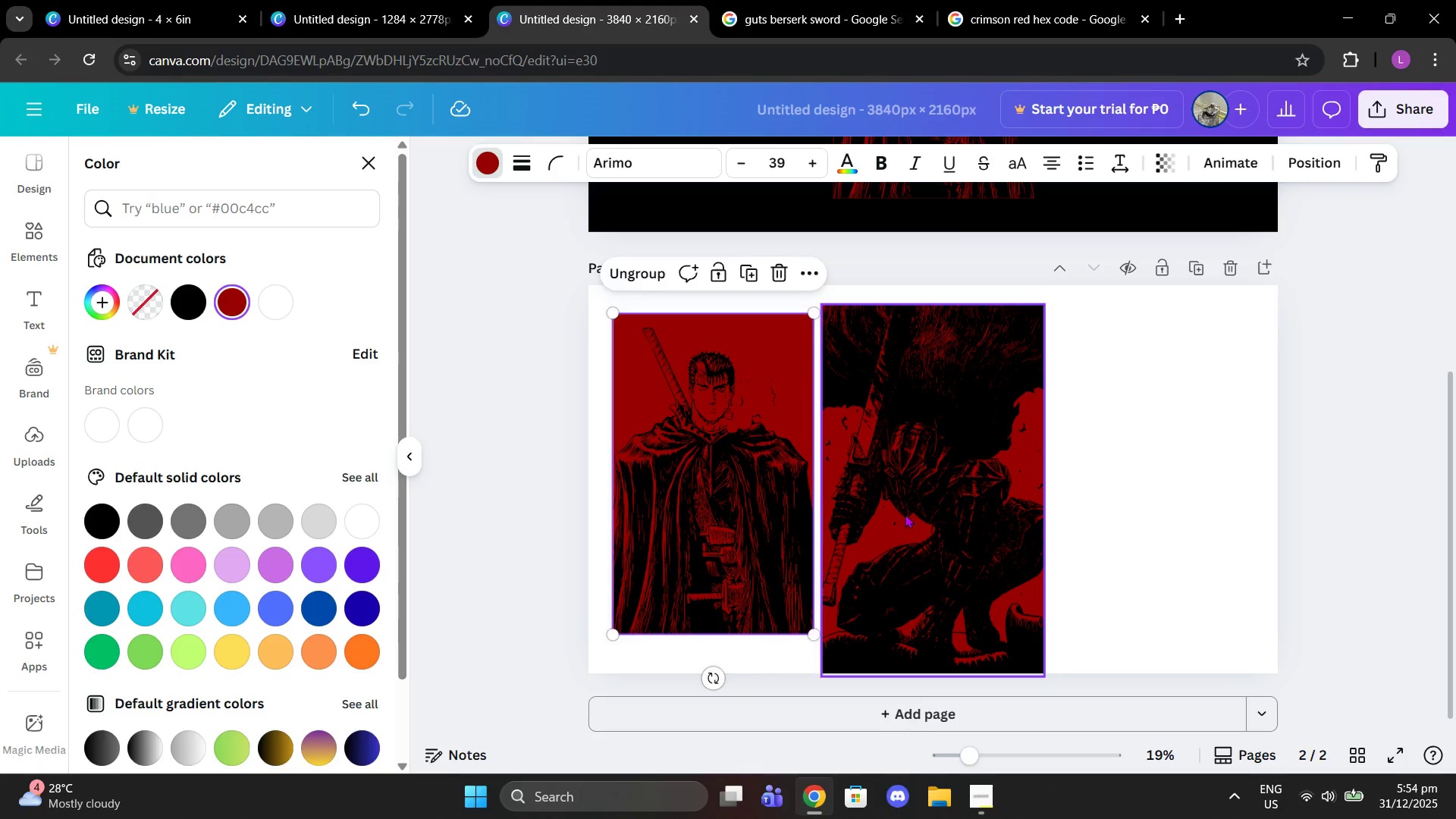 
left_click_drag(start_coordinate=[905, 514], to_coordinate=[995, 487])
 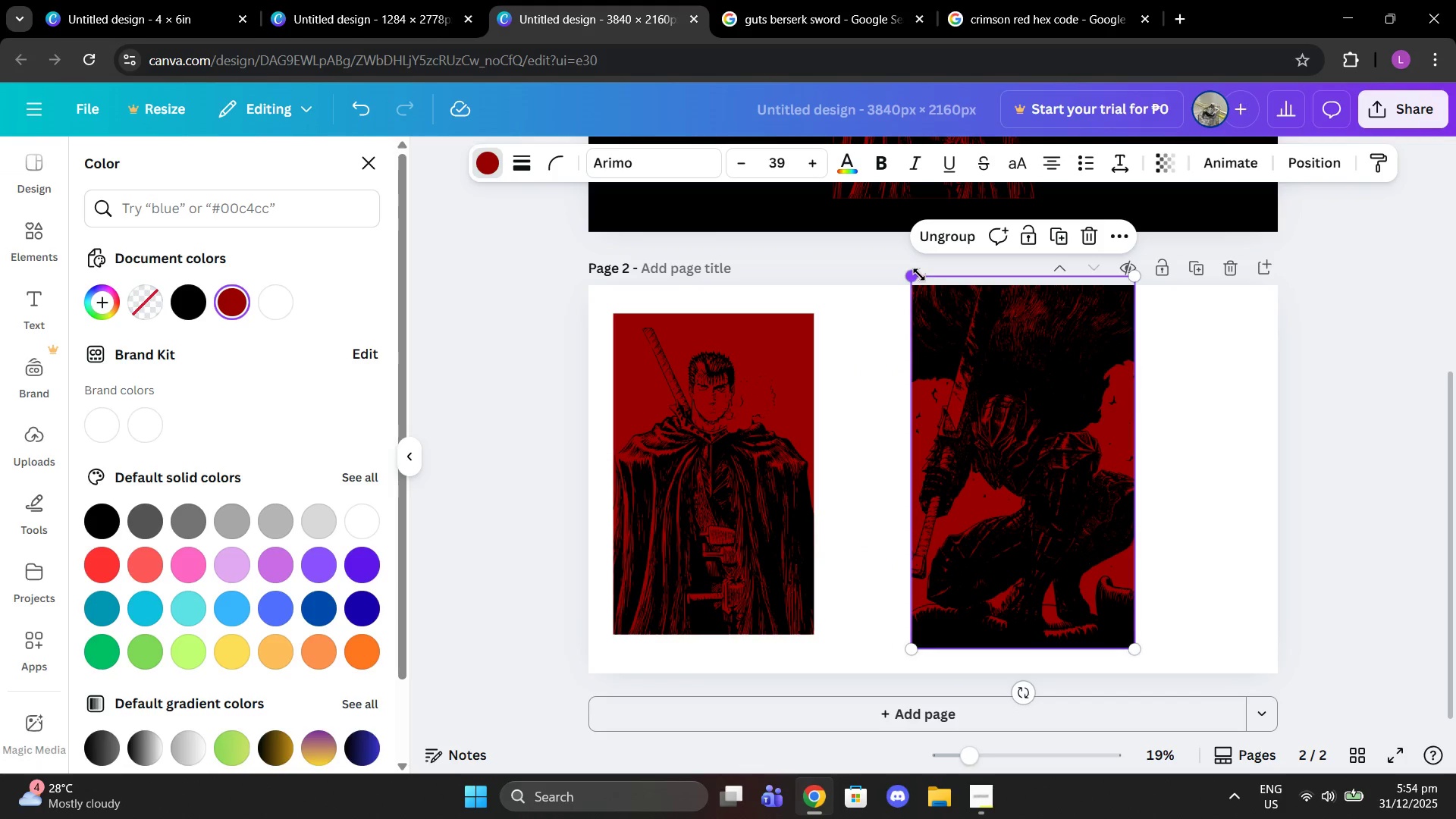 
left_click_drag(start_coordinate=[913, 281], to_coordinate=[1007, 406])
 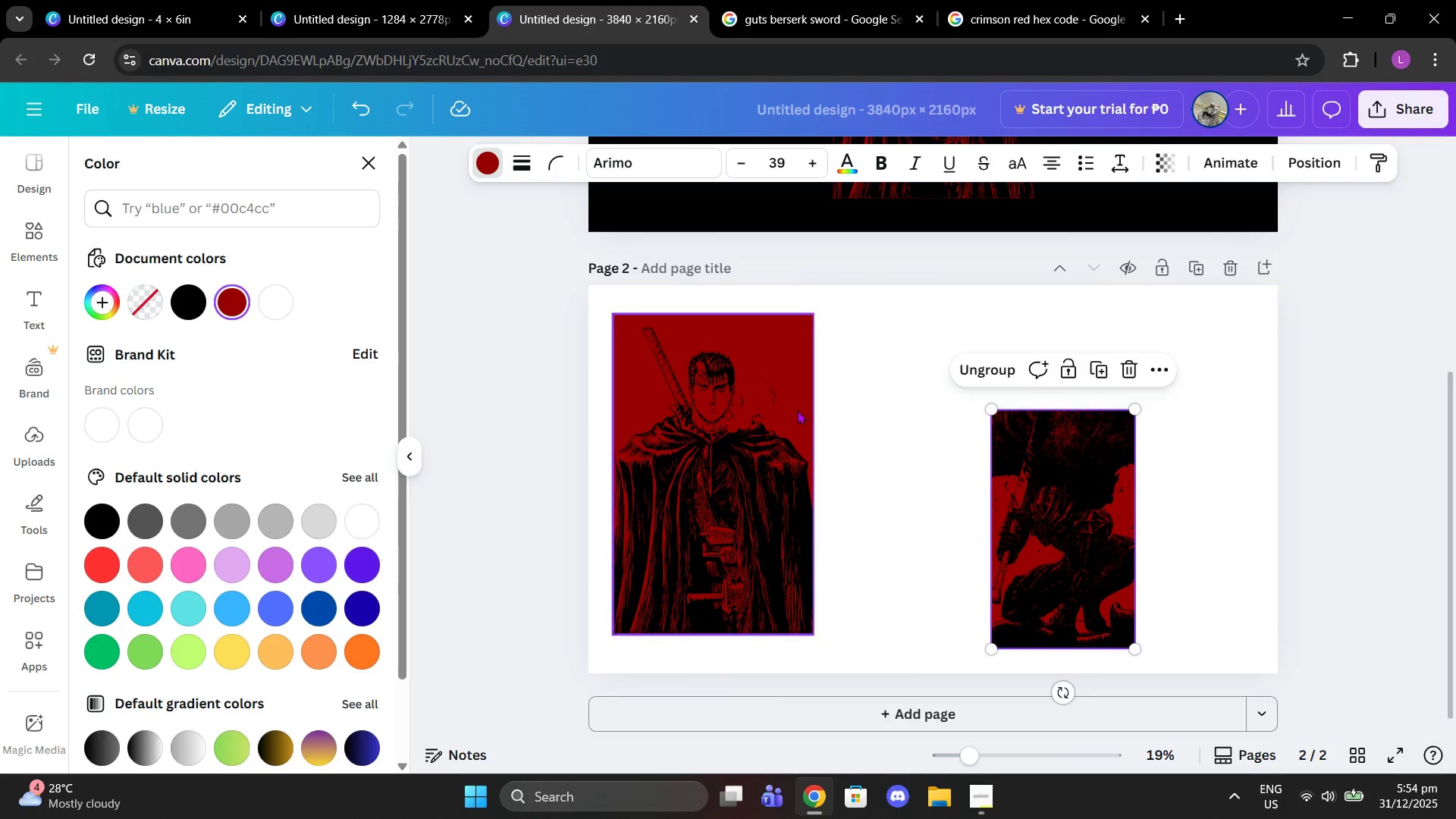 
left_click([797, 410])
 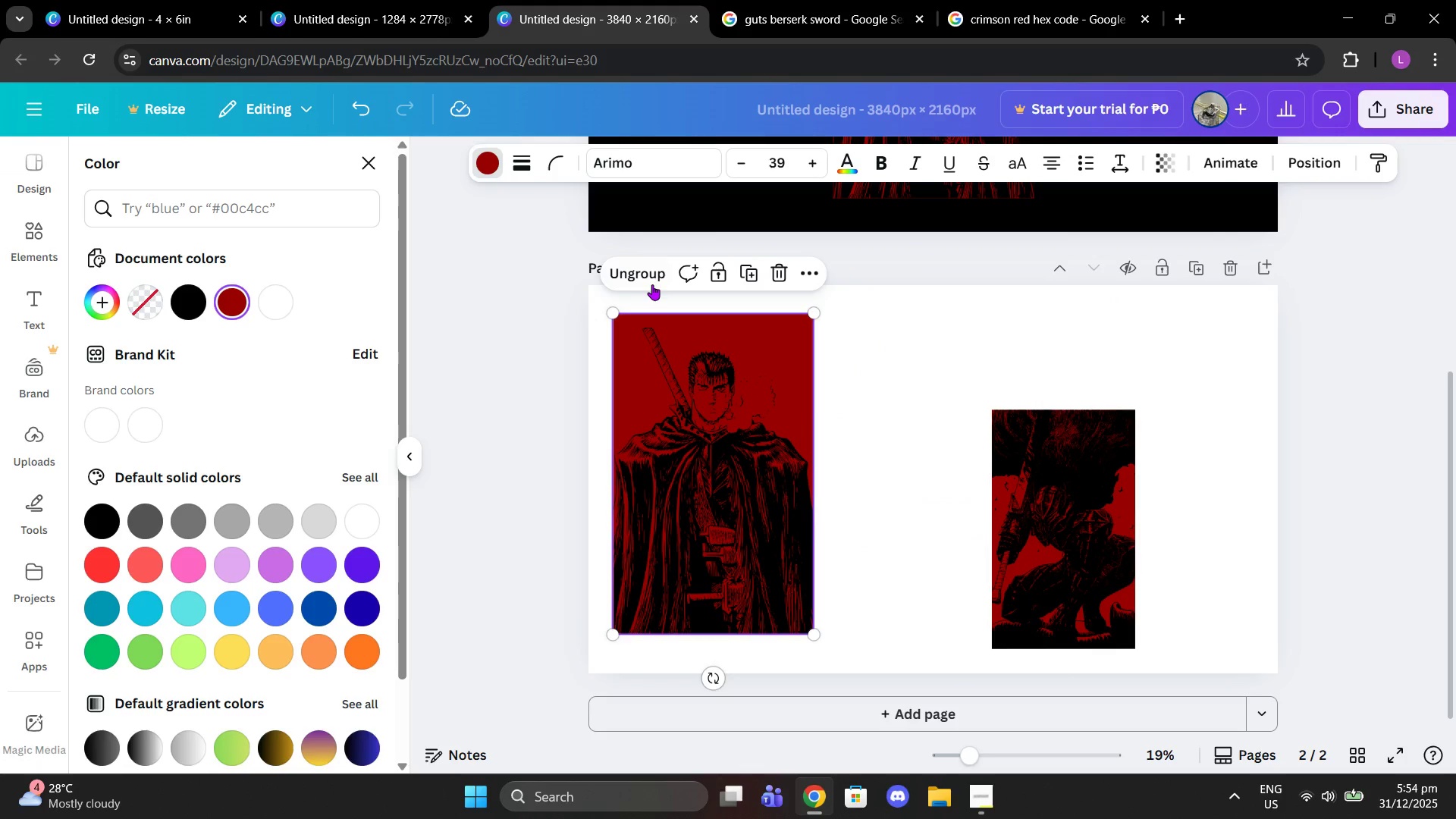 
left_click([657, 284])
 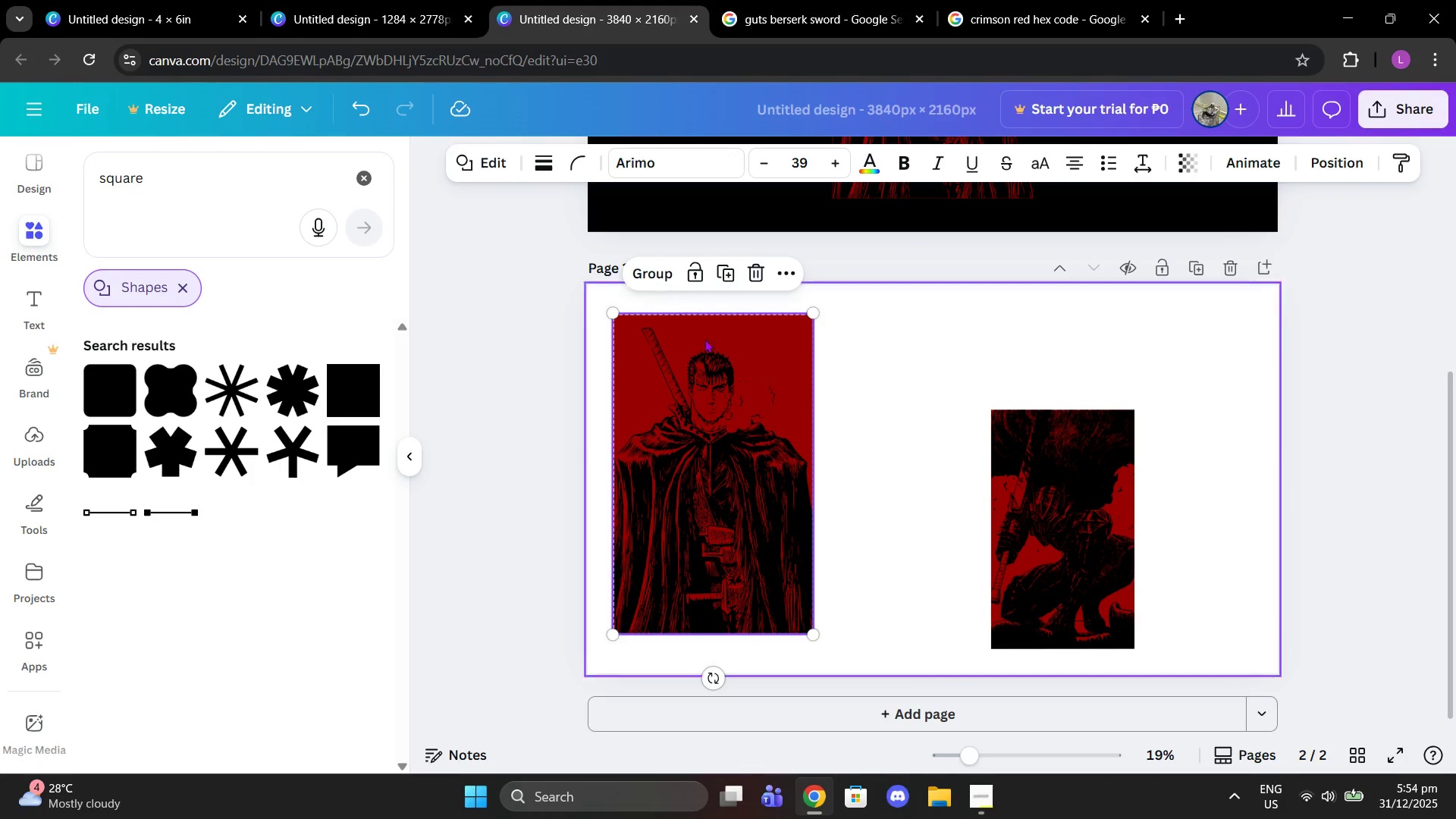 
left_click_drag(start_coordinate=[711, 374], to_coordinate=[767, 389])
 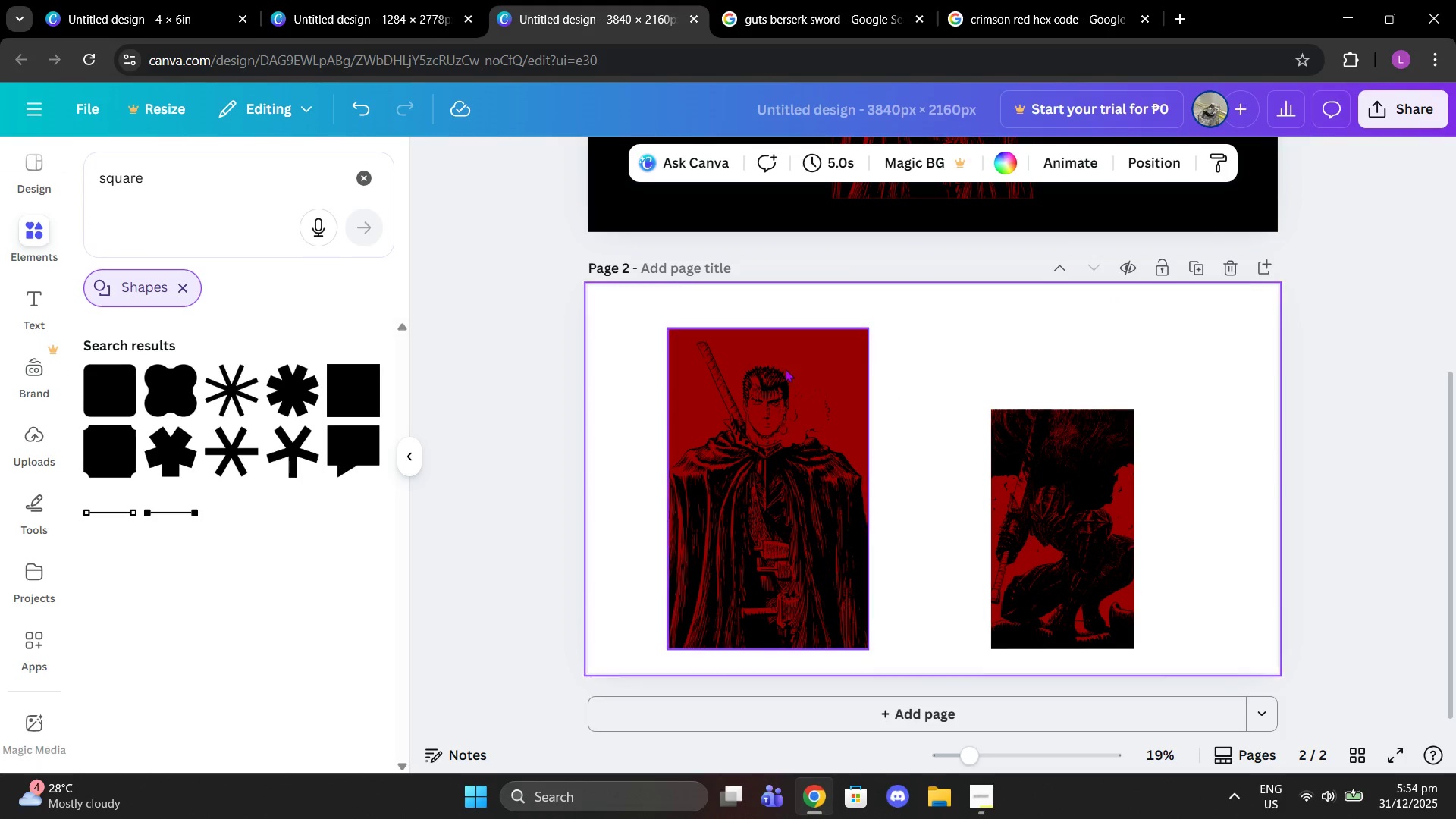 
left_click([749, 343])
 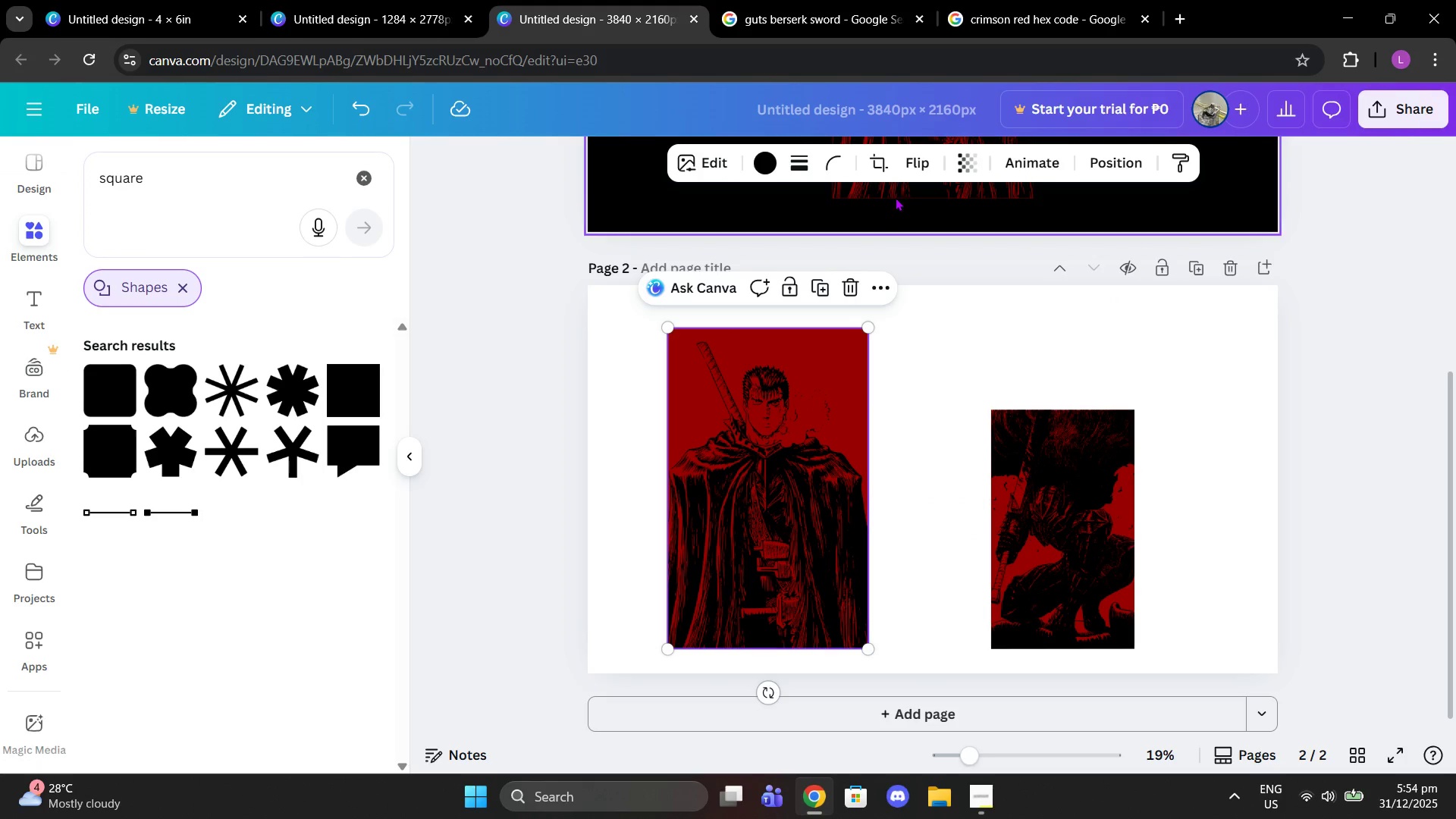 
left_click([878, 163])
 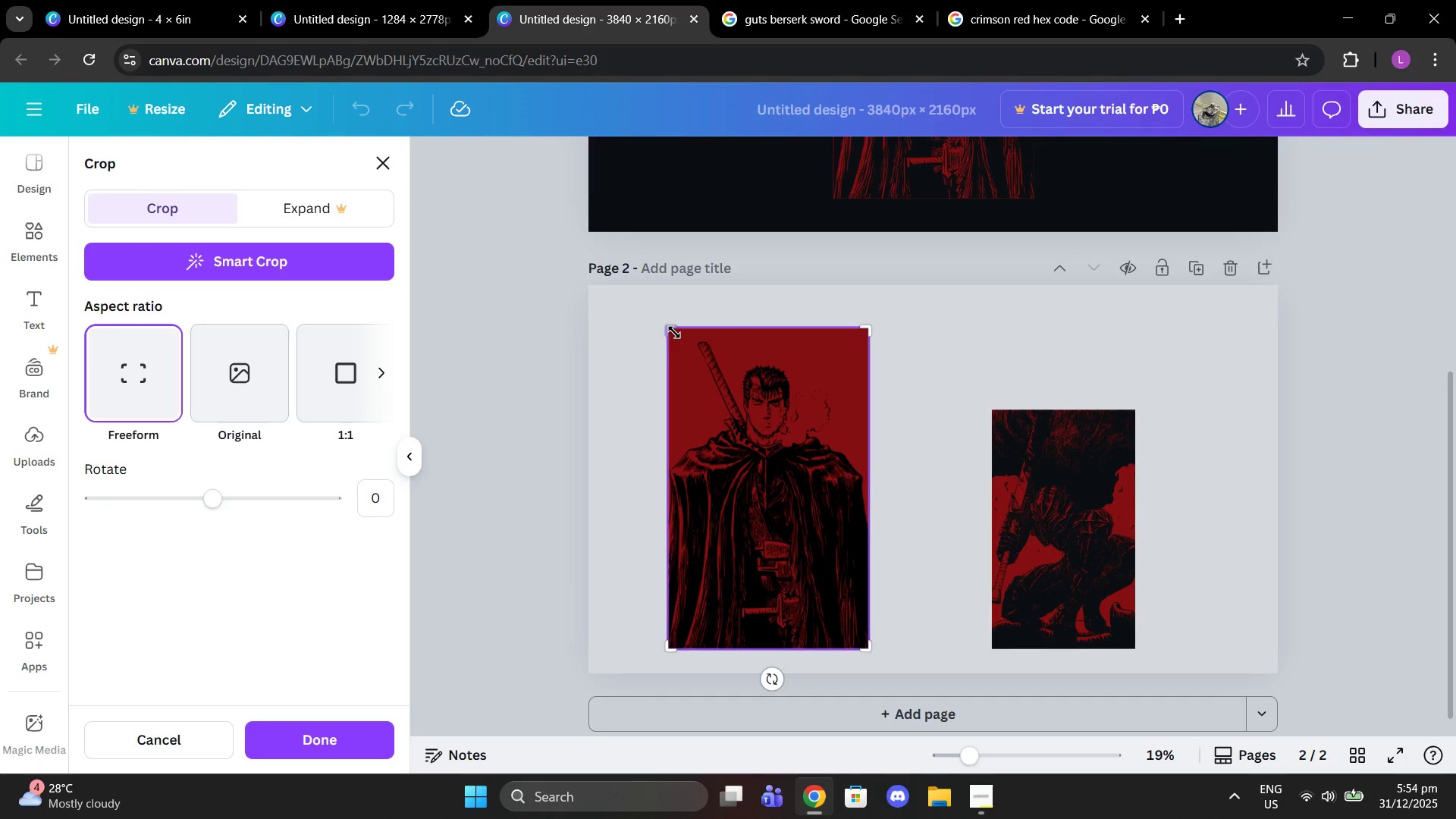 
left_click_drag(start_coordinate=[674, 332], to_coordinate=[676, 395])
 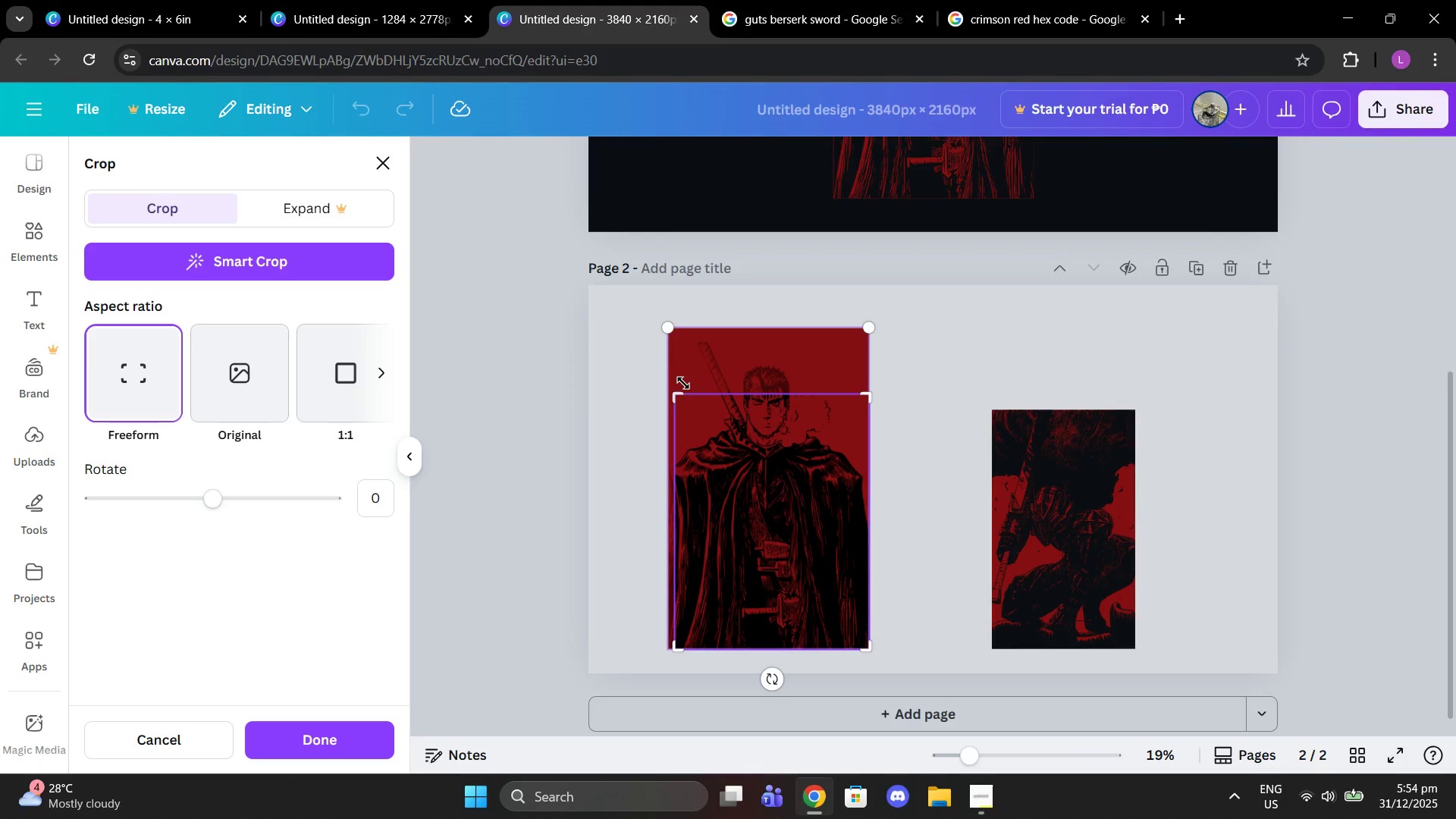 
left_click_drag(start_coordinate=[678, 397], to_coordinate=[653, 391])
 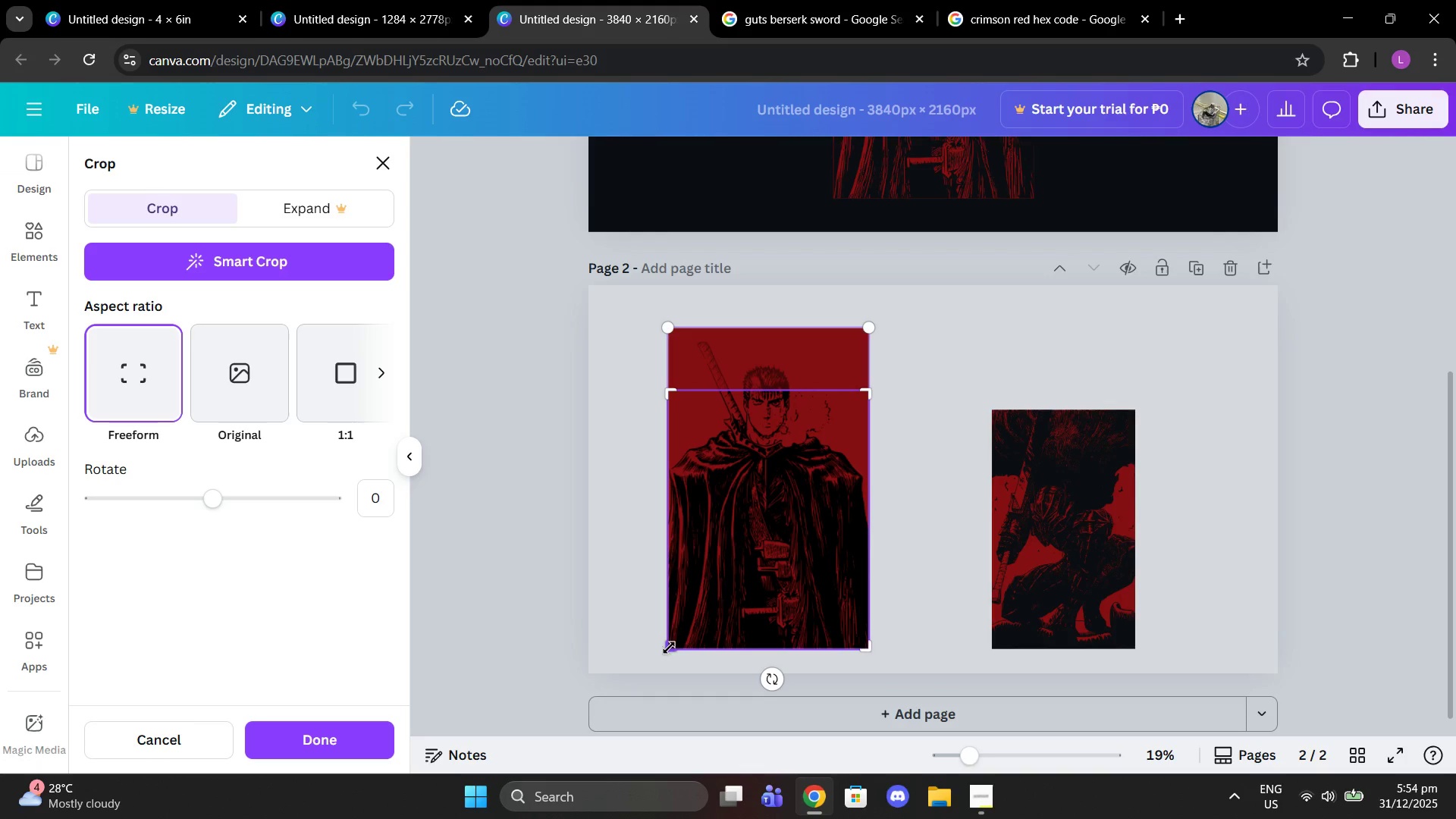 
left_click_drag(start_coordinate=[669, 648], to_coordinate=[664, 416])
 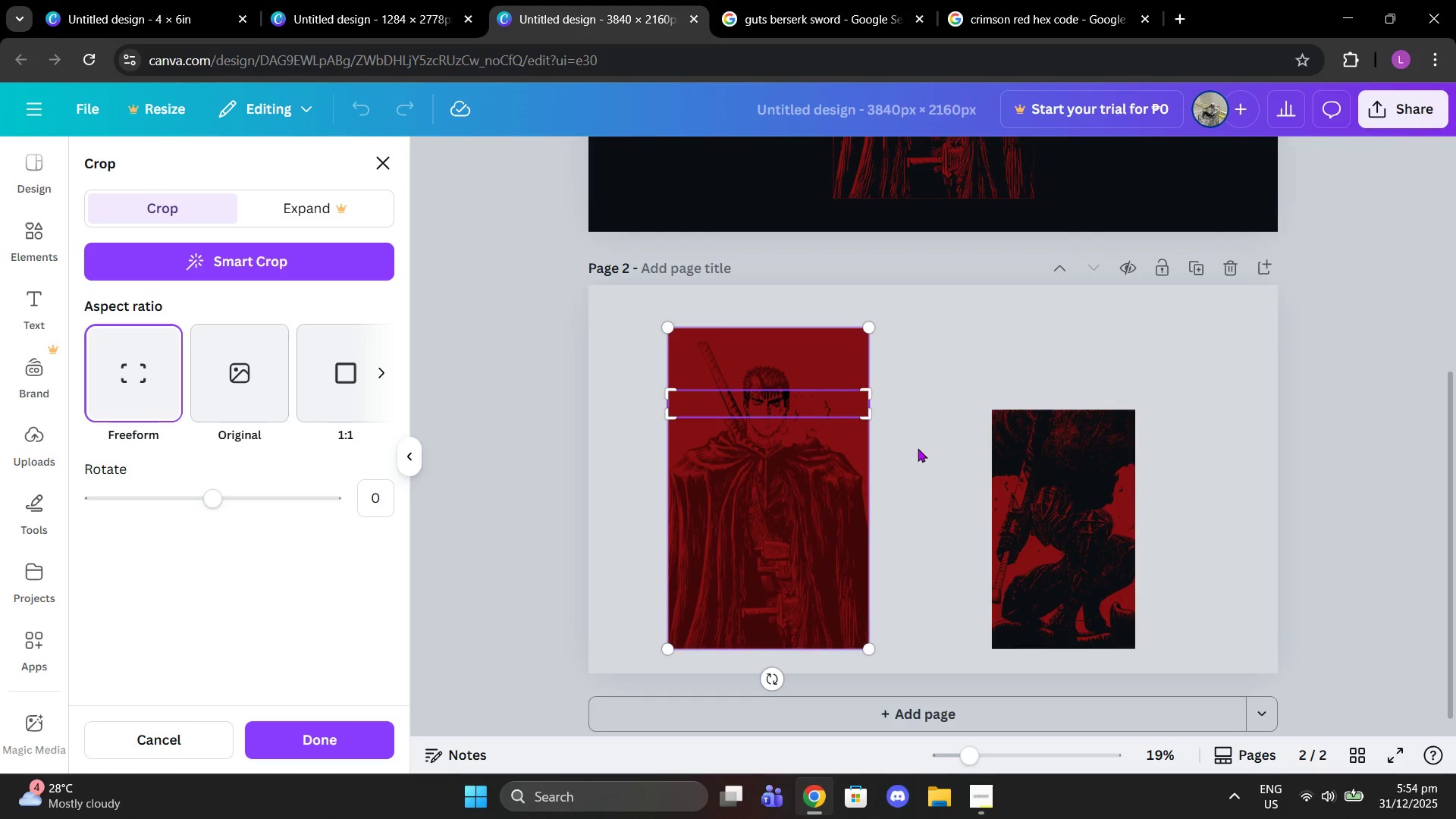 
left_click([940, 448])
 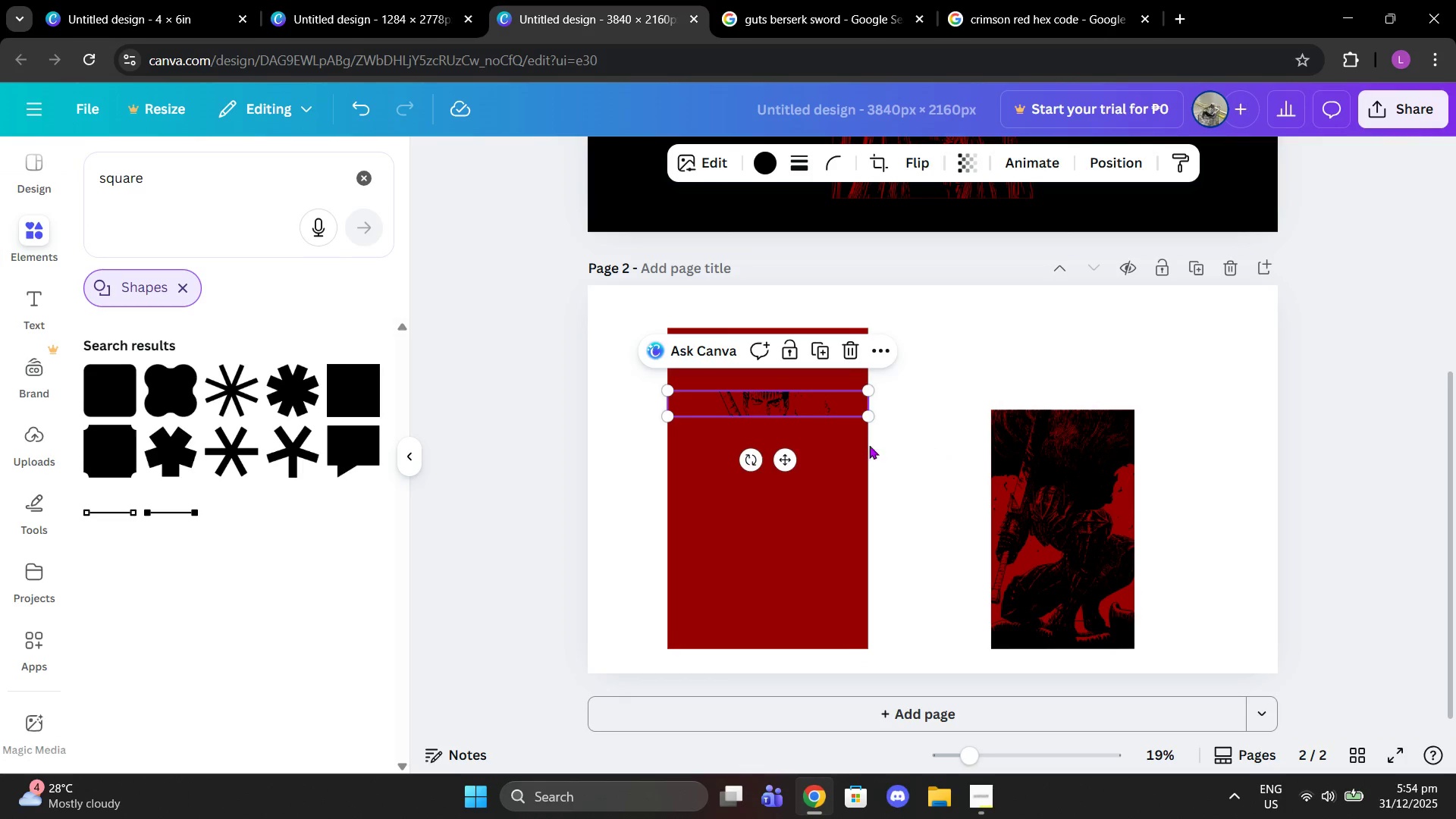 
left_click([854, 460])
 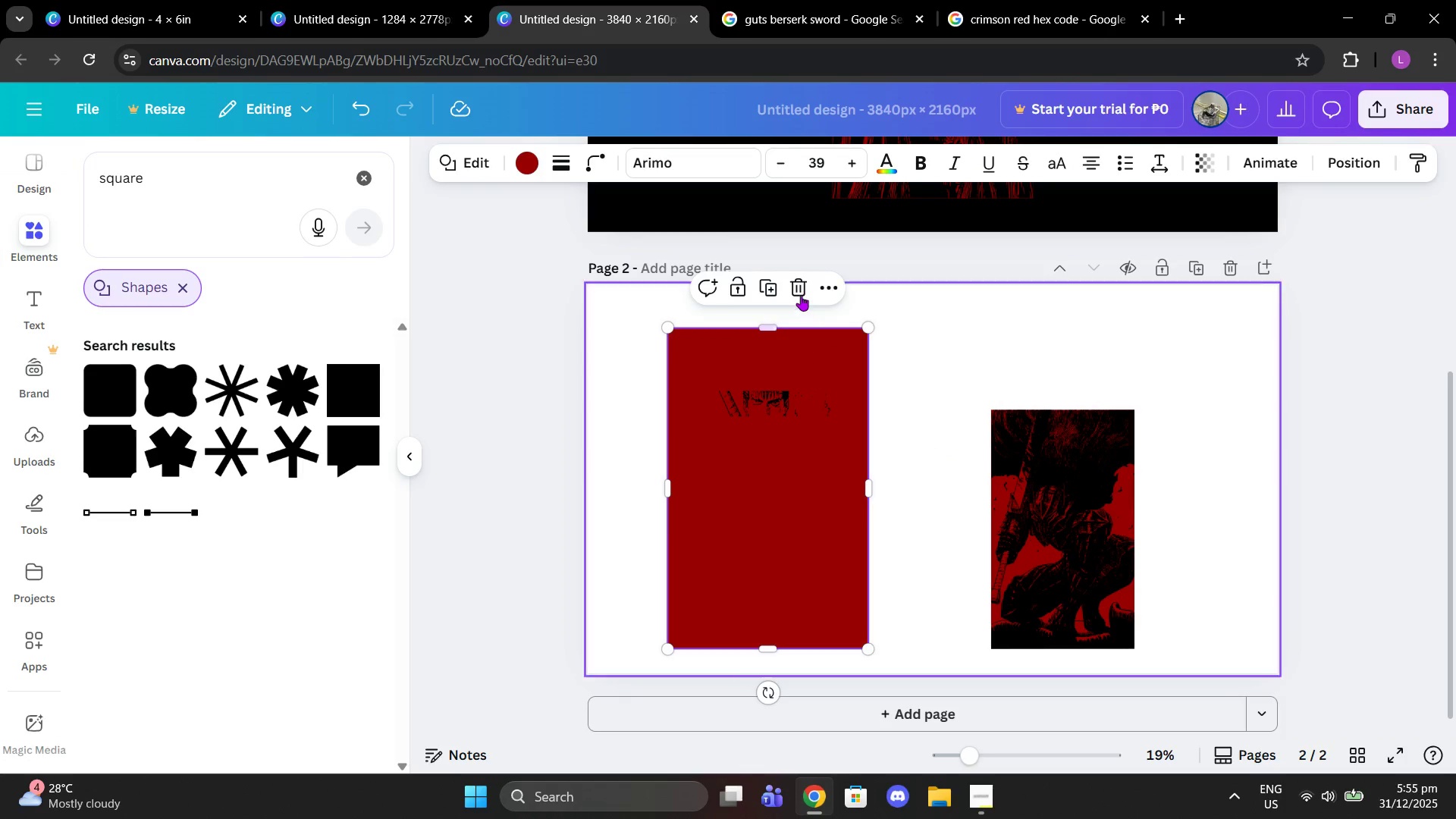 
left_click([798, 287])
 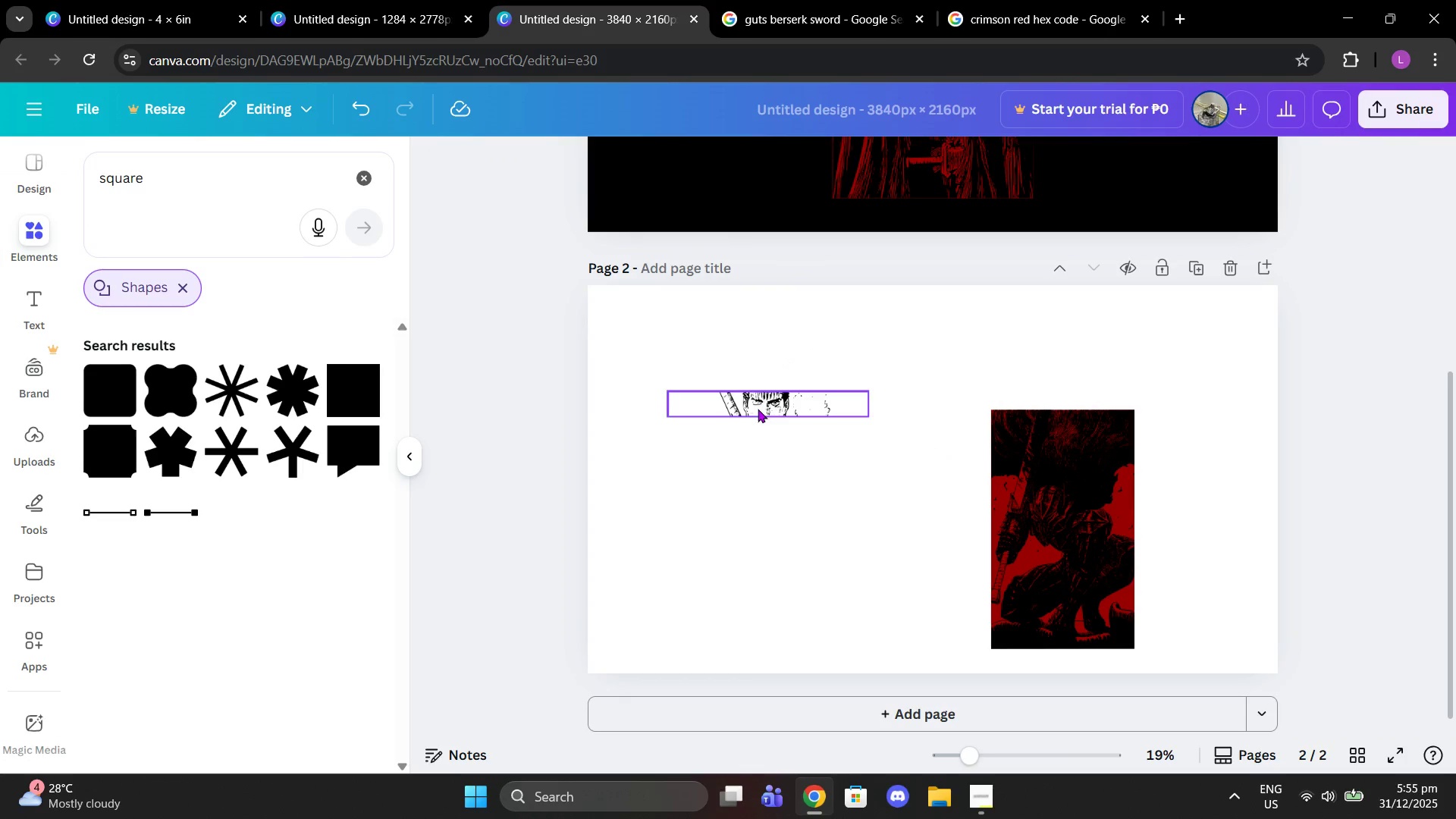 
left_click([758, 409])
 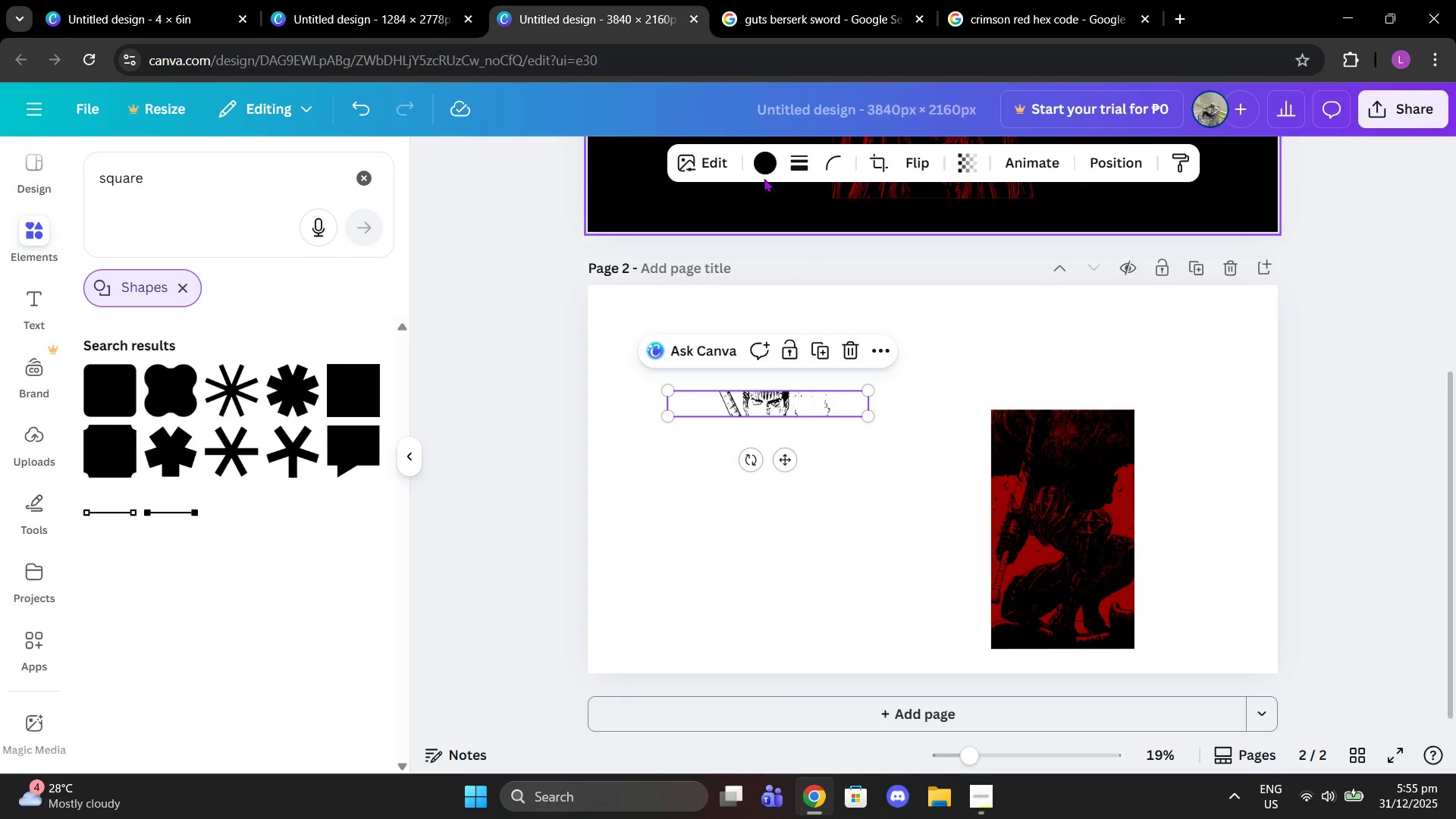 
left_click([768, 159])
 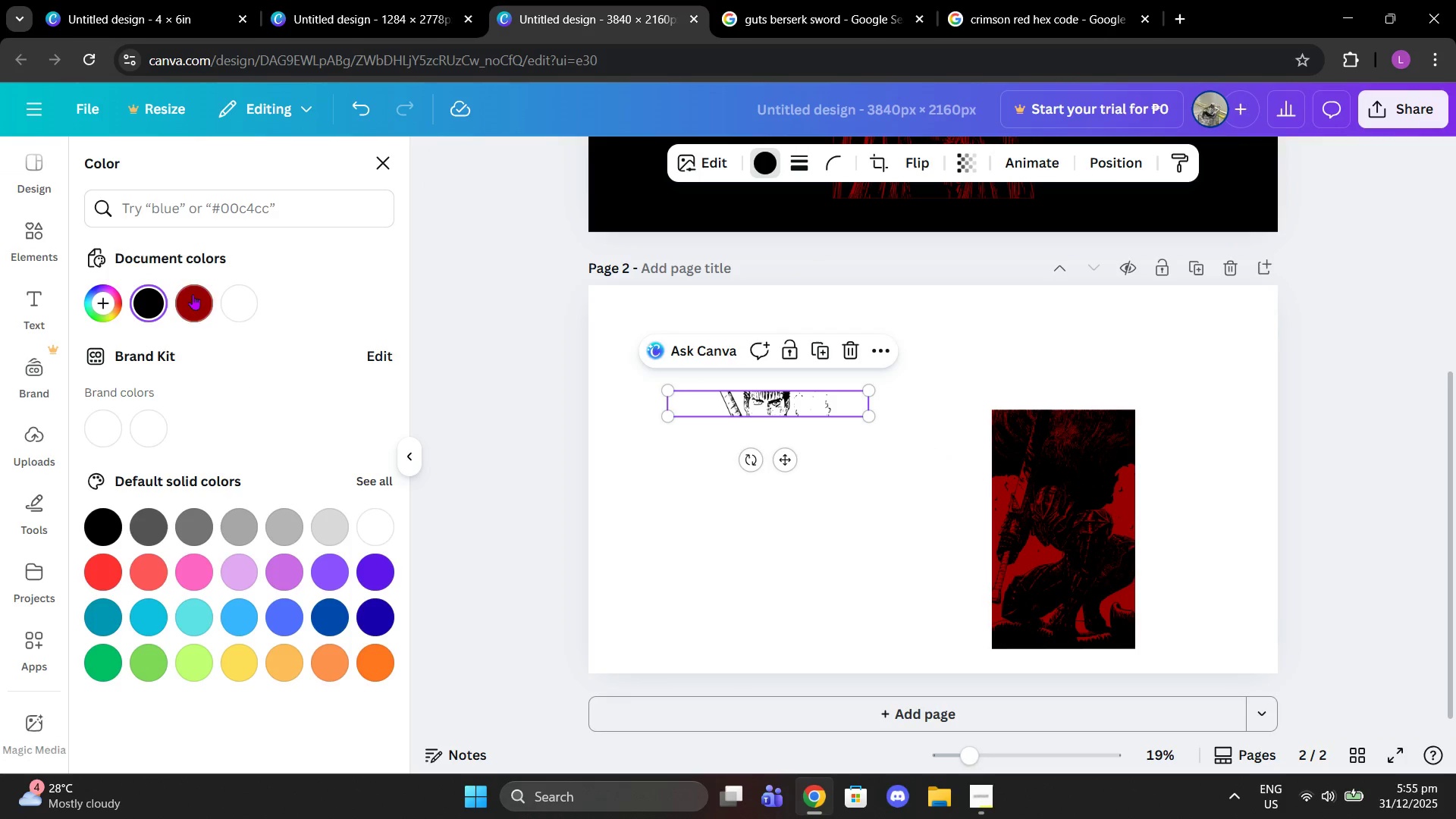 
left_click([193, 294])
 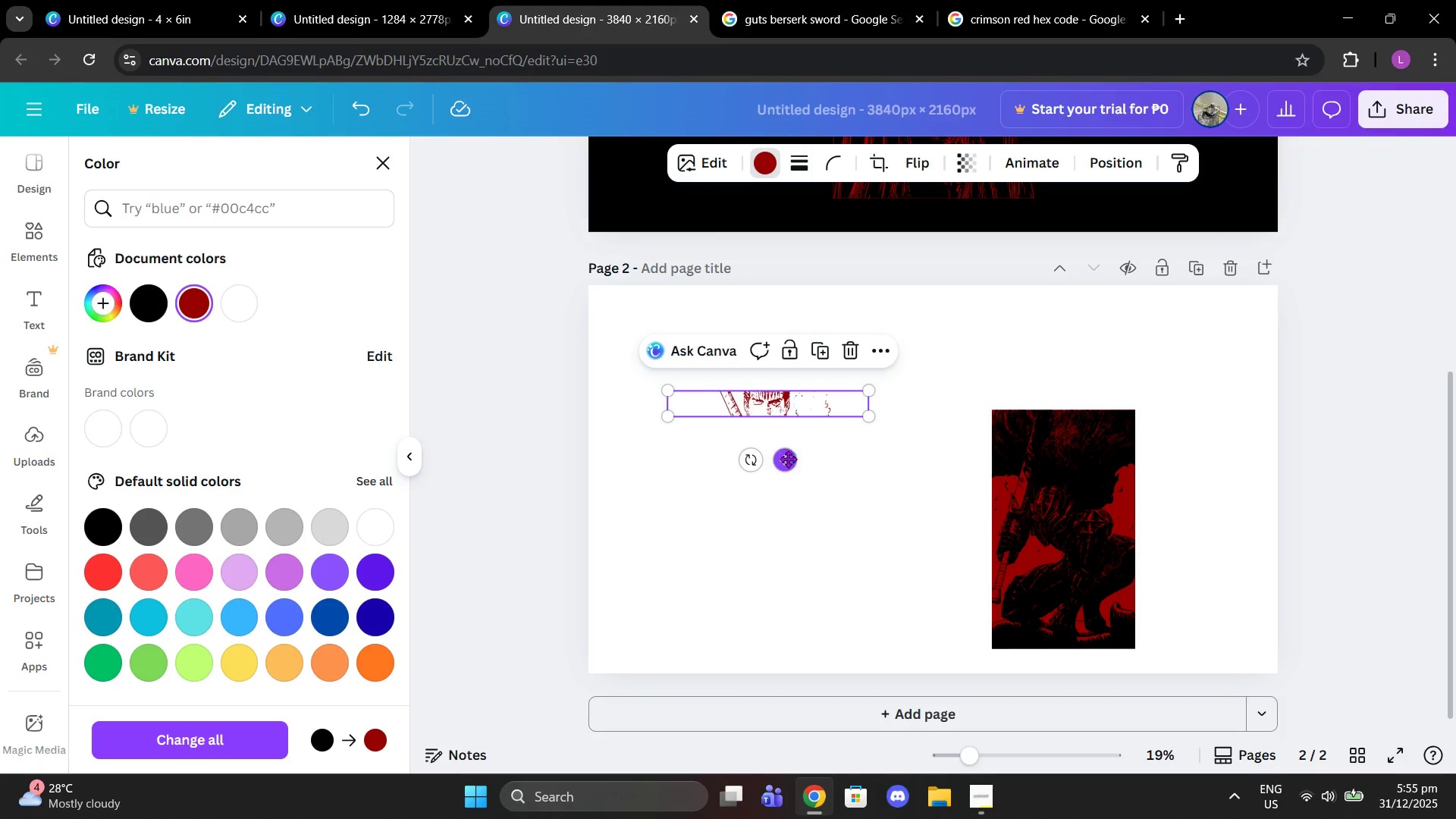 
left_click_drag(start_coordinate=[787, 463], to_coordinate=[949, 386])
 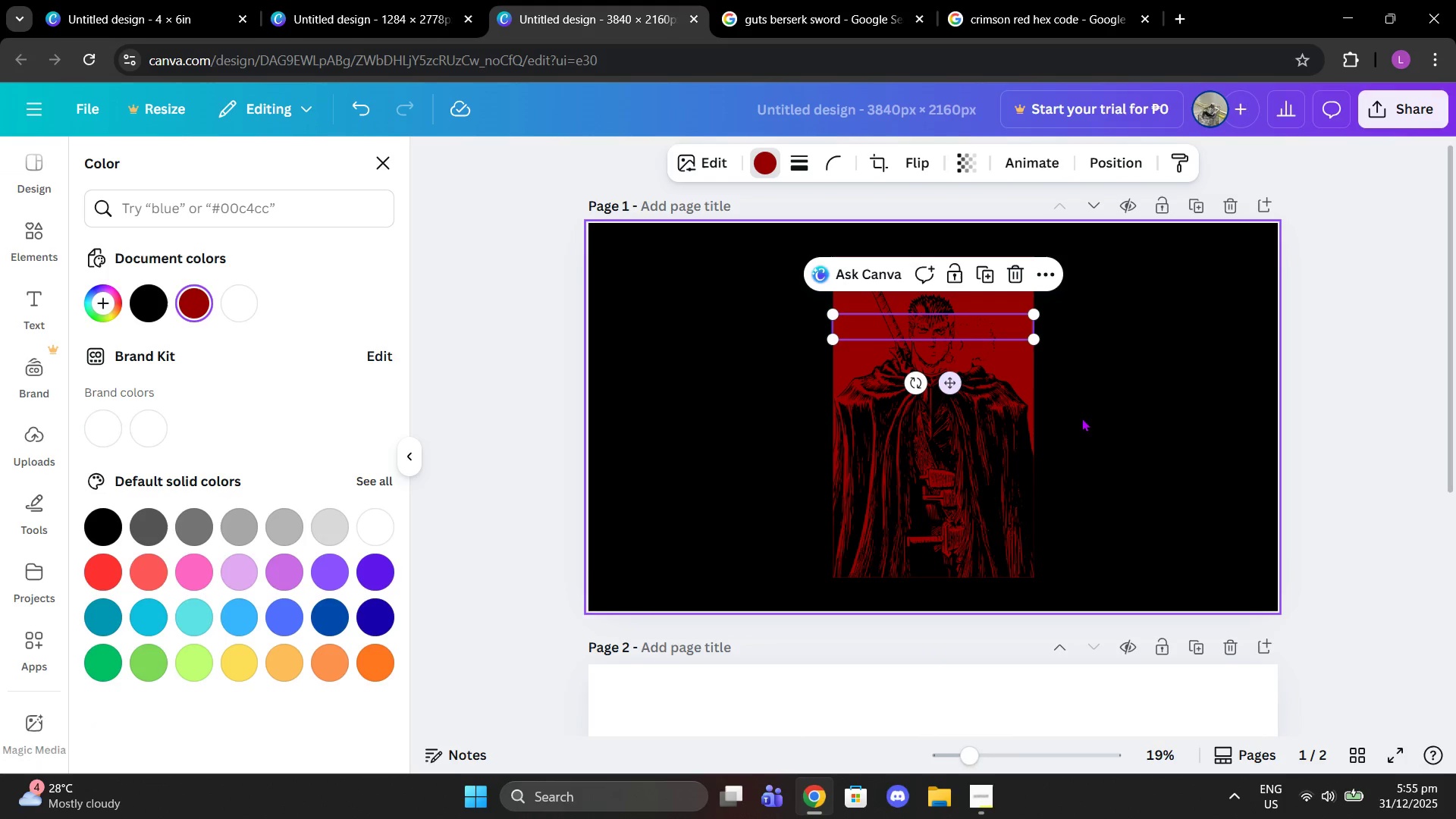 
scroll: coordinate [1044, 275], scroll_direction: up, amount: 4.0
 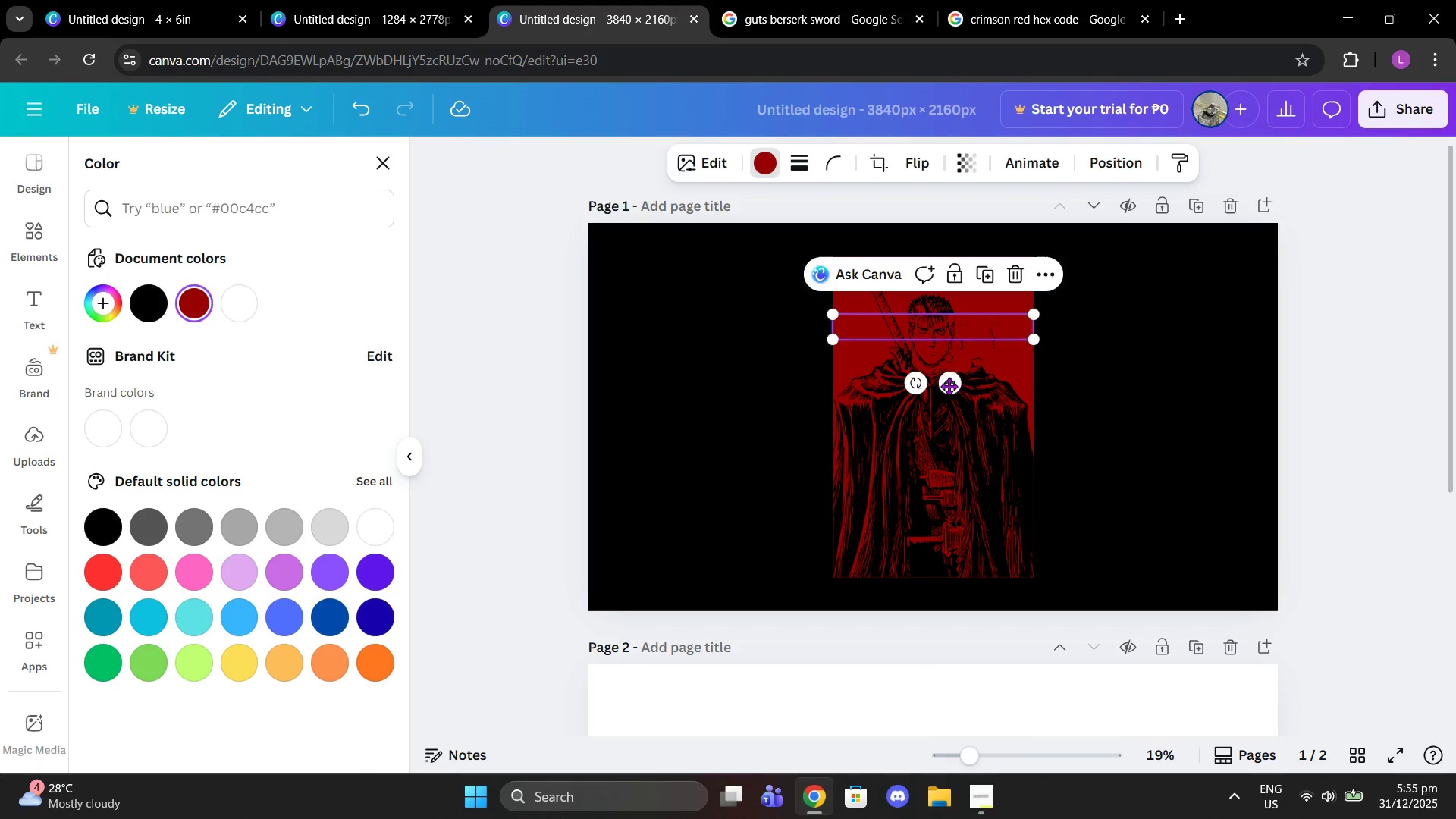 
left_click_drag(start_coordinate=[975, 767], to_coordinate=[1009, 714])
 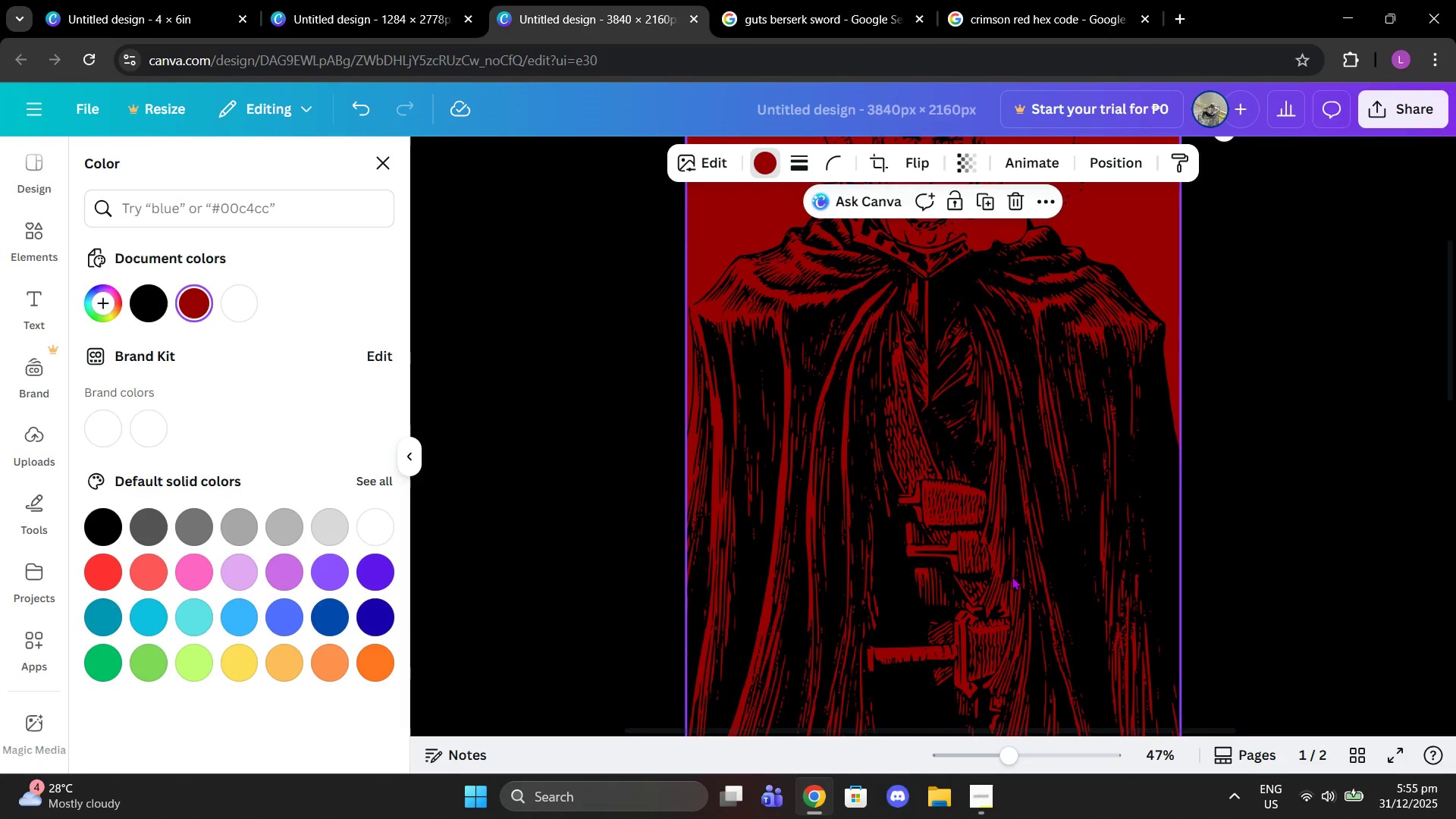 
scroll: coordinate [1012, 576], scroll_direction: up, amount: 3.0
 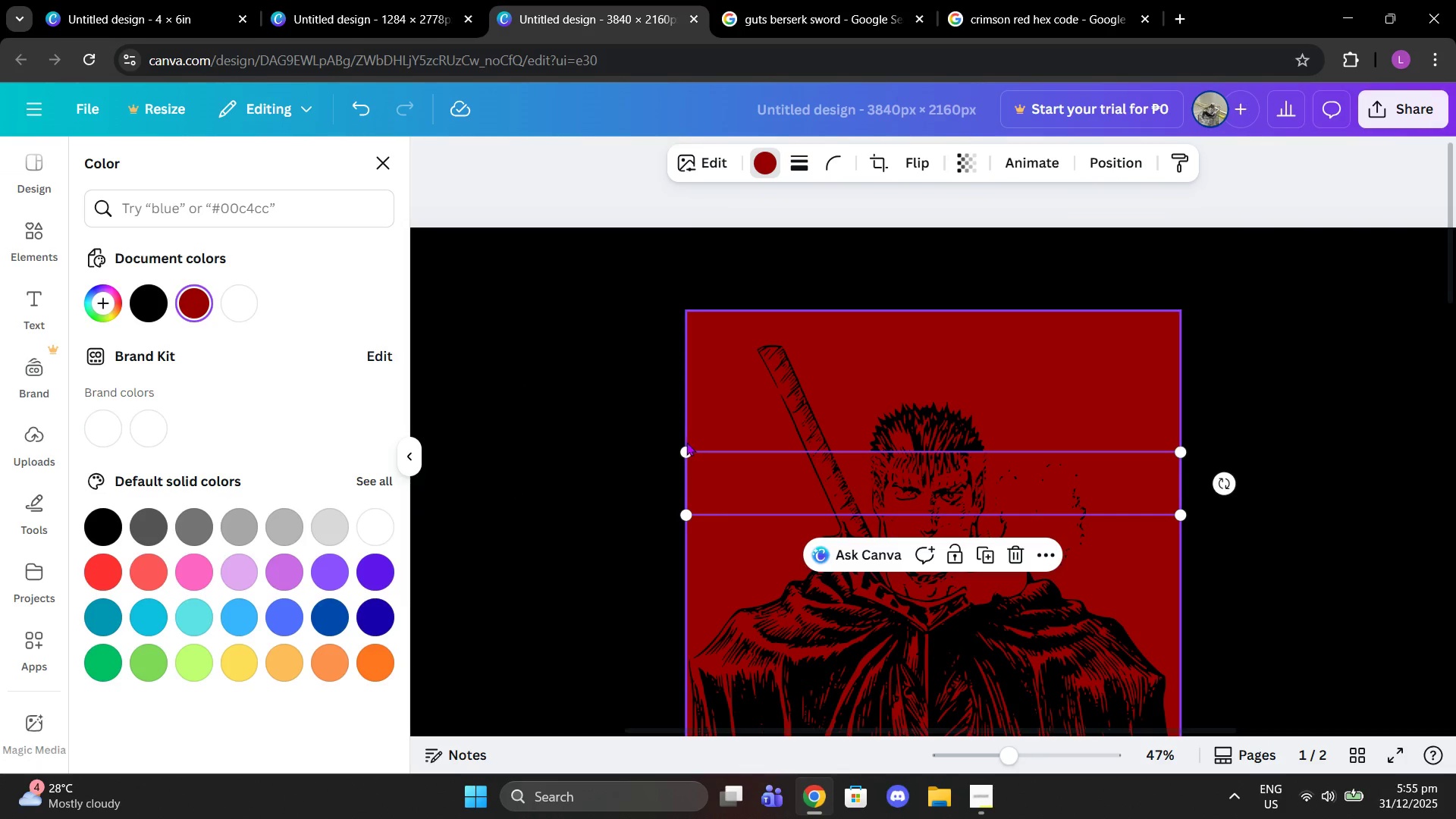 
left_click_drag(start_coordinate=[679, 446], to_coordinate=[595, 394])
 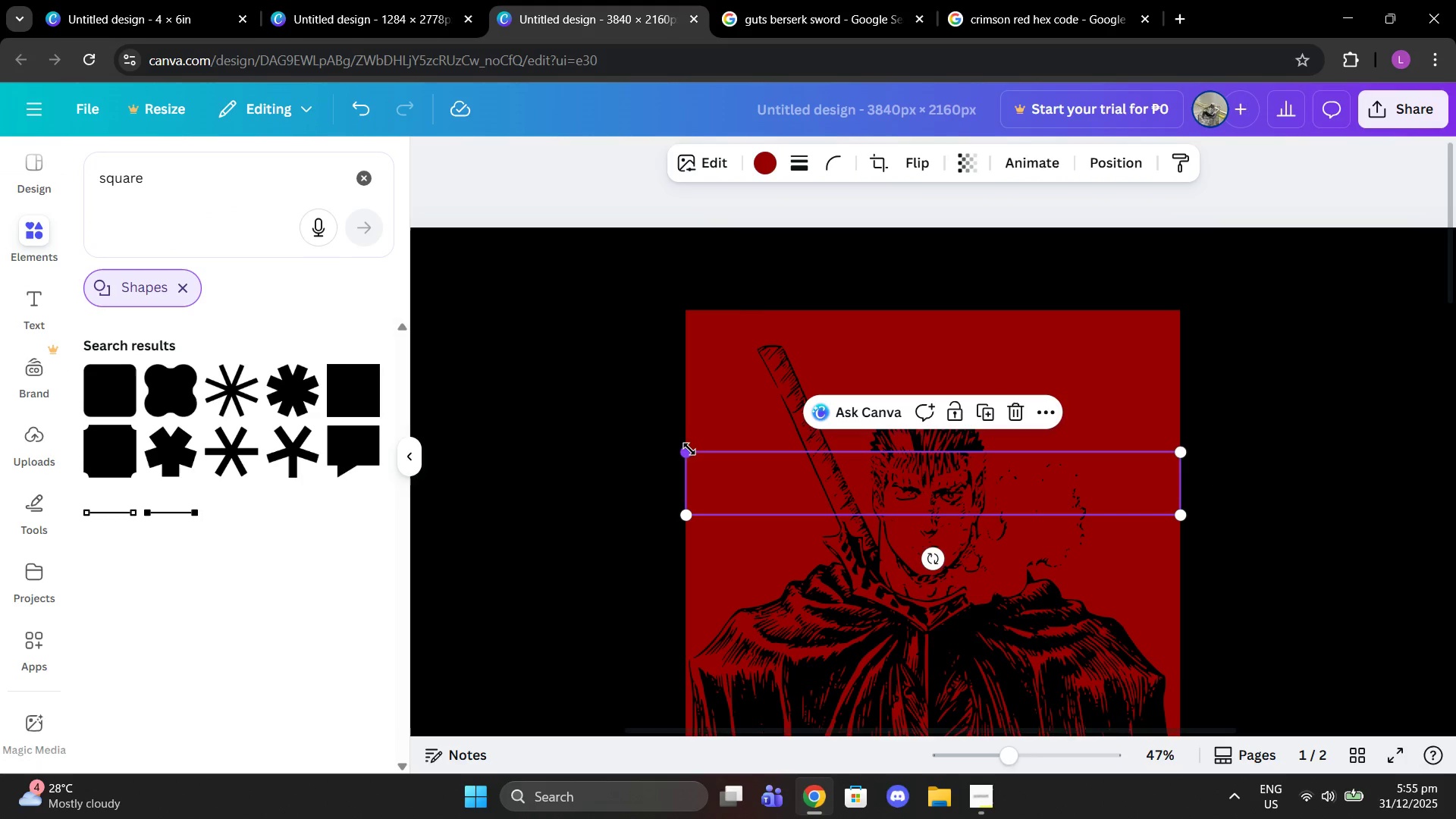 
left_click_drag(start_coordinate=[689, 449], to_coordinate=[557, 372])
 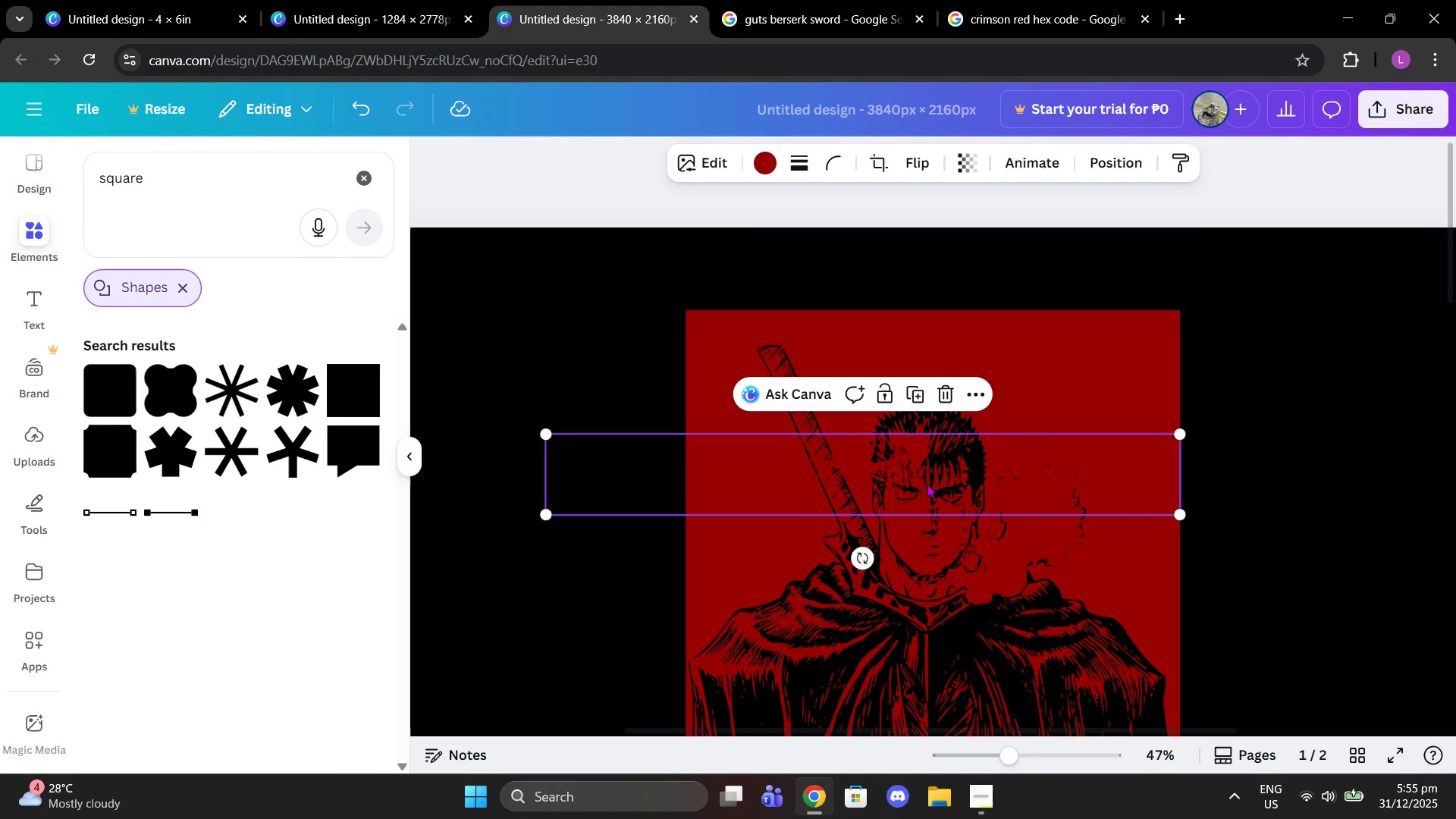 
left_click_drag(start_coordinate=[928, 484], to_coordinate=[1011, 488])
 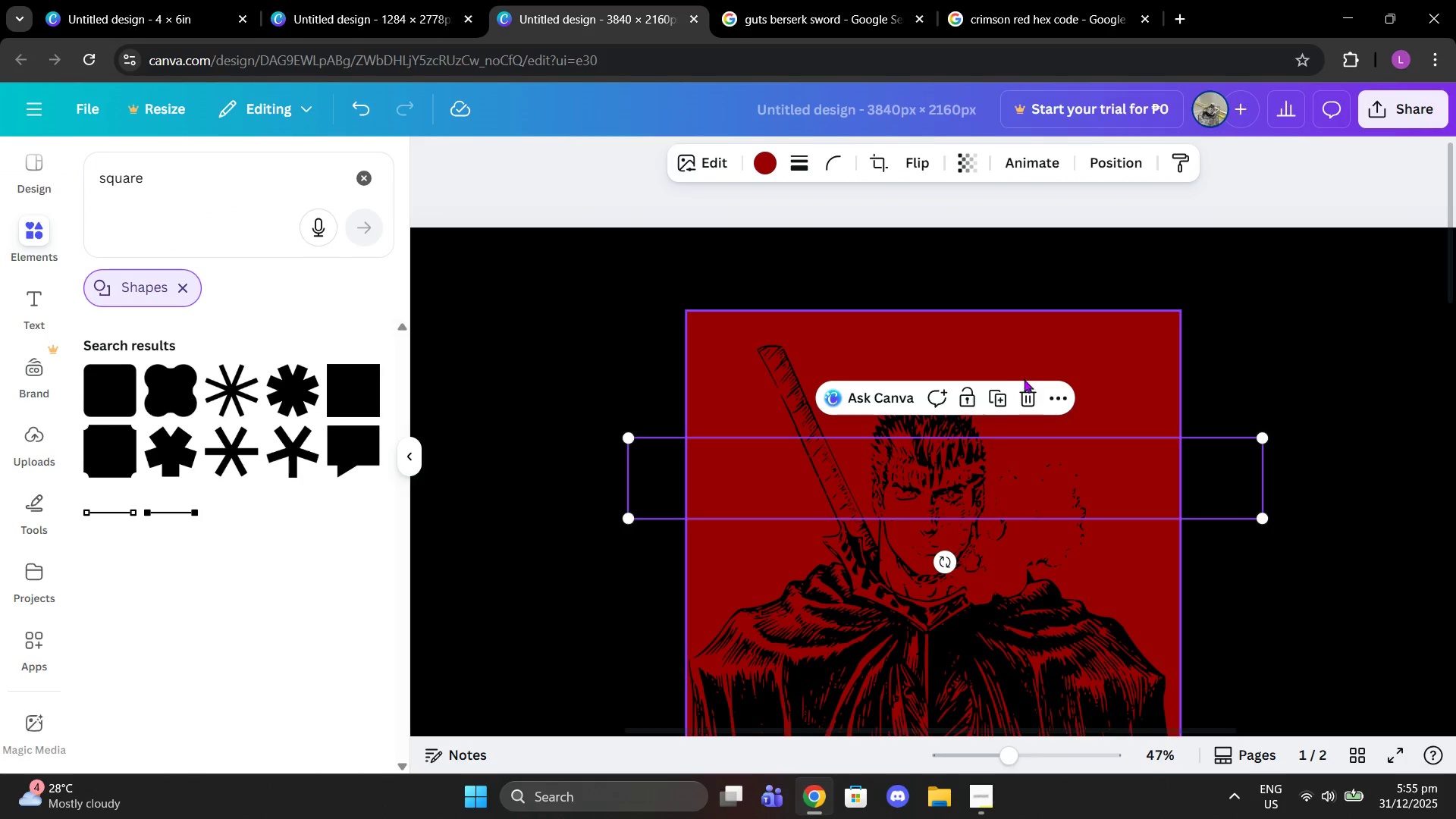 
left_click([1027, 386])
 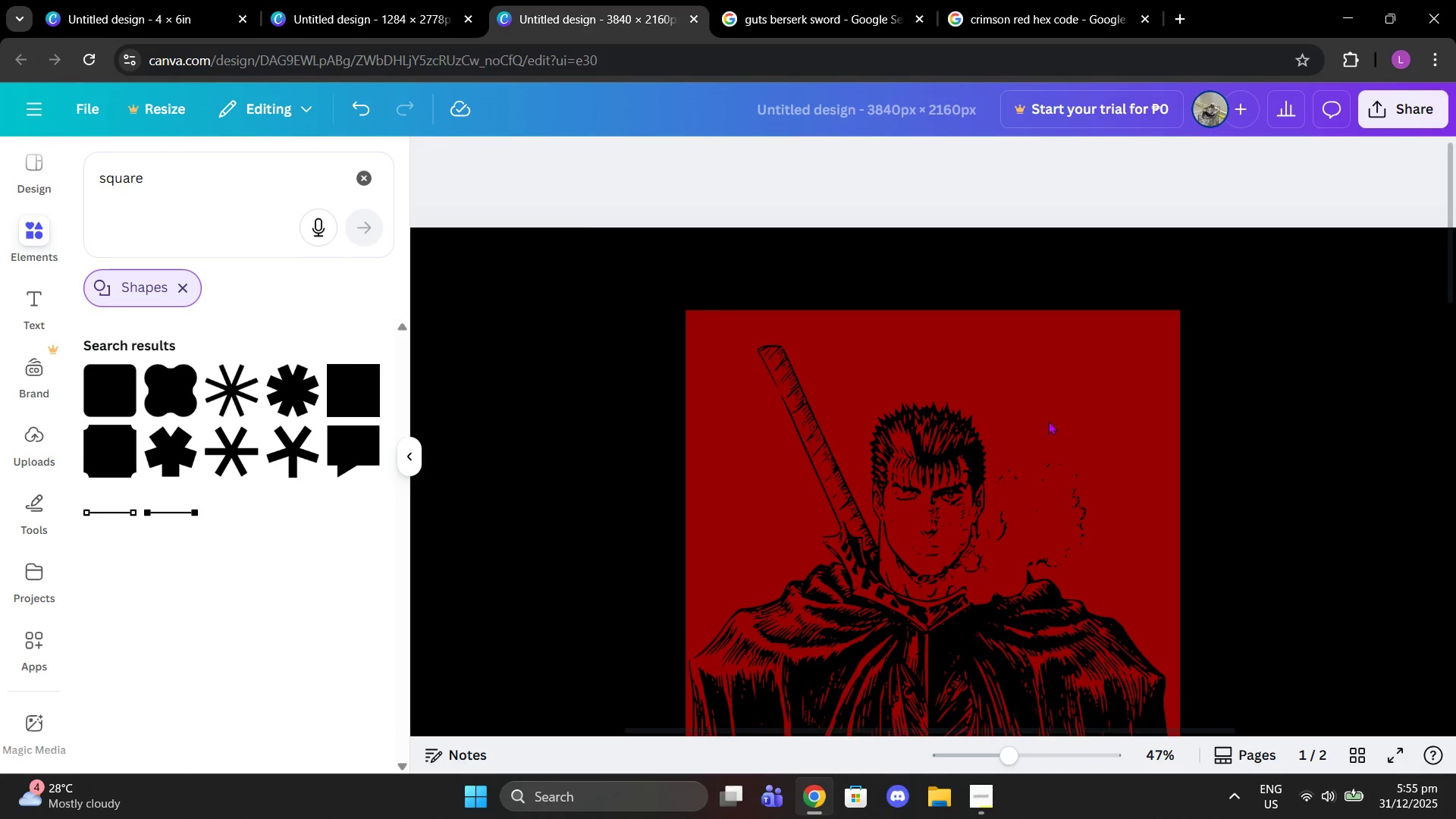 
scroll: coordinate [1052, 441], scroll_direction: down, amount: 7.0
 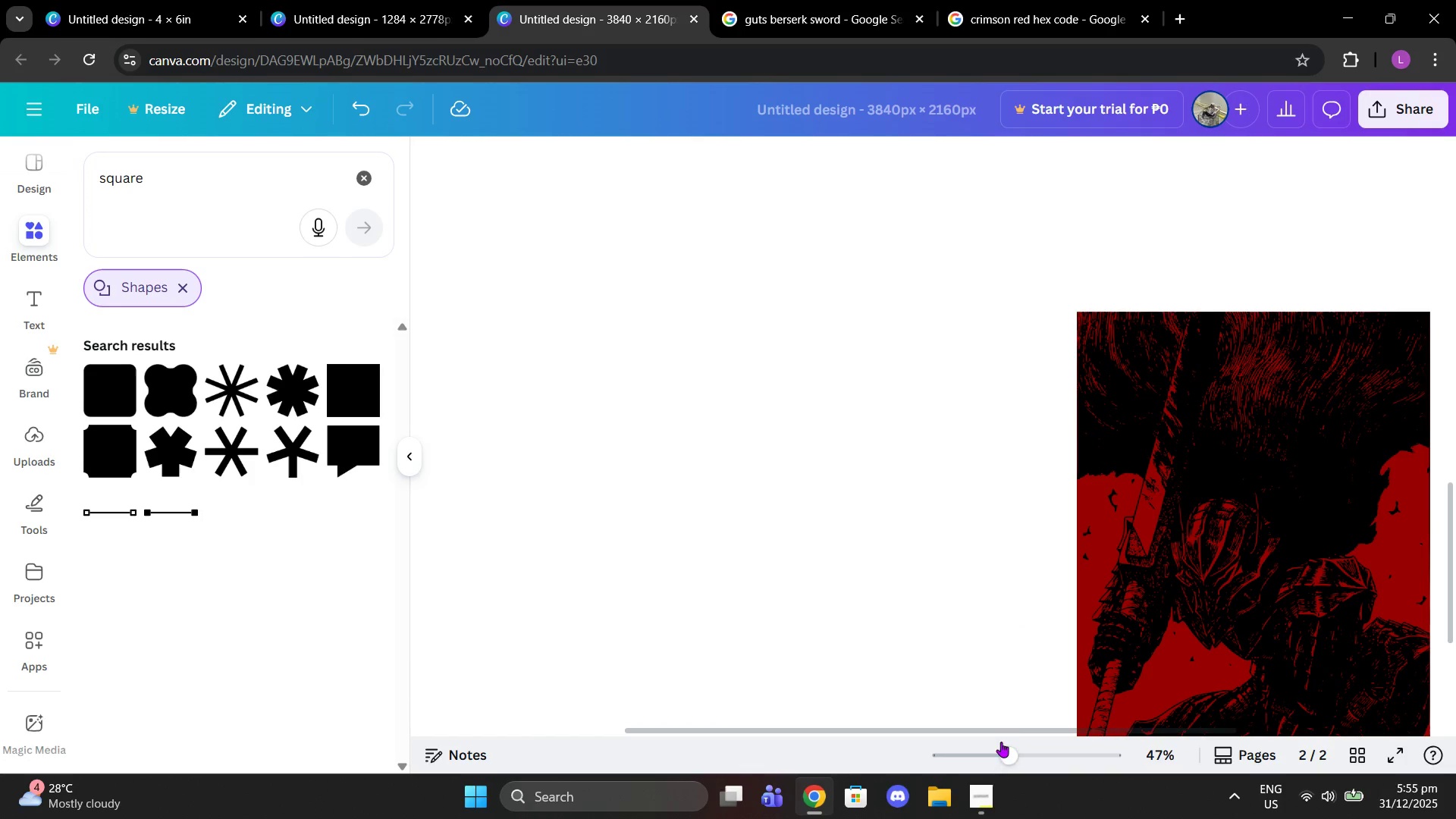 
left_click_drag(start_coordinate=[1001, 757], to_coordinate=[973, 757])
 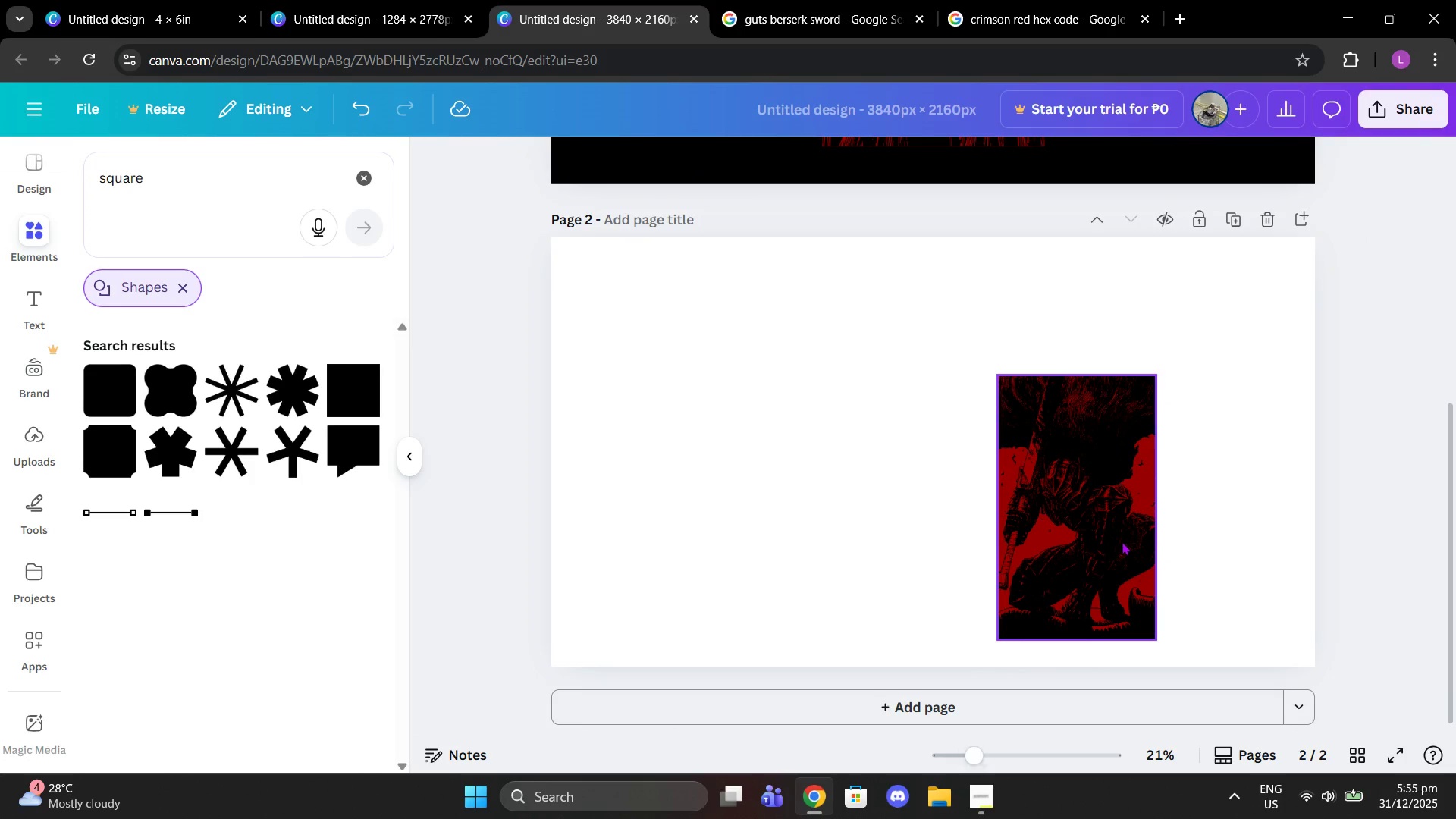 
left_click_drag(start_coordinate=[1122, 541], to_coordinate=[1163, 469])
 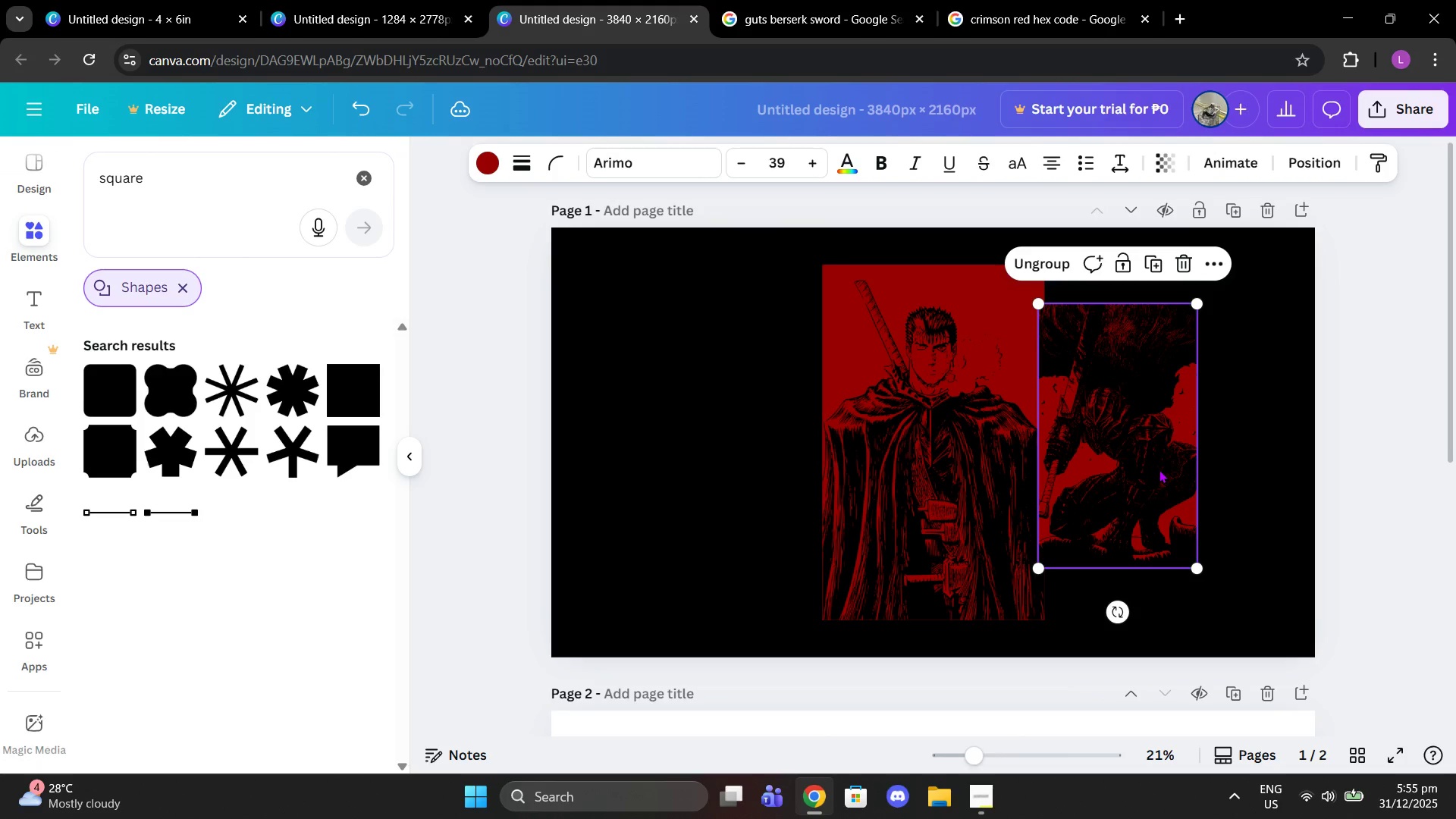 
scroll: coordinate [963, 539], scroll_direction: up, amount: 4.0
 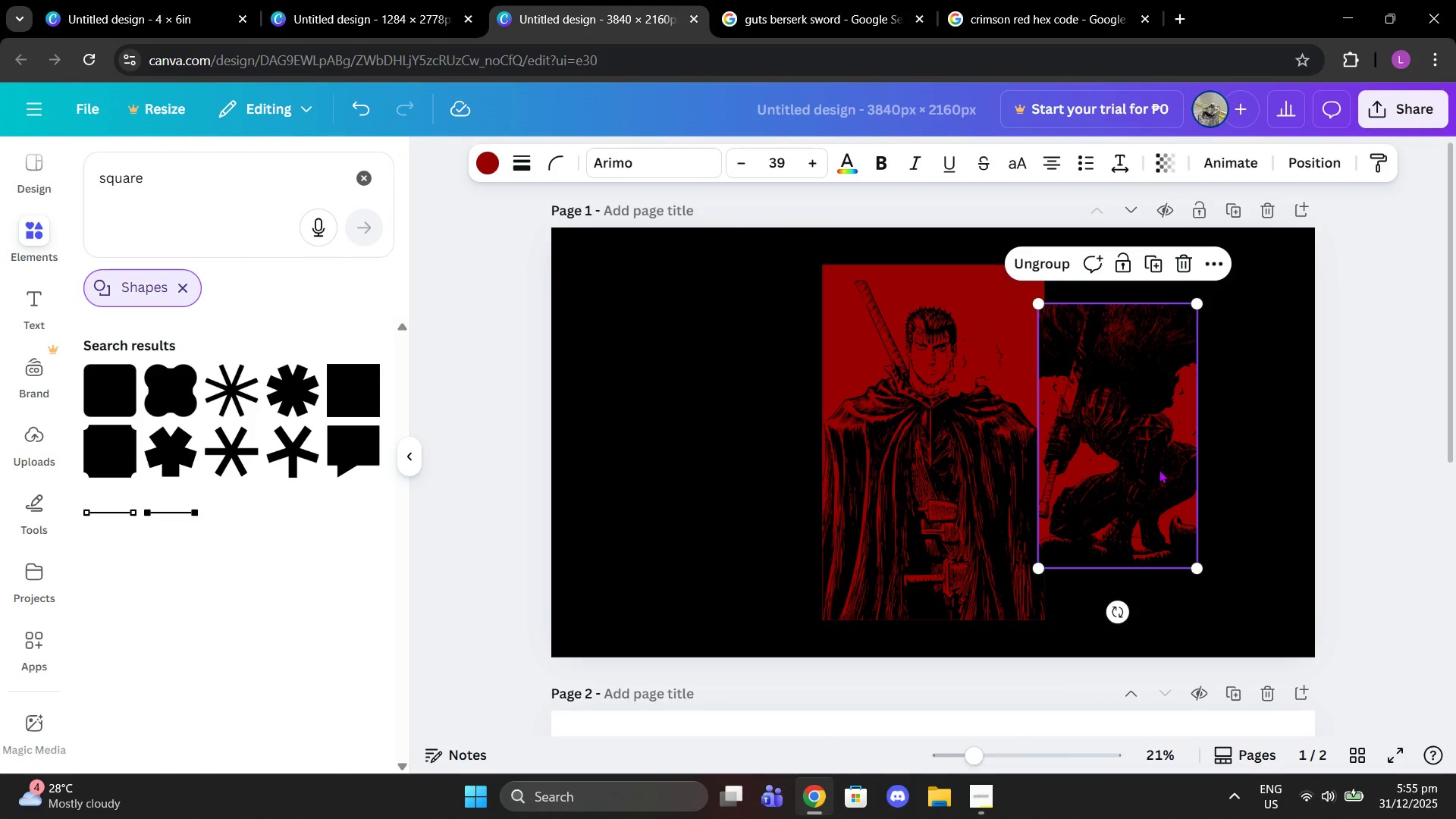 
left_click_drag(start_coordinate=[1139, 471], to_coordinate=[918, 617])
 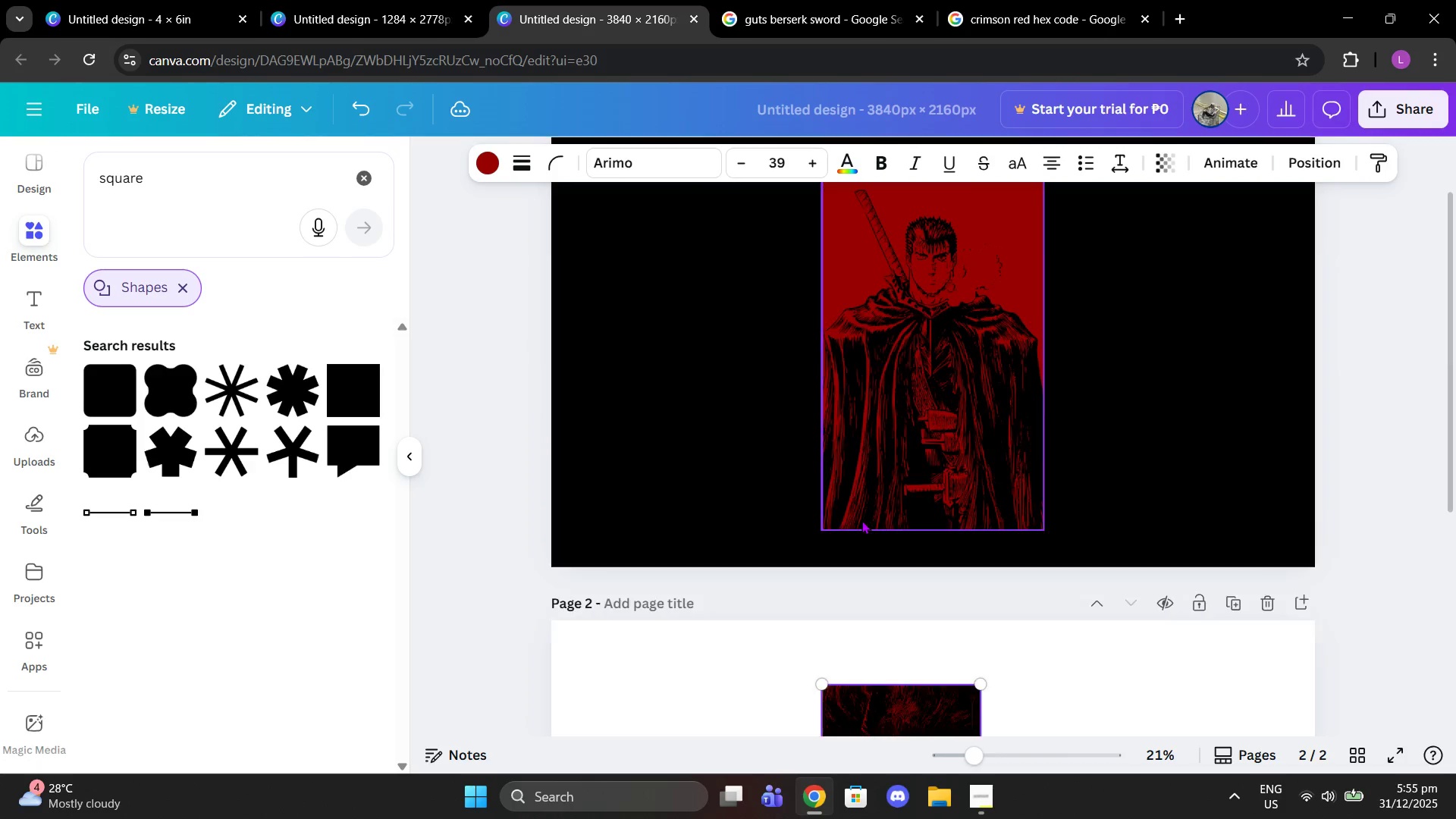 
scroll: coordinate [917, 604], scroll_direction: down, amount: 3.0
 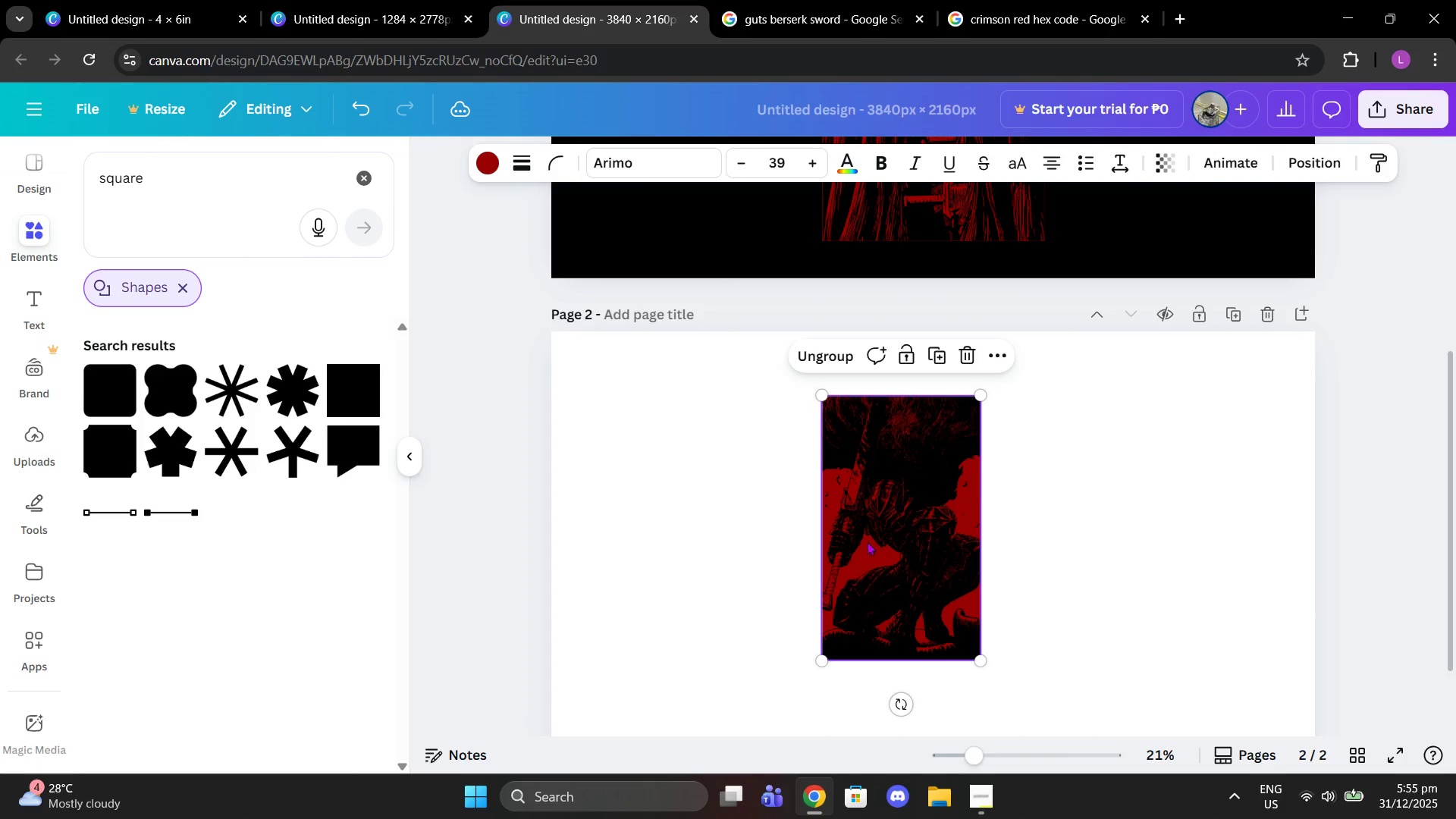 
left_click_drag(start_coordinate=[881, 494], to_coordinate=[1053, 579])
 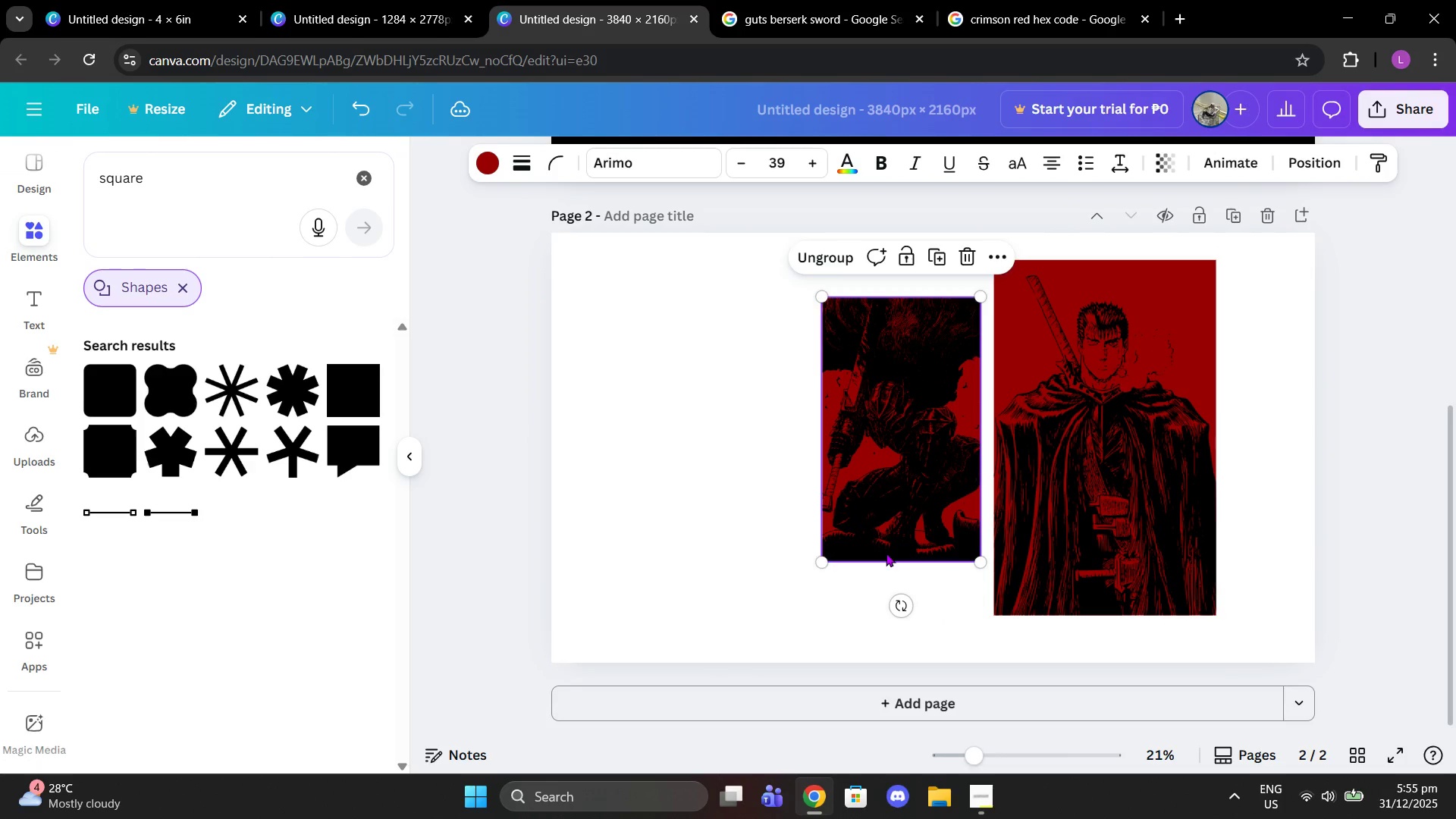 
scroll: coordinate [861, 520], scroll_direction: up, amount: 3.0
 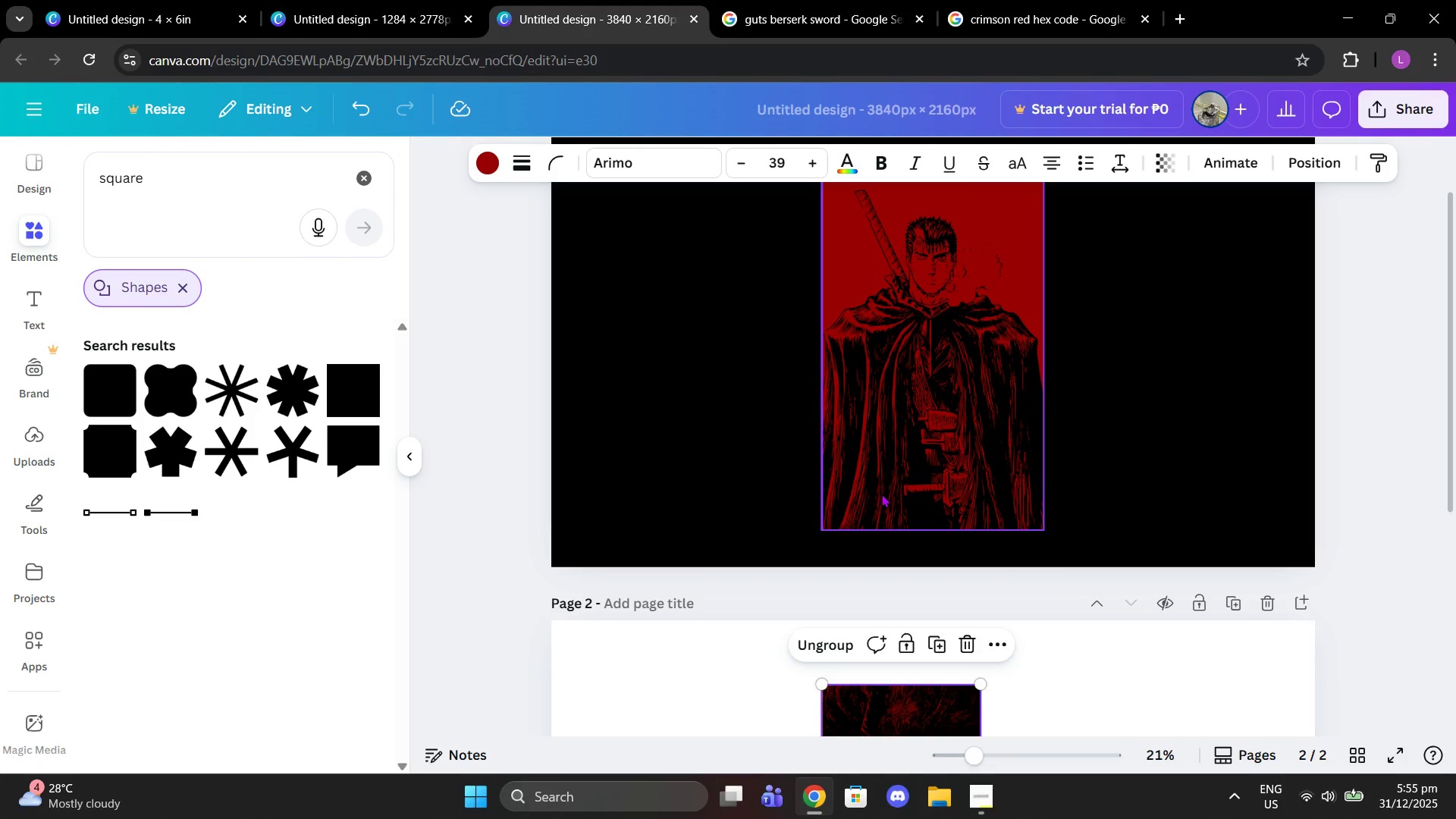 
scroll: coordinate [1062, 644], scroll_direction: down, amount: 5.0
 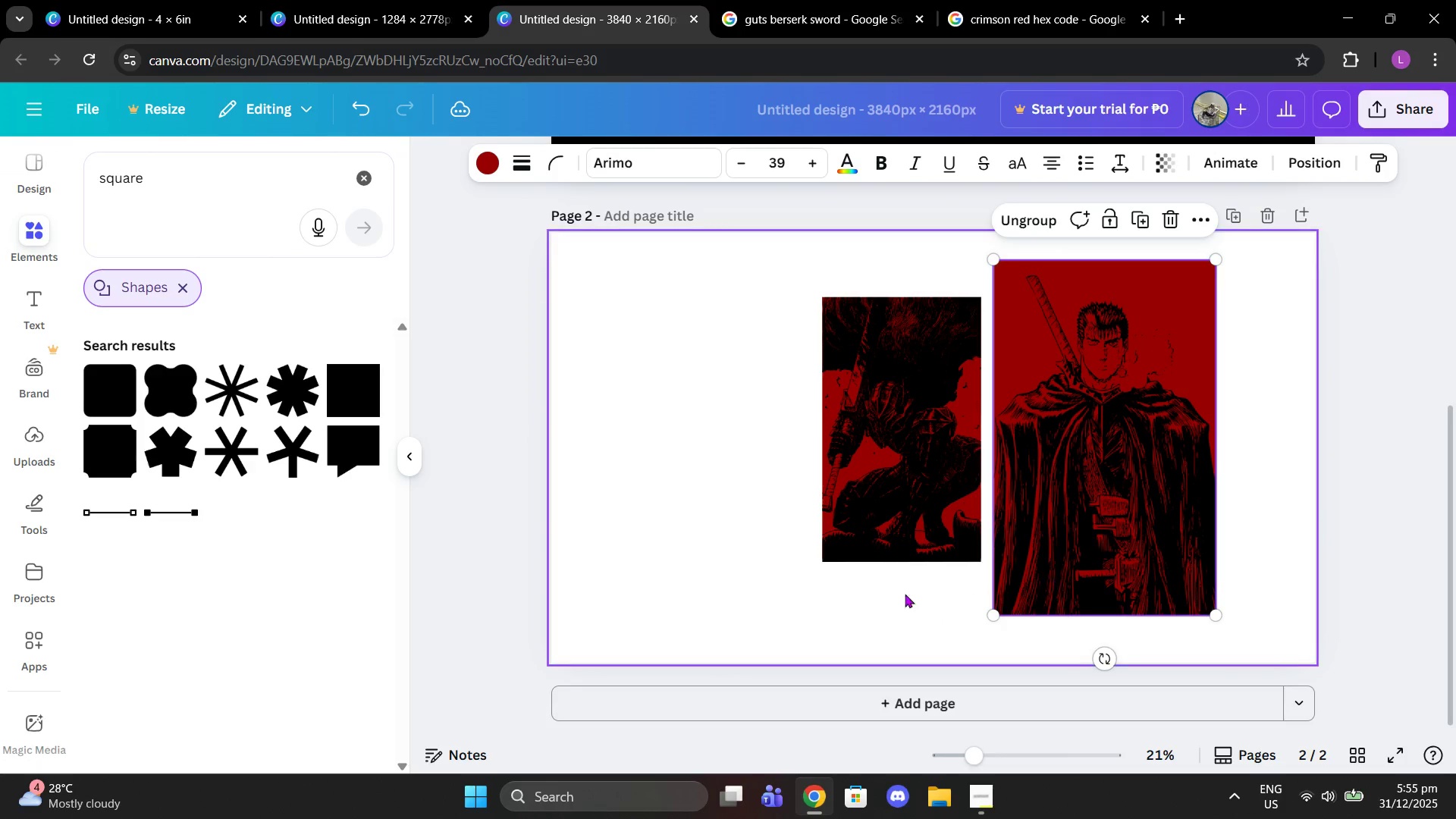 
left_click_drag(start_coordinate=[886, 553], to_coordinate=[918, 534])
 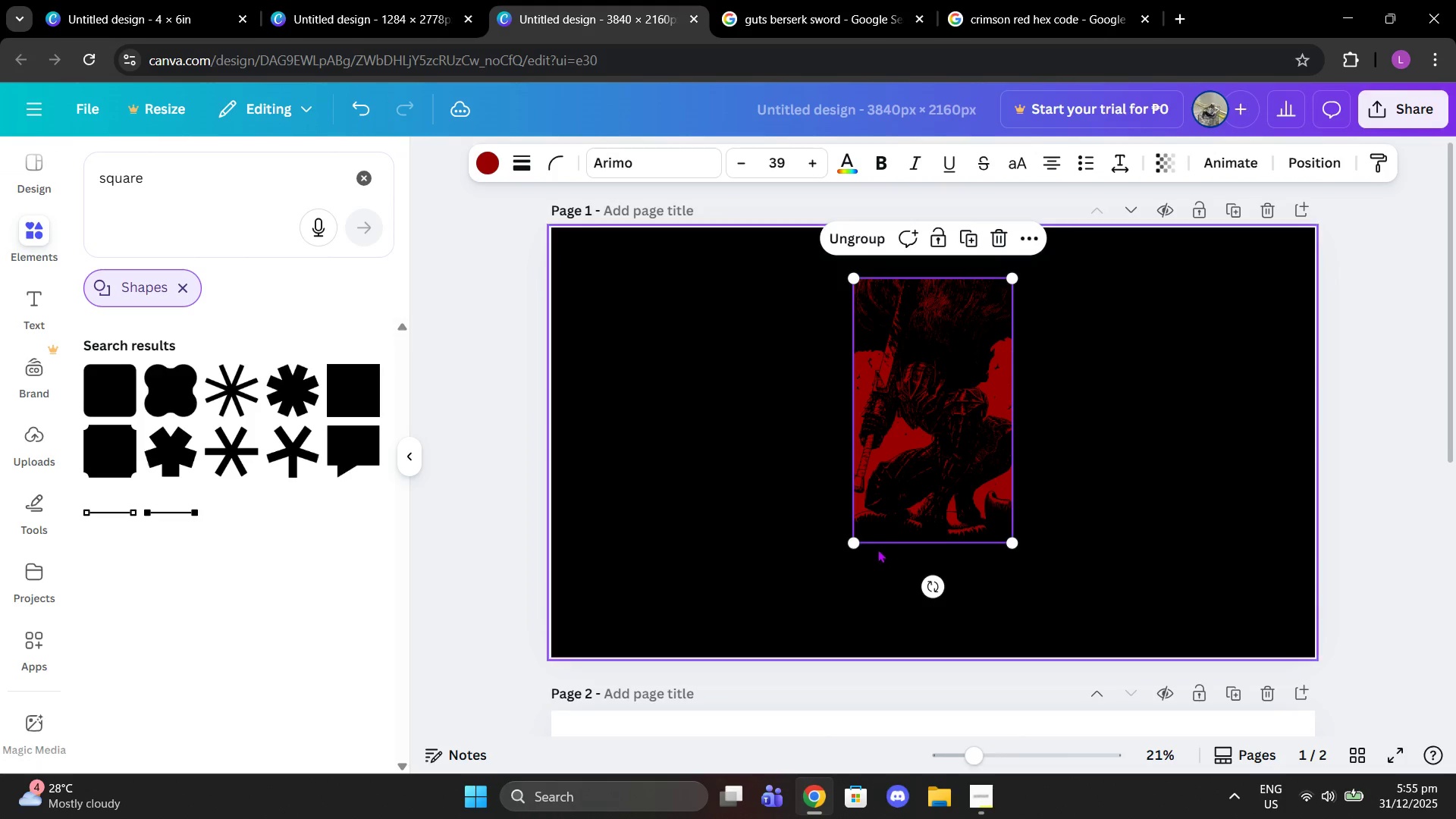 
scroll: coordinate [907, 584], scroll_direction: up, amount: 5.0
 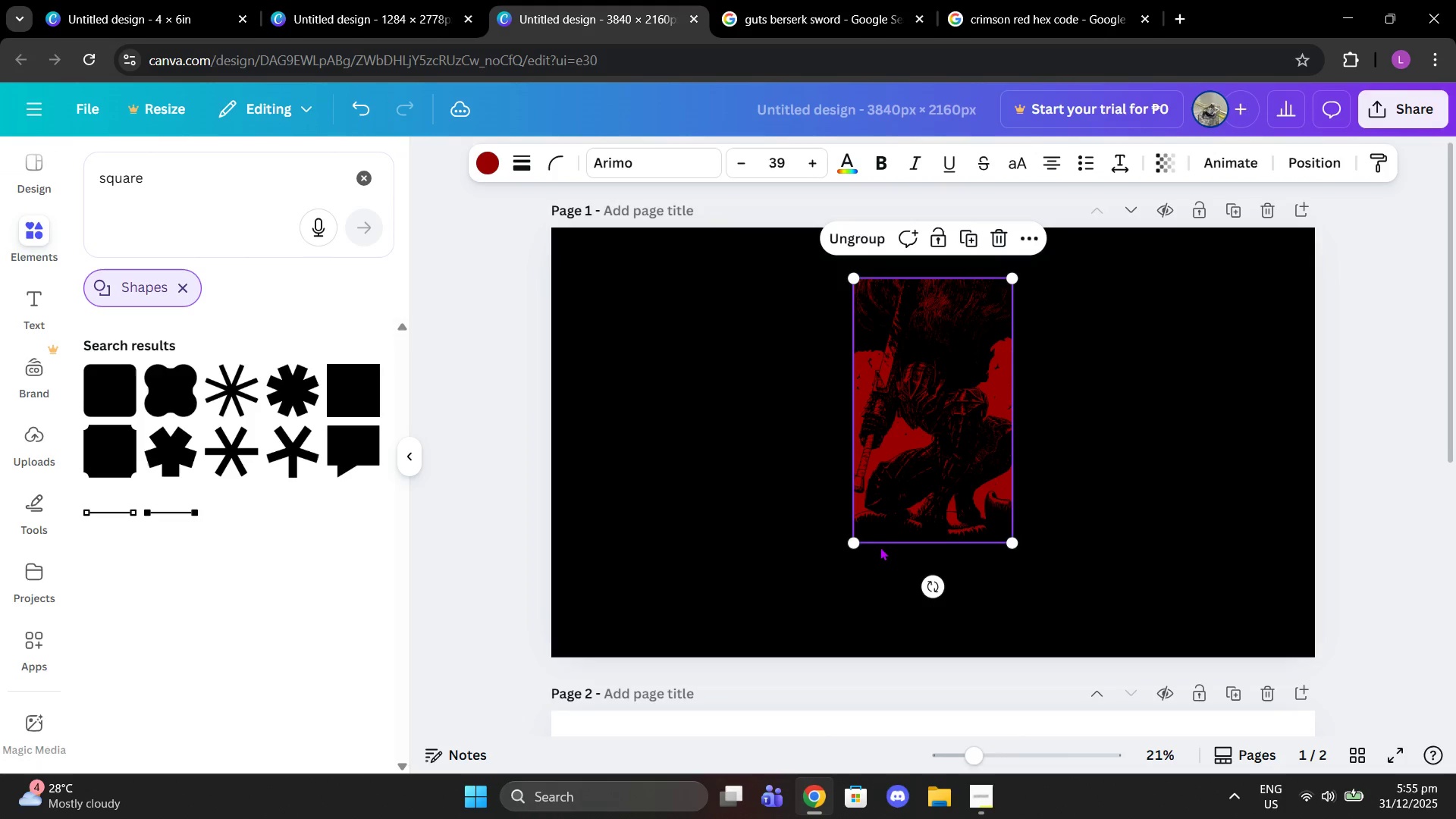 
left_click_drag(start_coordinate=[852, 544], to_coordinate=[752, 595])
 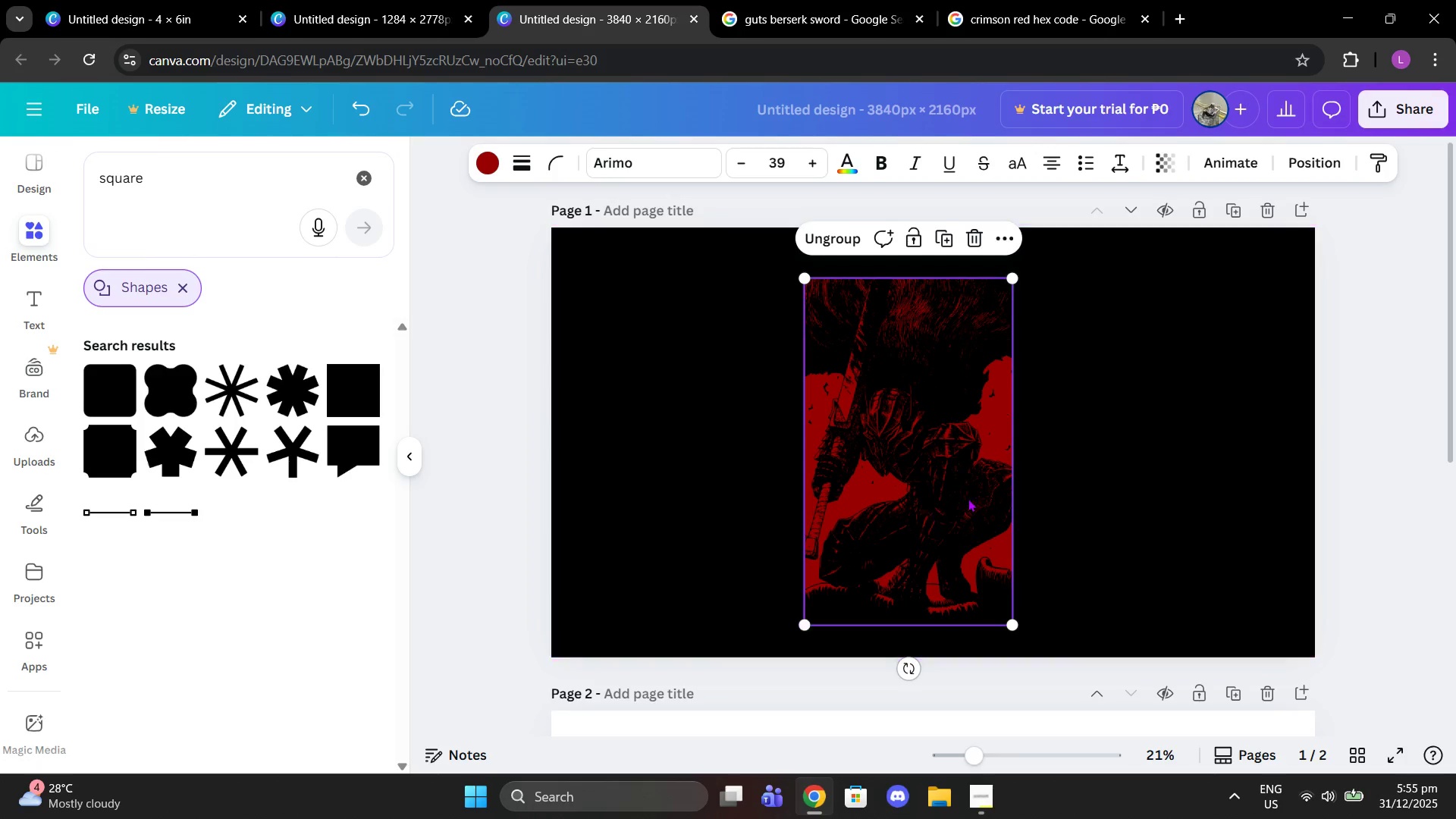 
left_click_drag(start_coordinate=[968, 498], to_coordinate=[986, 490])
 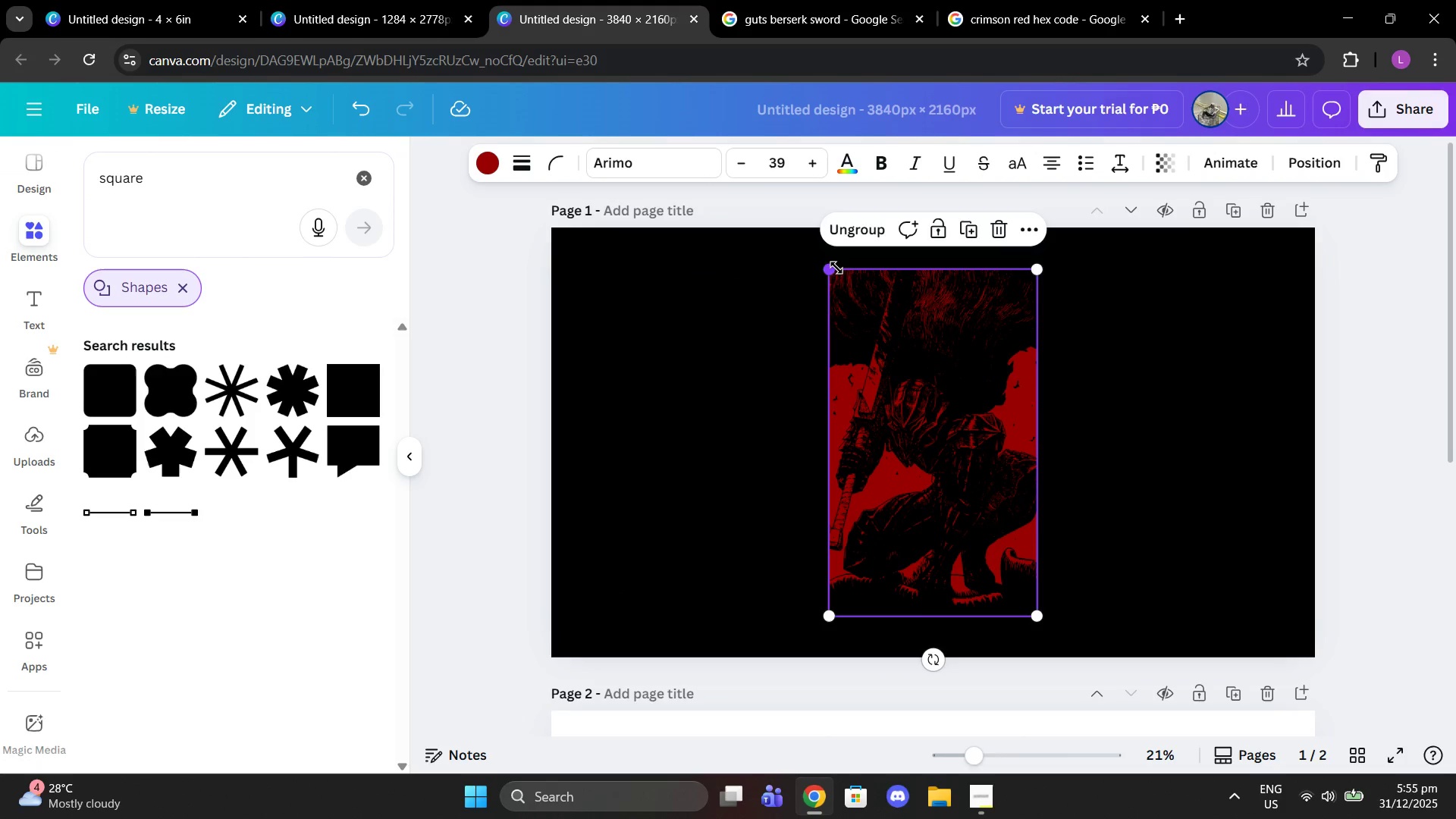 
left_click_drag(start_coordinate=[829, 268], to_coordinate=[776, 249])
 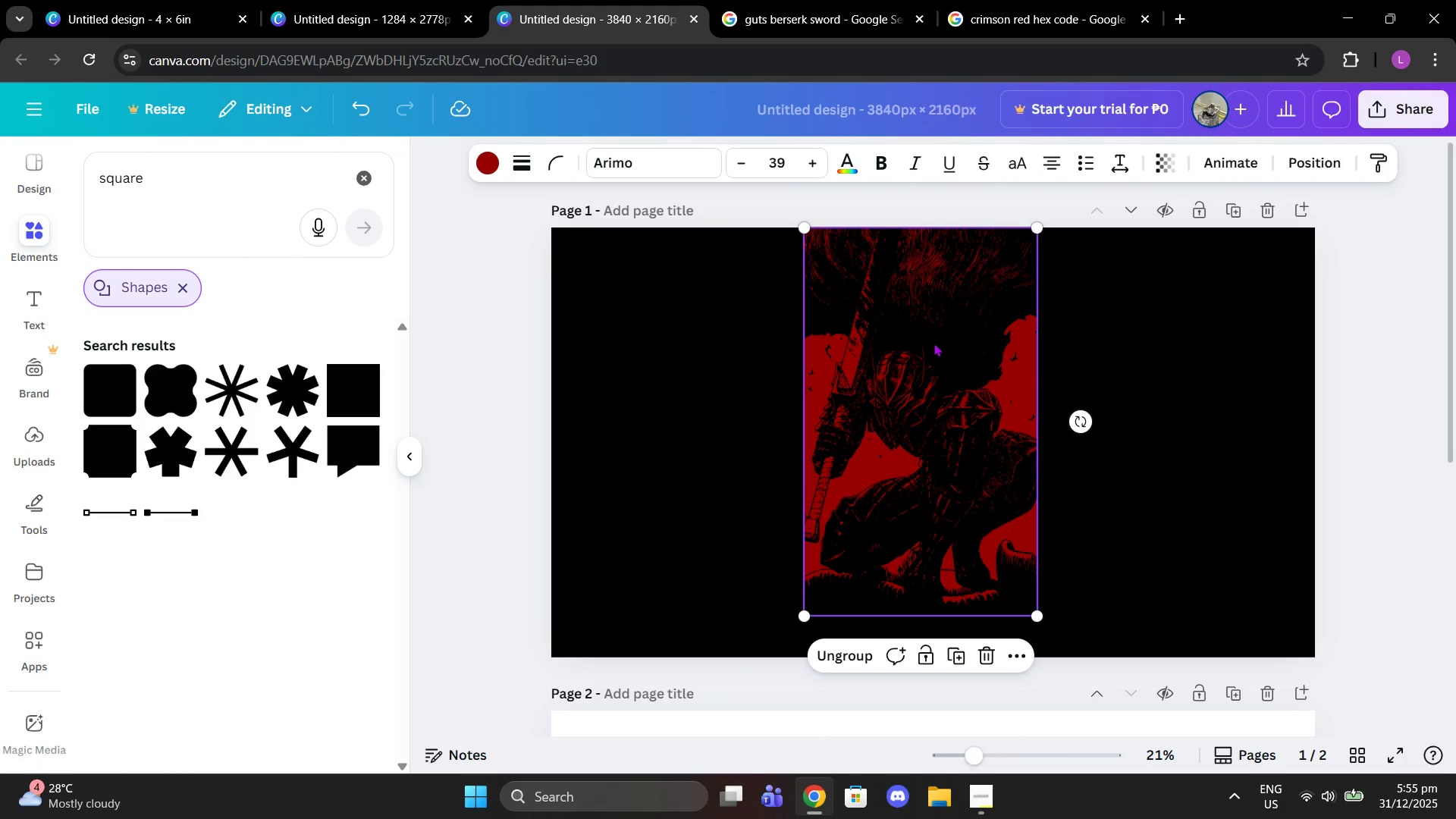 
left_click_drag(start_coordinate=[934, 343], to_coordinate=[946, 368])
 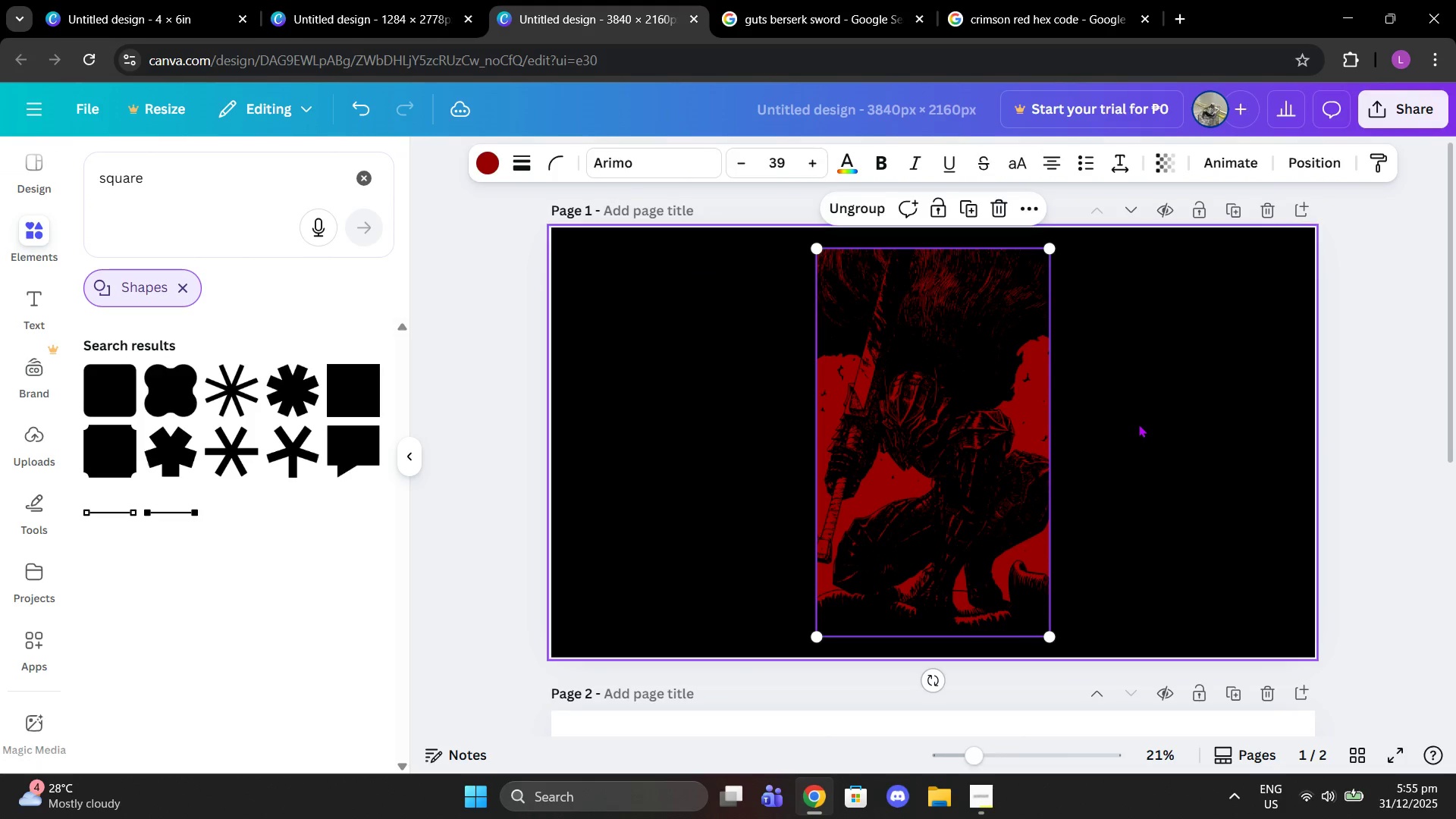 
left_click([1138, 424])
 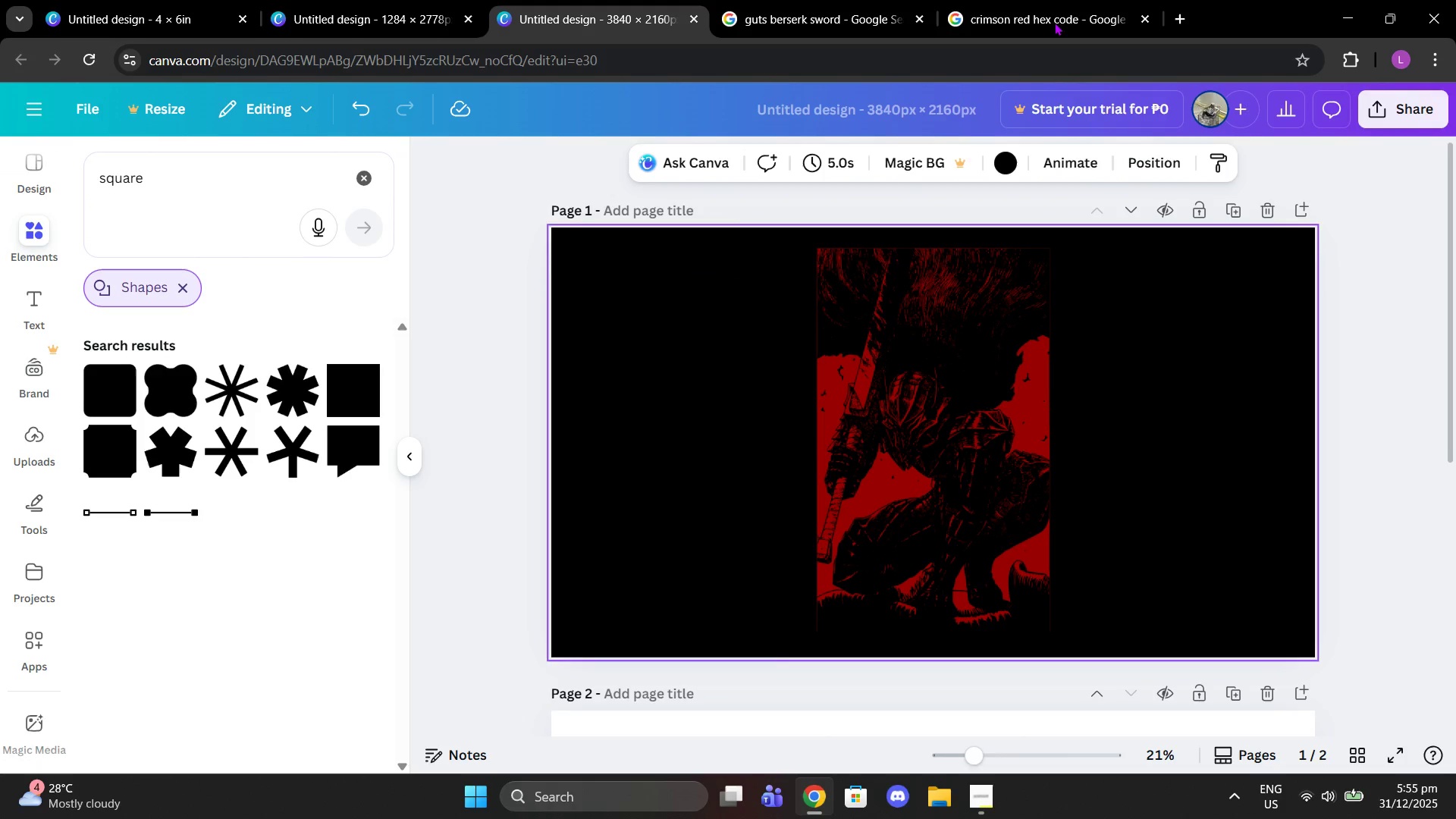 
left_click([875, 0])
 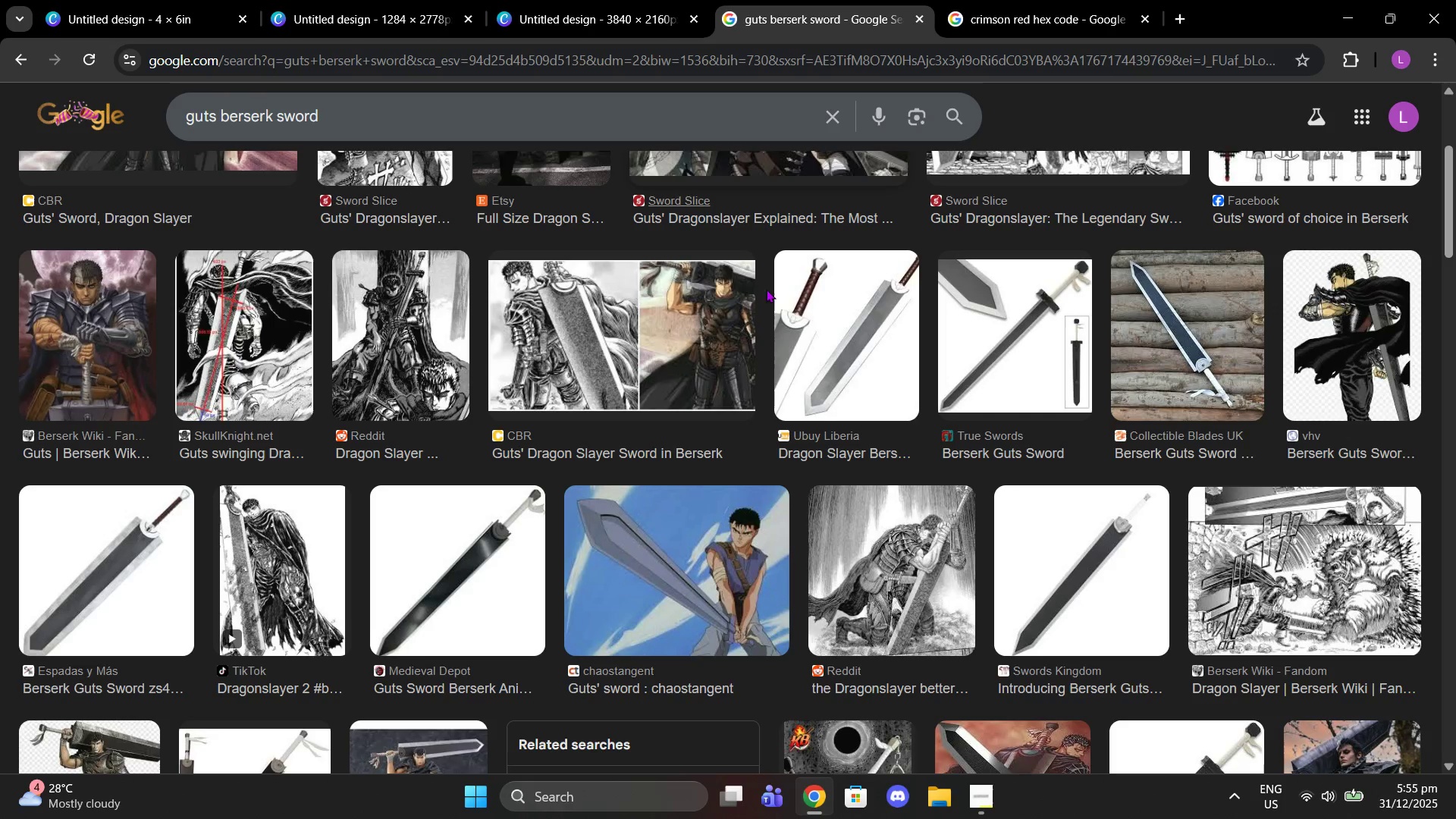 
scroll: coordinate [671, 389], scroll_direction: up, amount: 12.0
 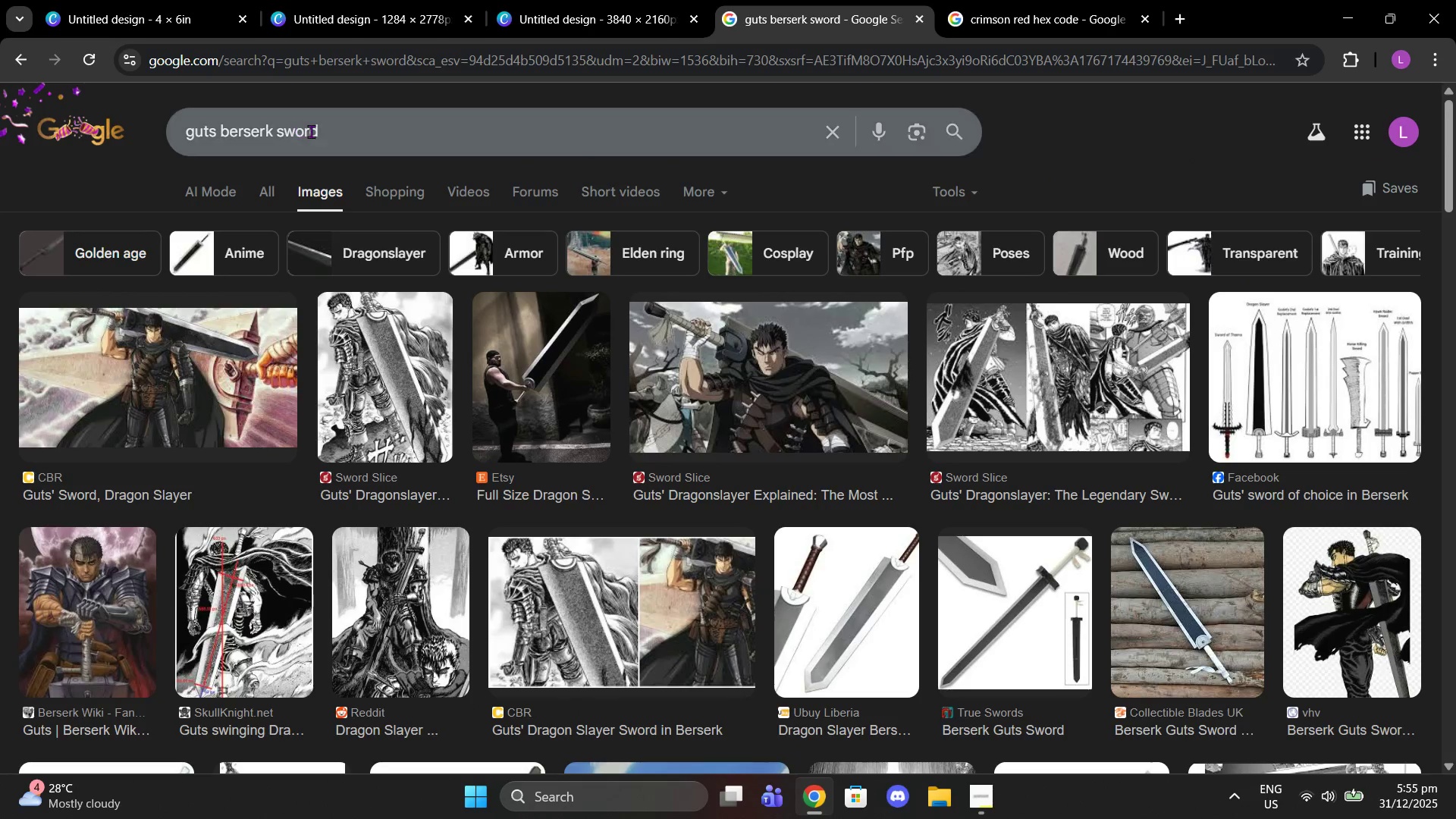 
left_click([312, 131])
 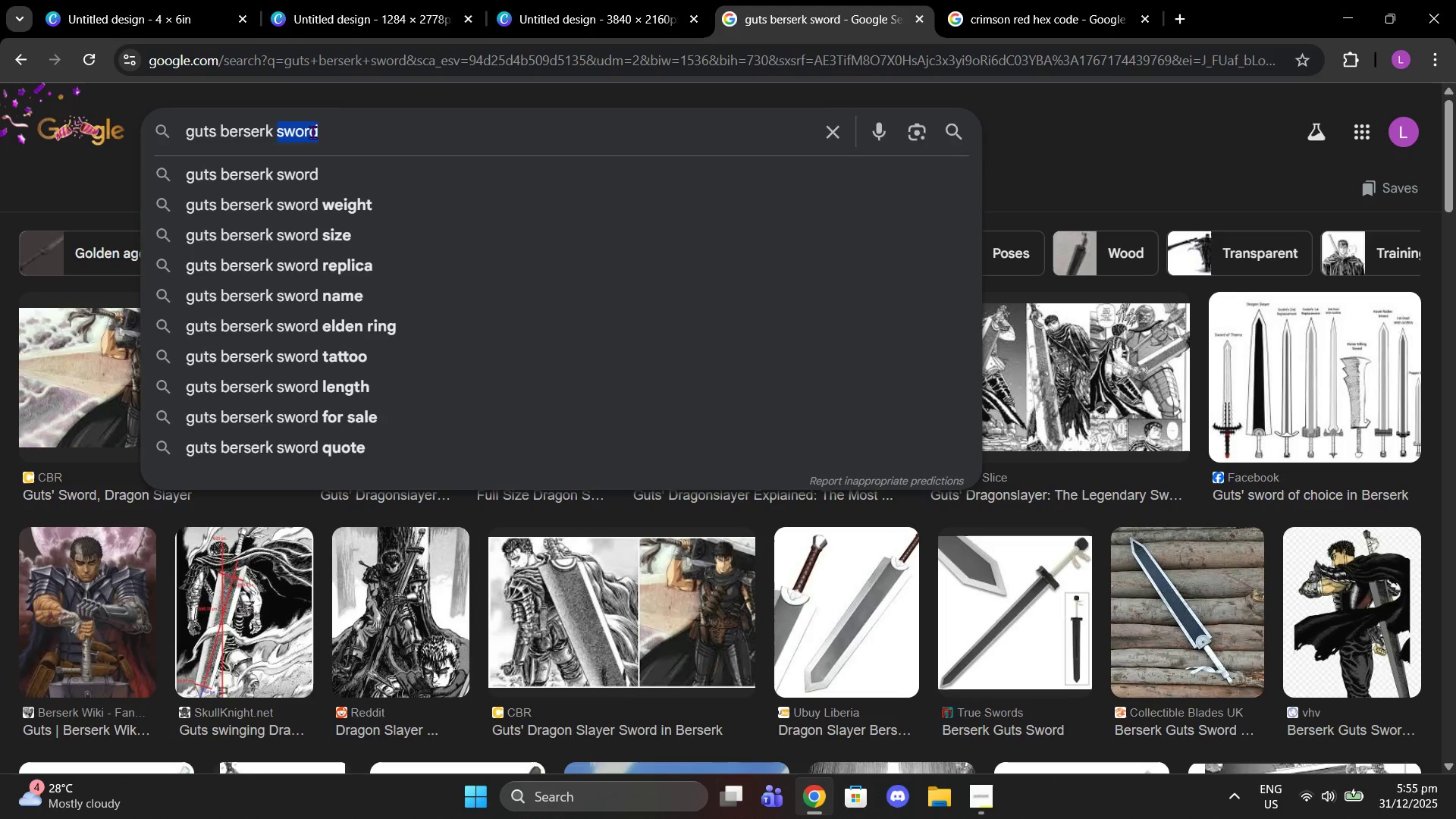 
key(Backspace)
 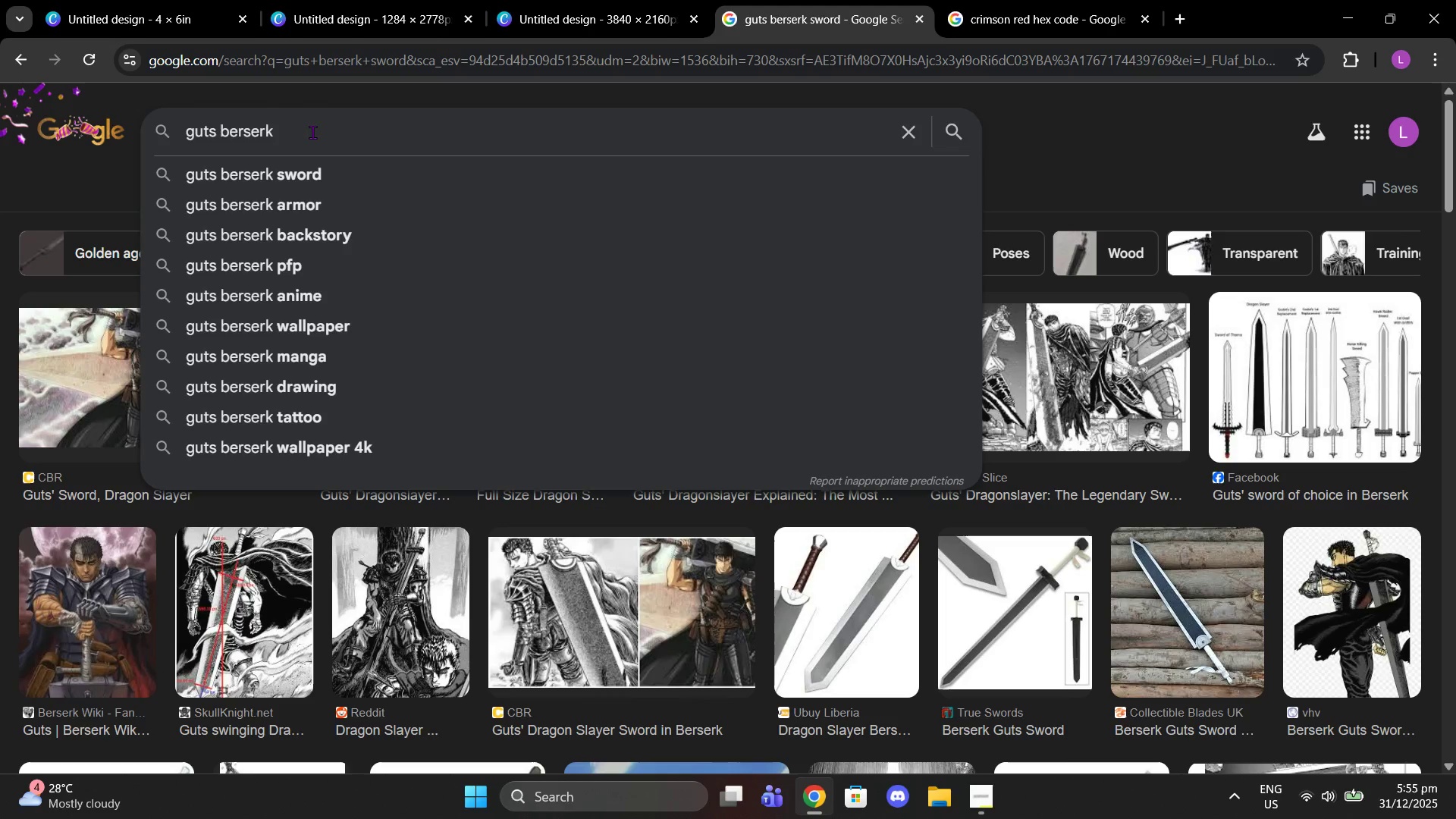 
key(Backspace)
 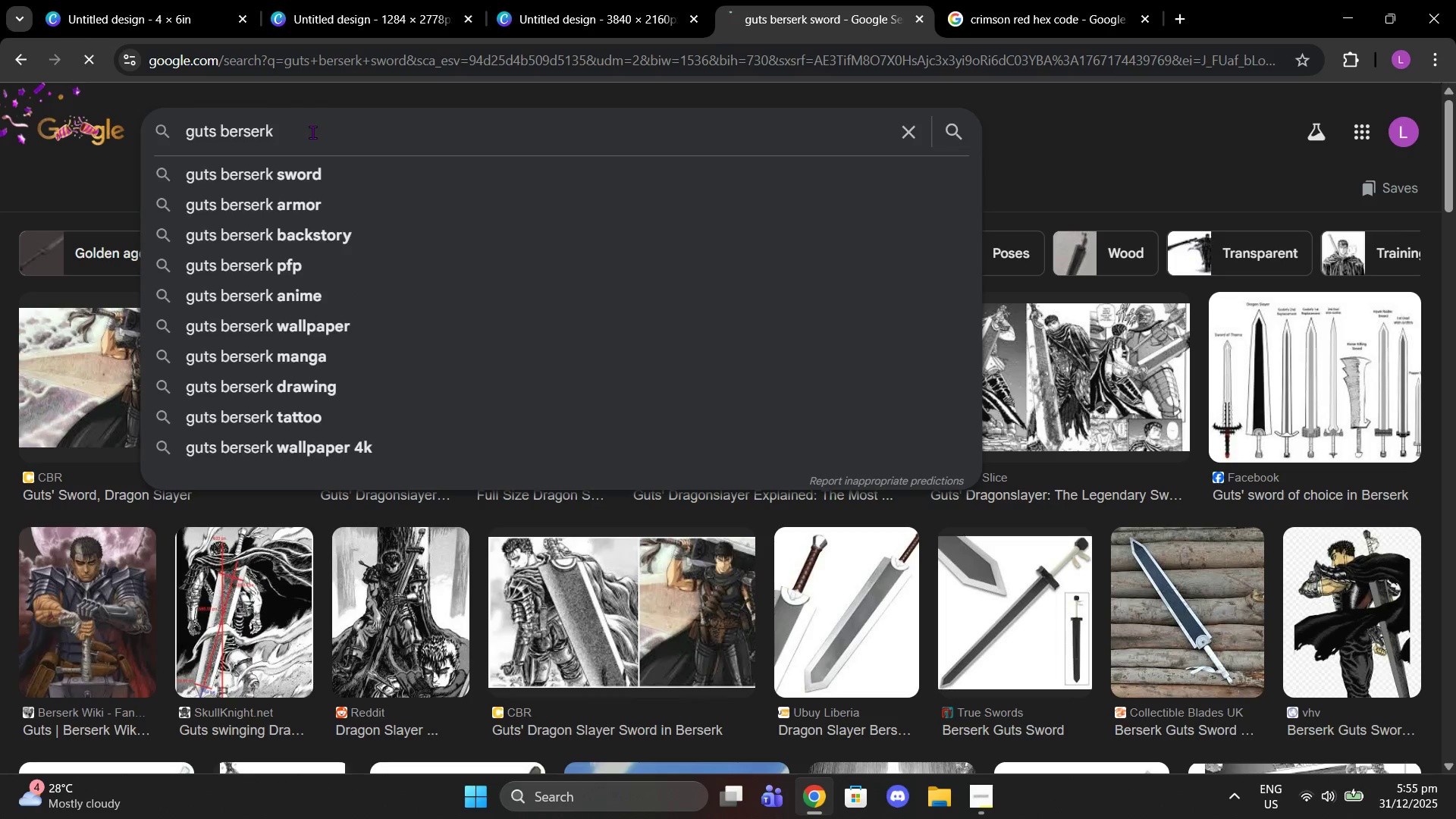 
key(Enter)
 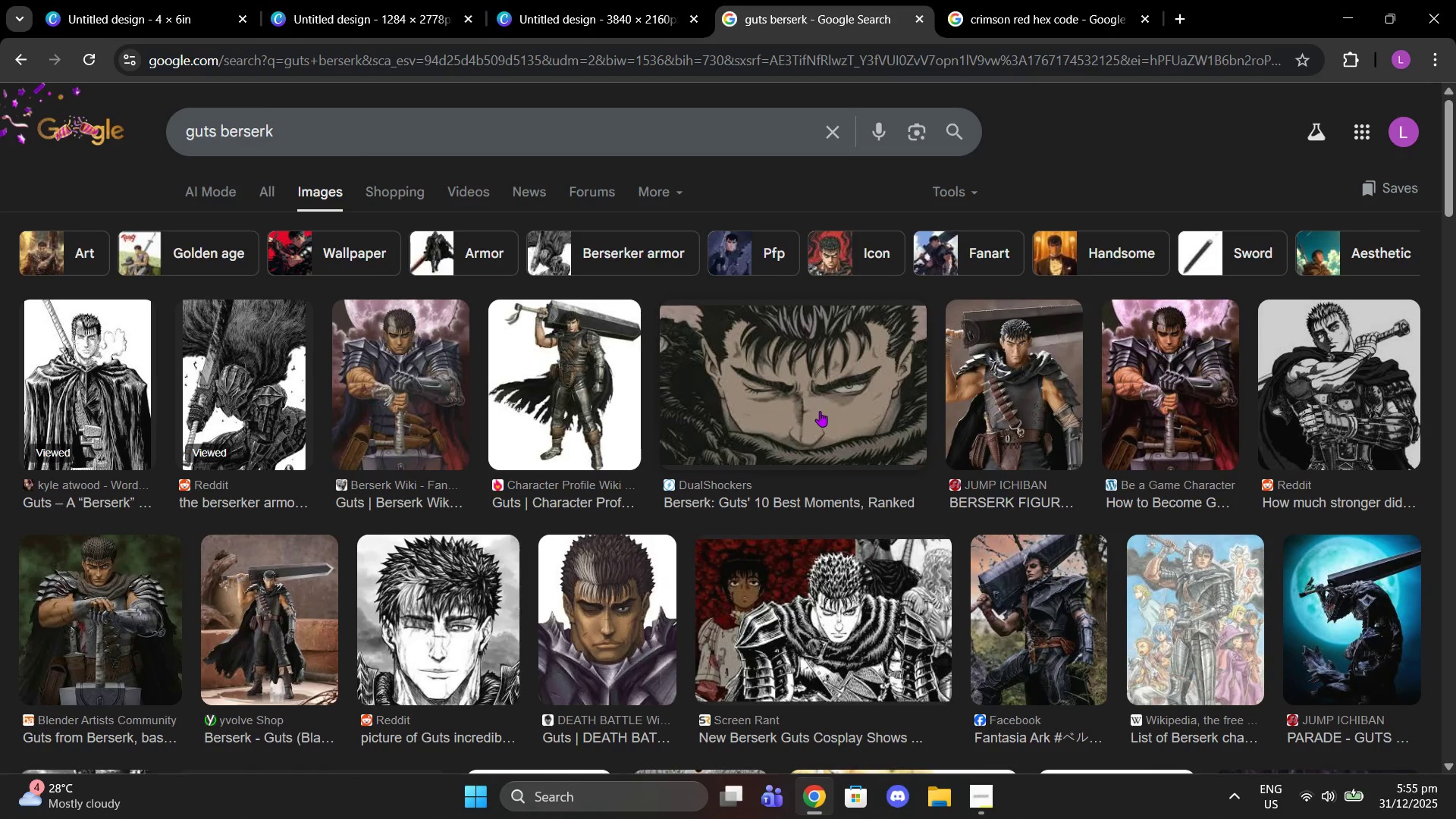 
left_click([820, 411])
 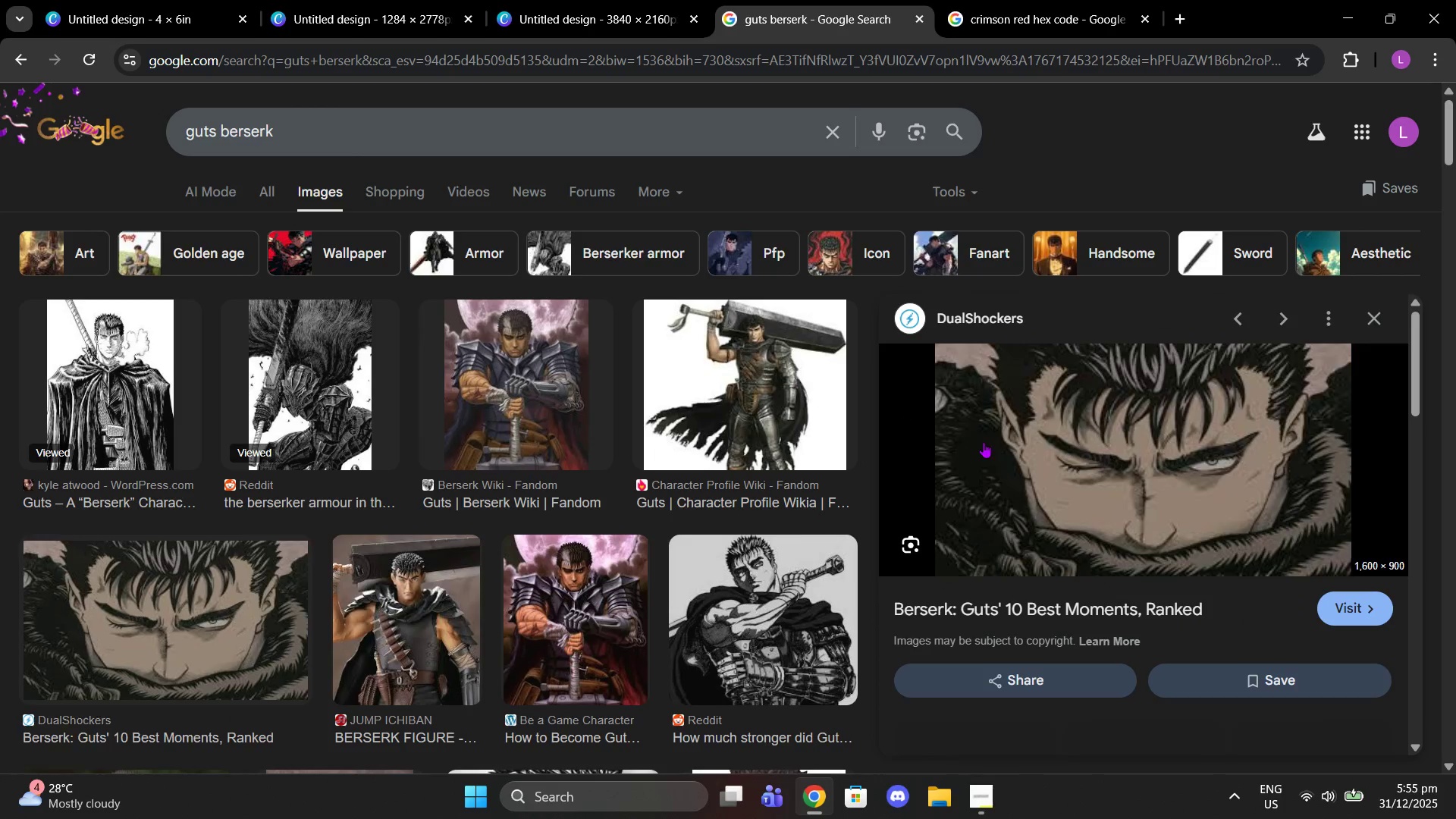 
right_click([984, 442])
 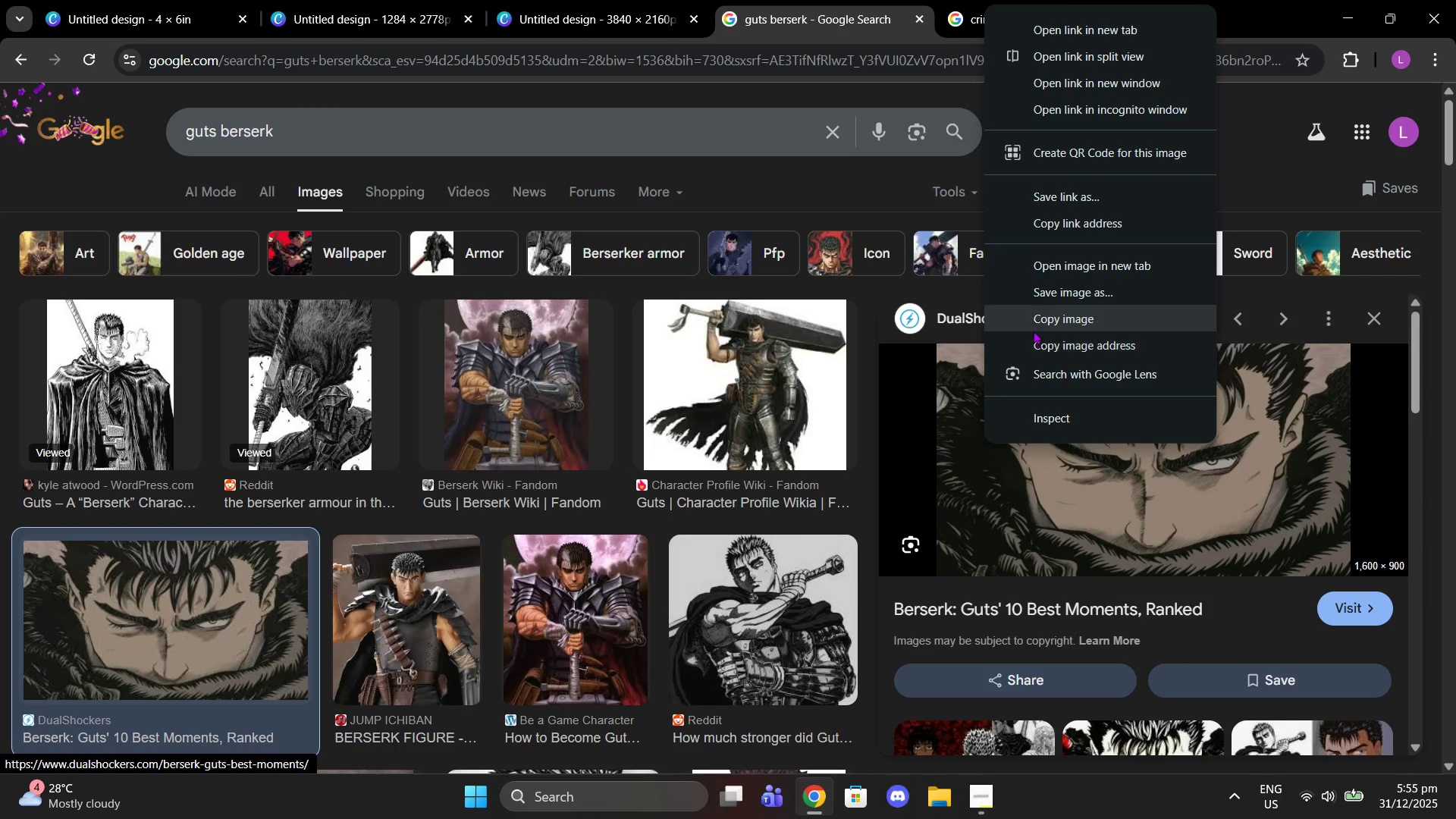 
left_click([1033, 331])
 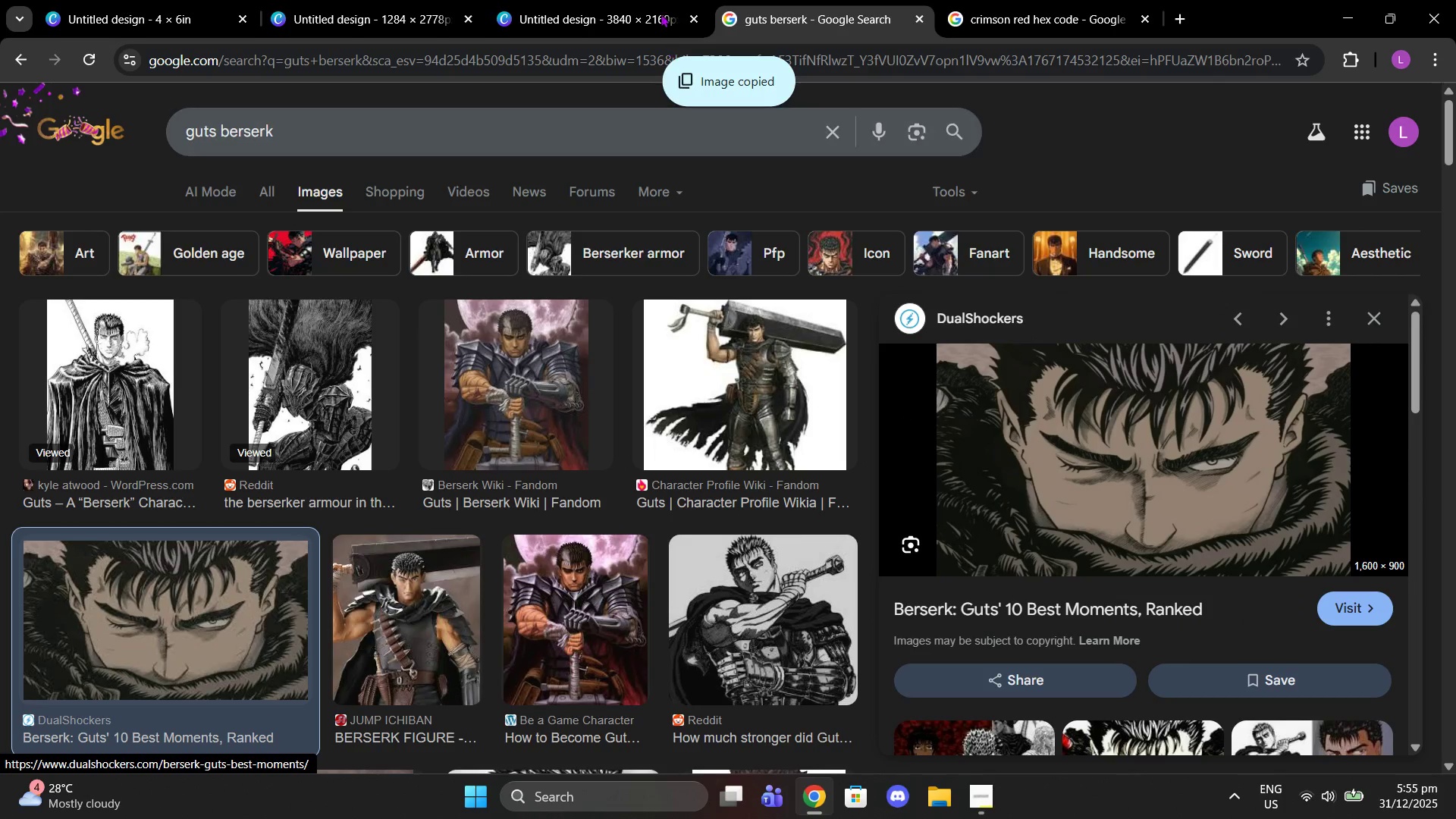 
left_click([632, 0])
 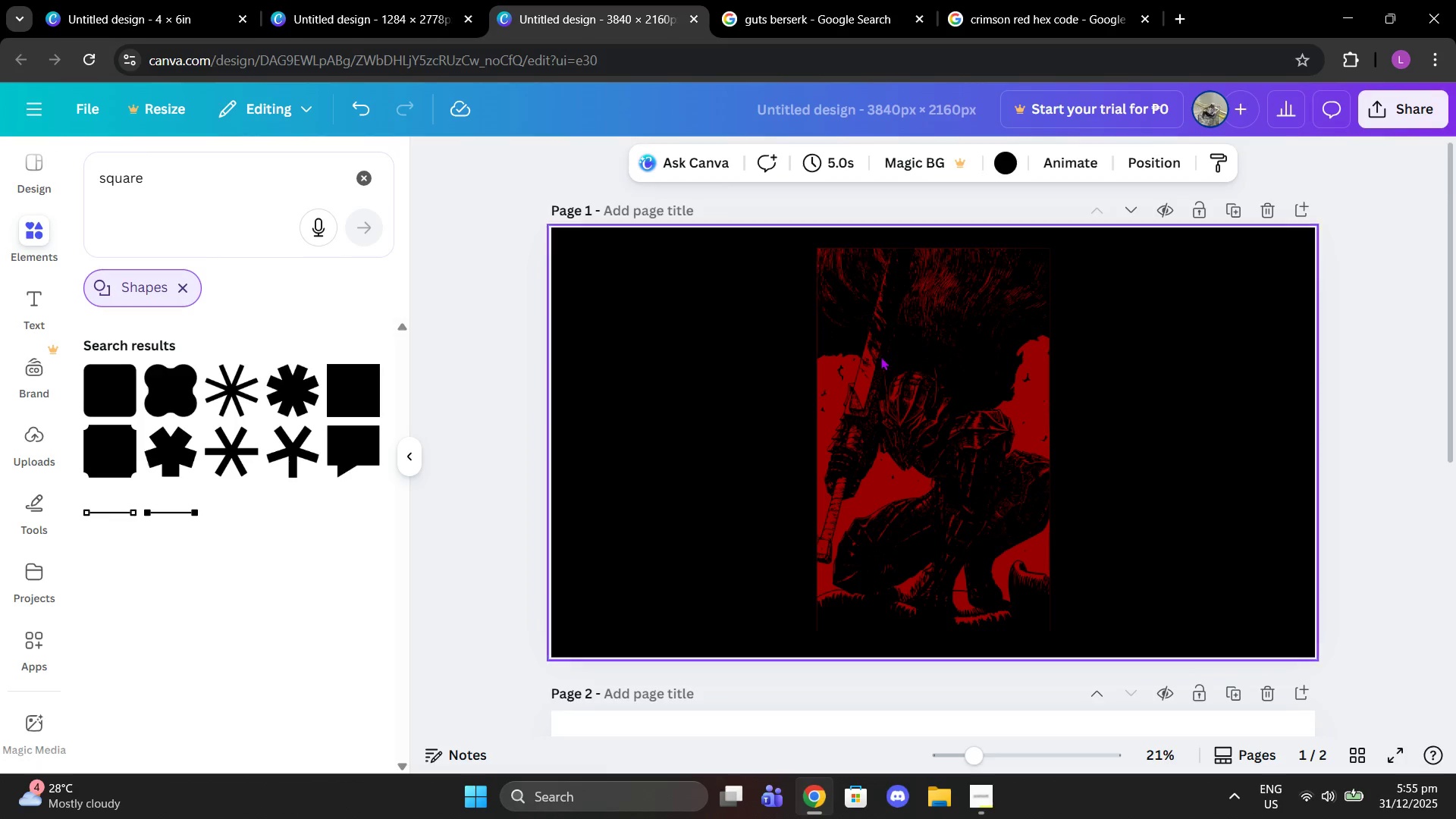 
left_click([812, 403])
 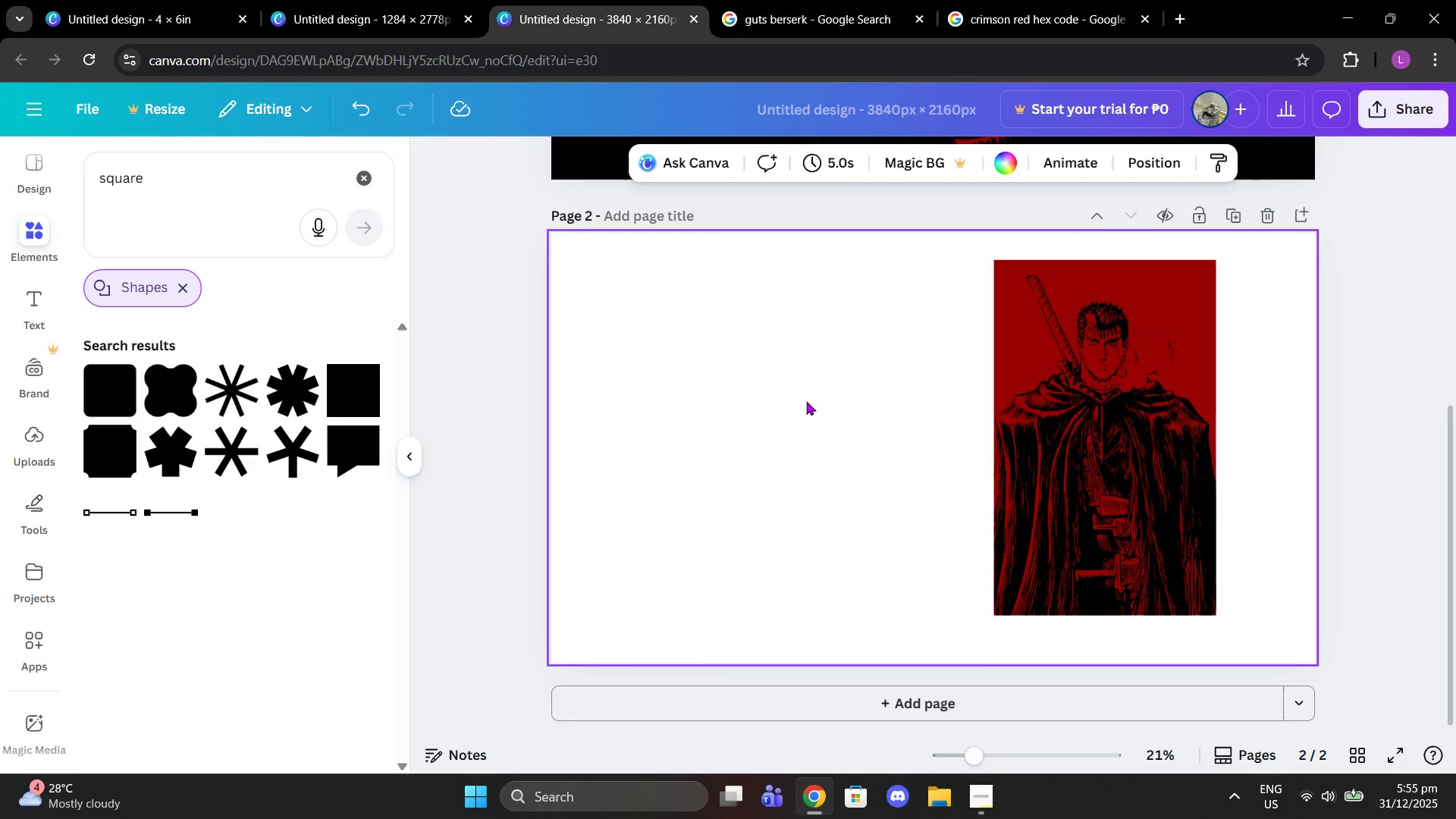 
scroll: coordinate [880, 356], scroll_direction: down, amount: 4.0
 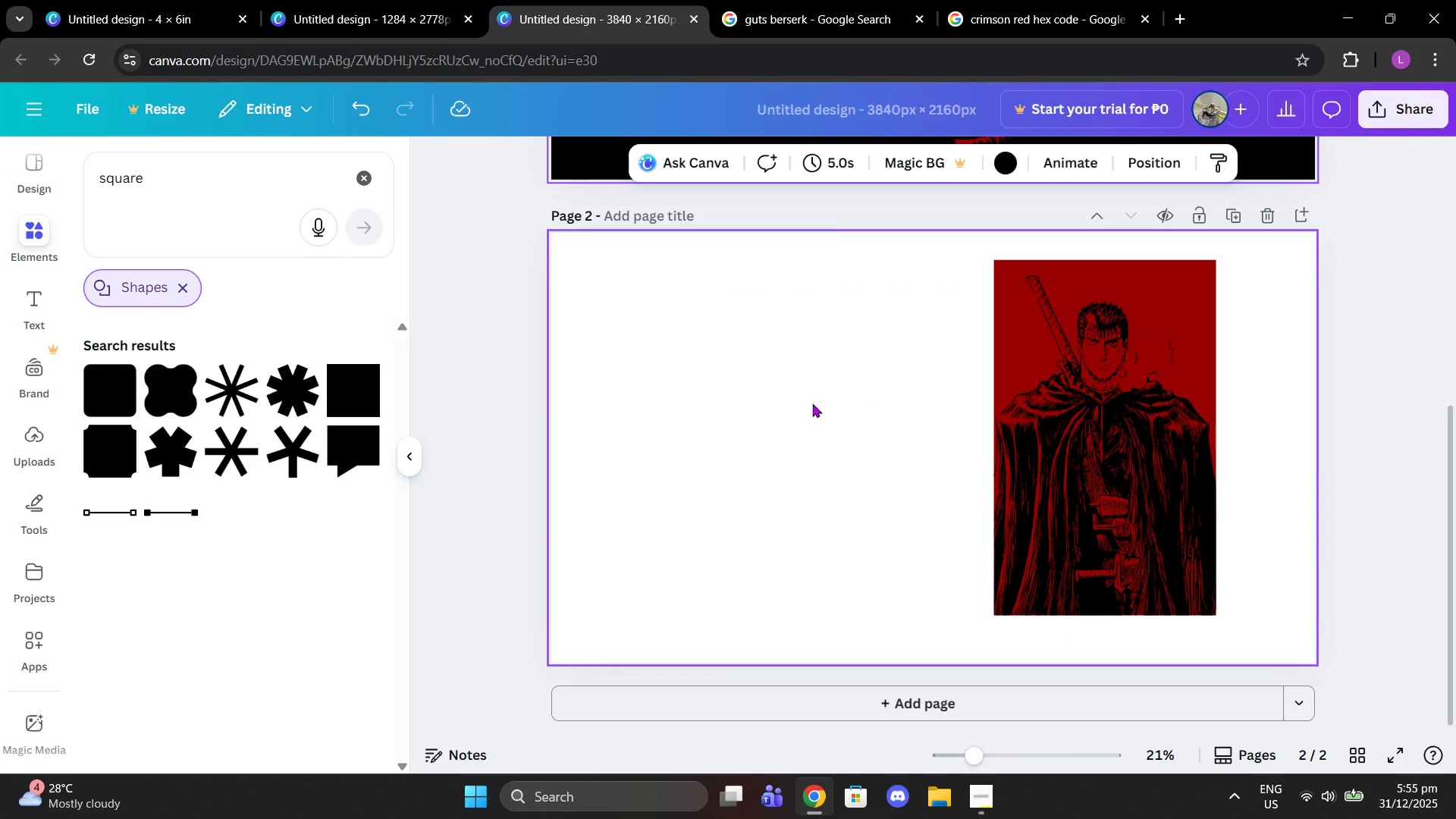 
key(Control+V)
 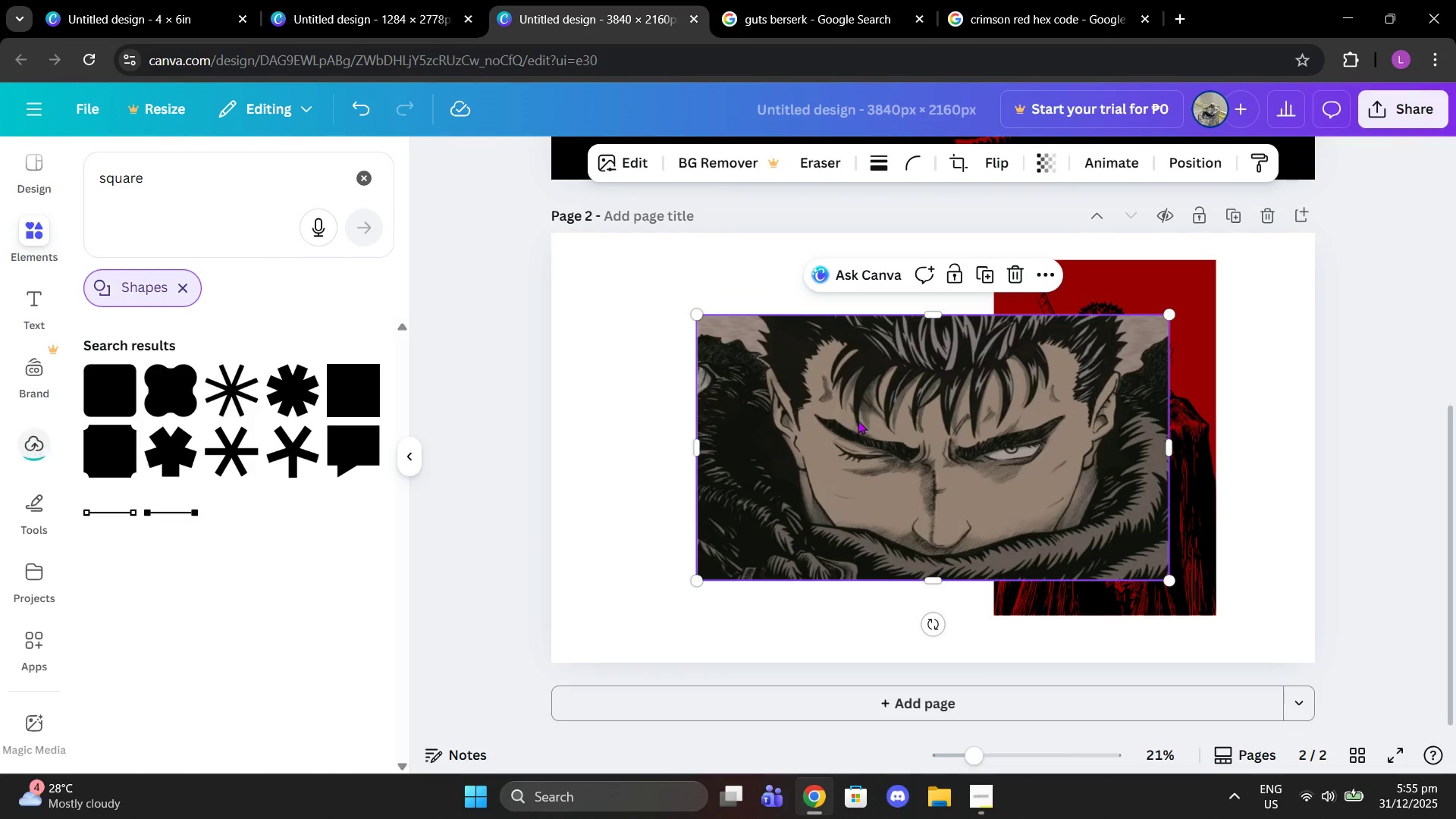 
left_click_drag(start_coordinate=[858, 420], to_coordinate=[653, 391])
 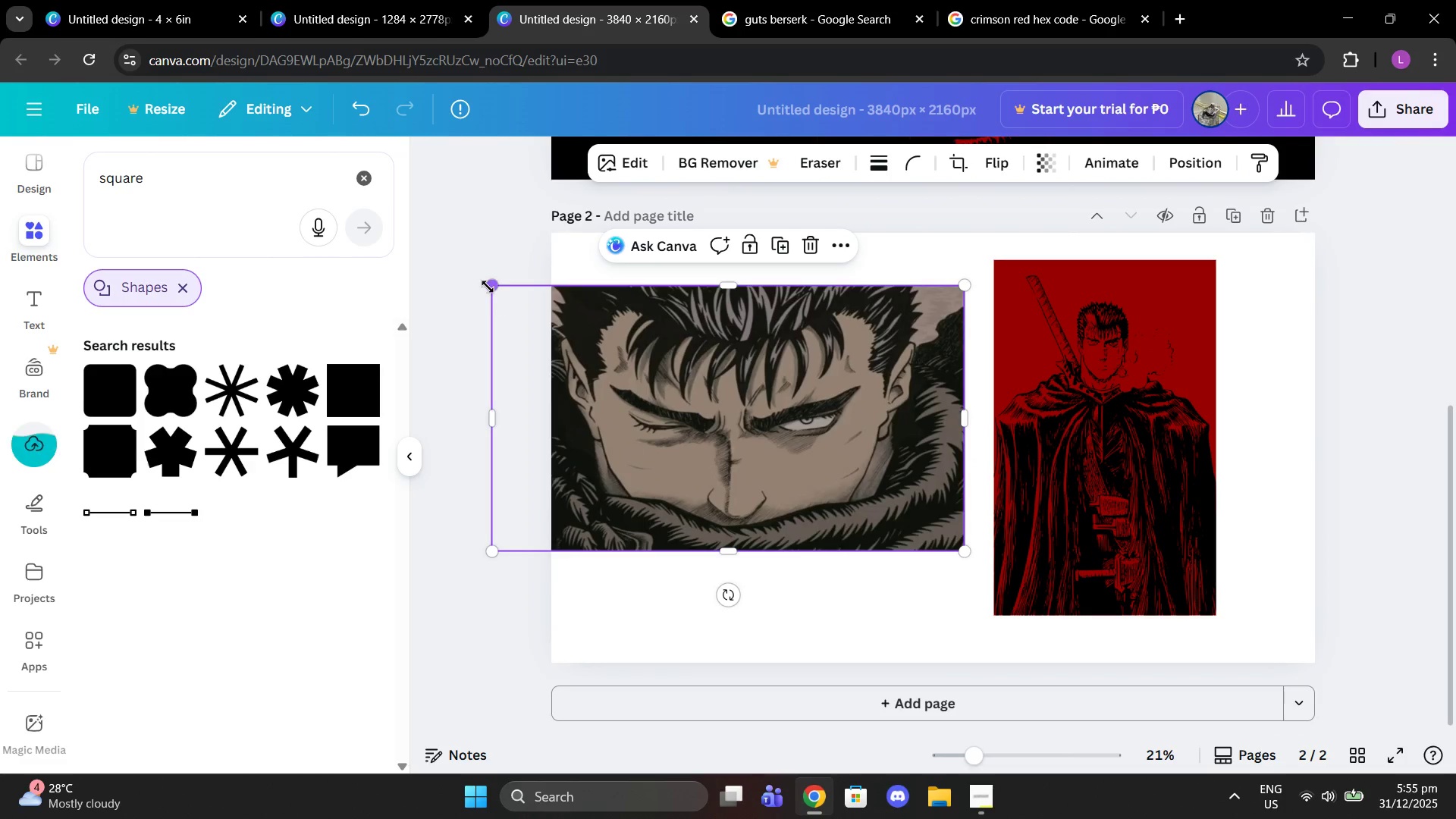 
left_click_drag(start_coordinate=[488, 287], to_coordinate=[619, 334])
 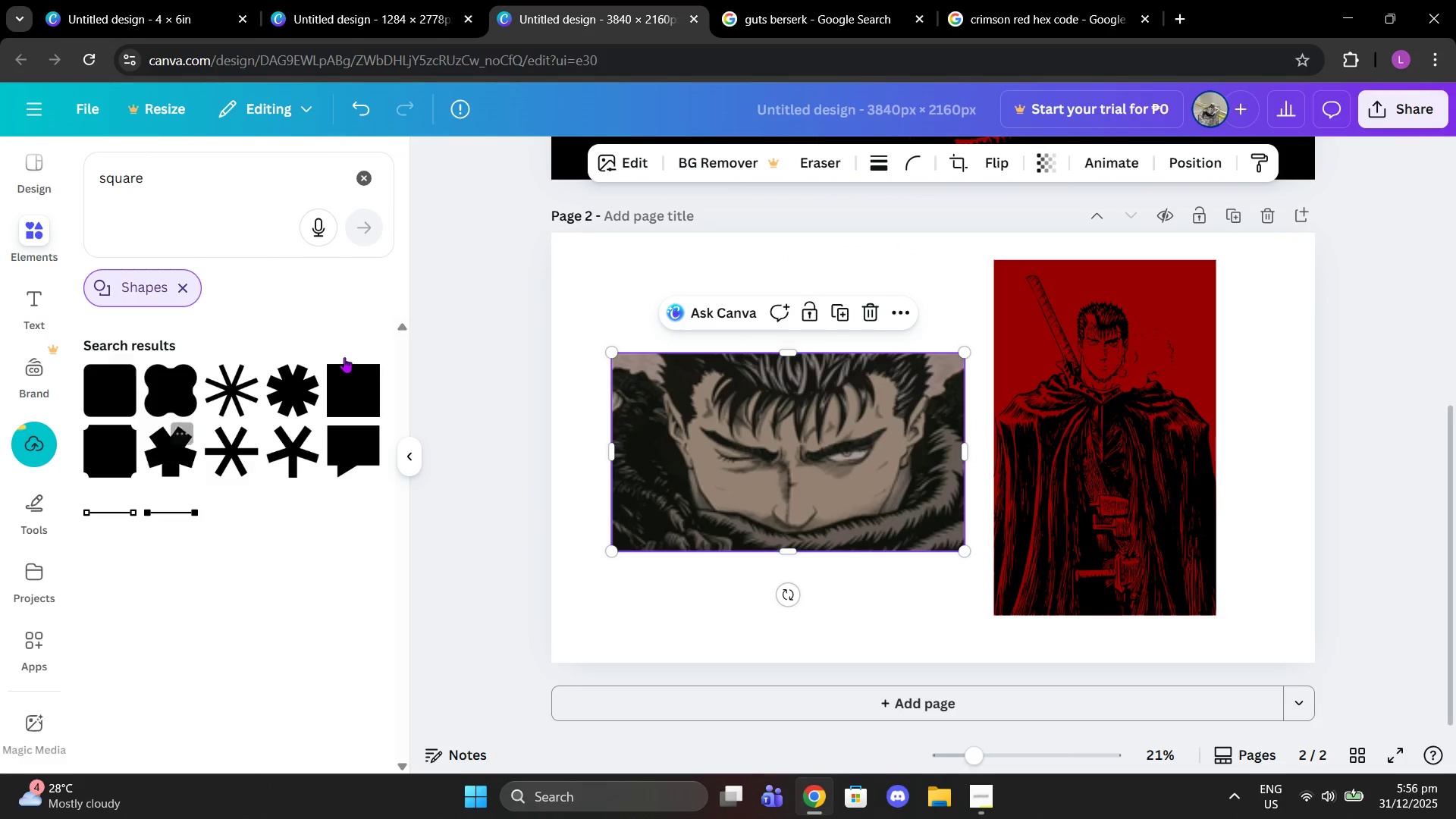 
left_click([372, 169])
 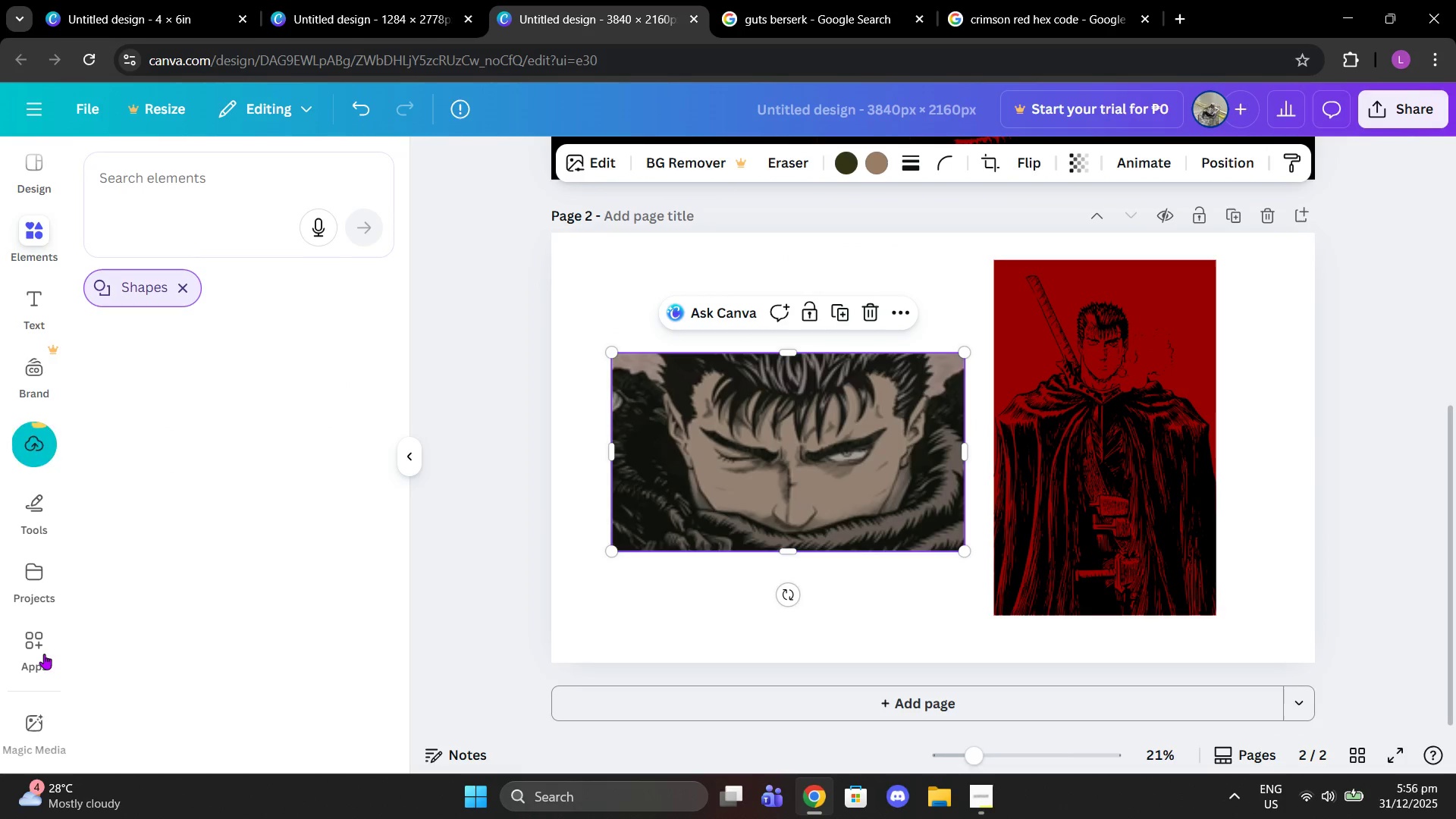 
left_click([42, 653])
 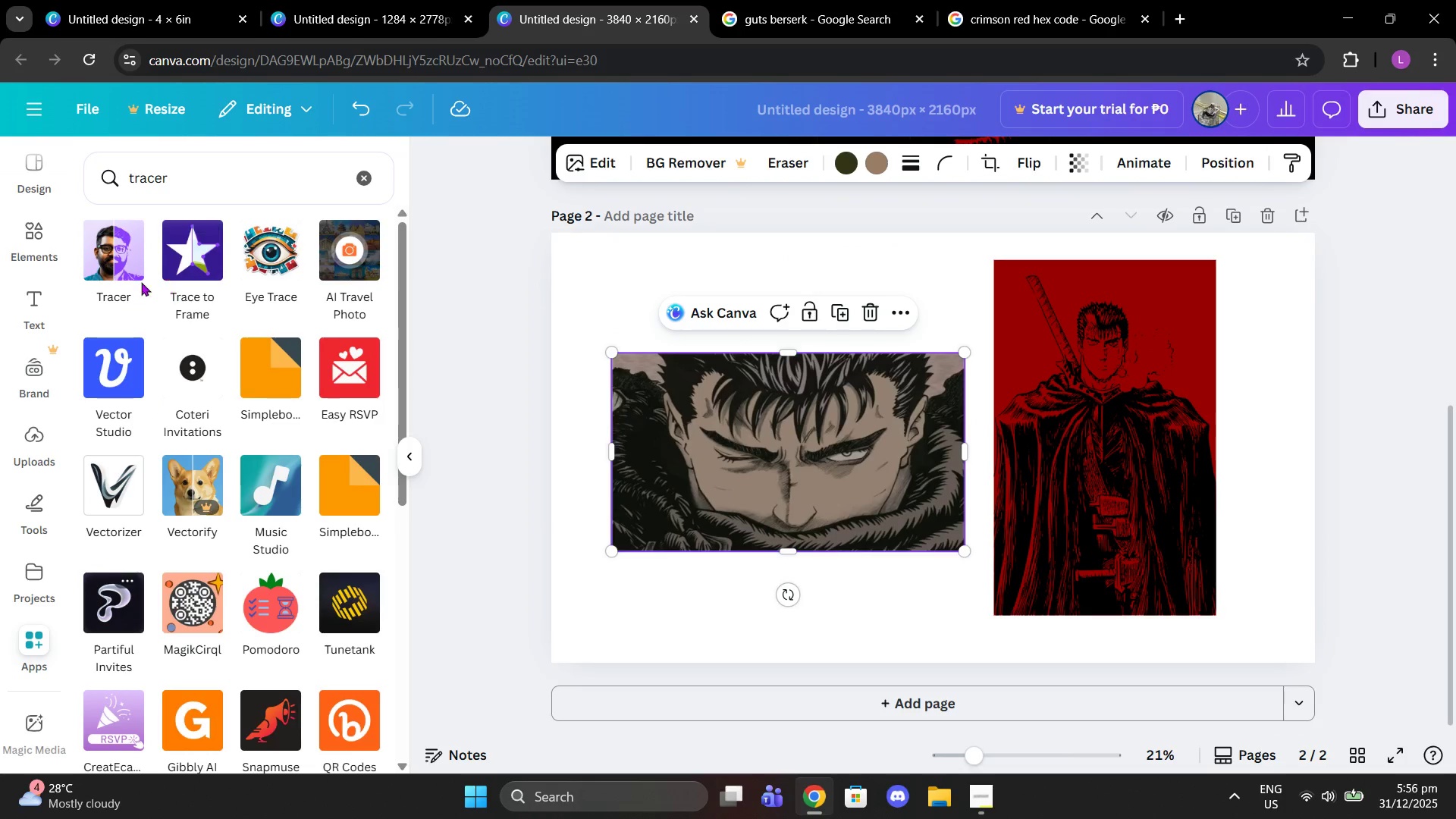 
left_click([133, 282])
 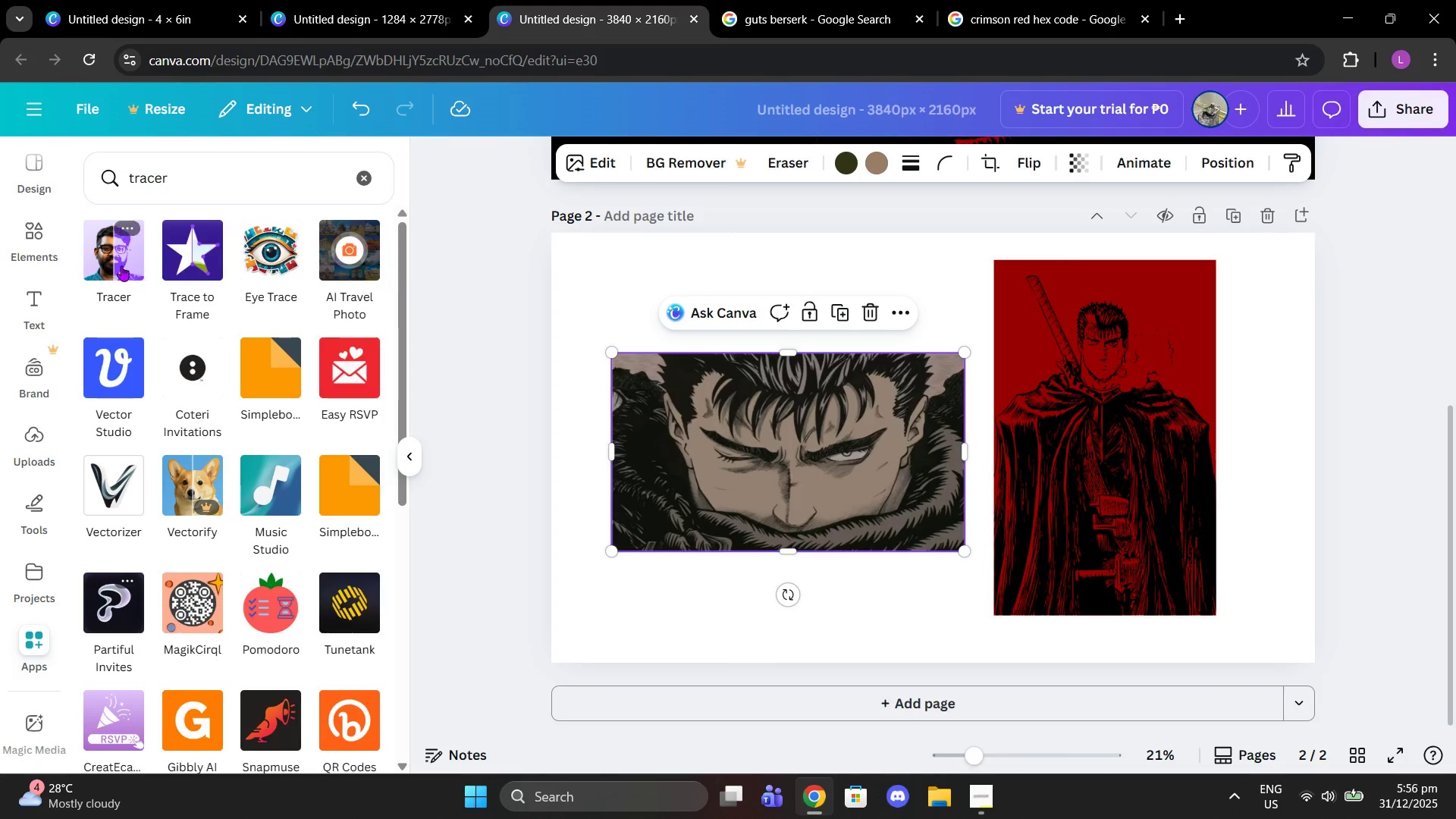 
left_click([121, 265])
 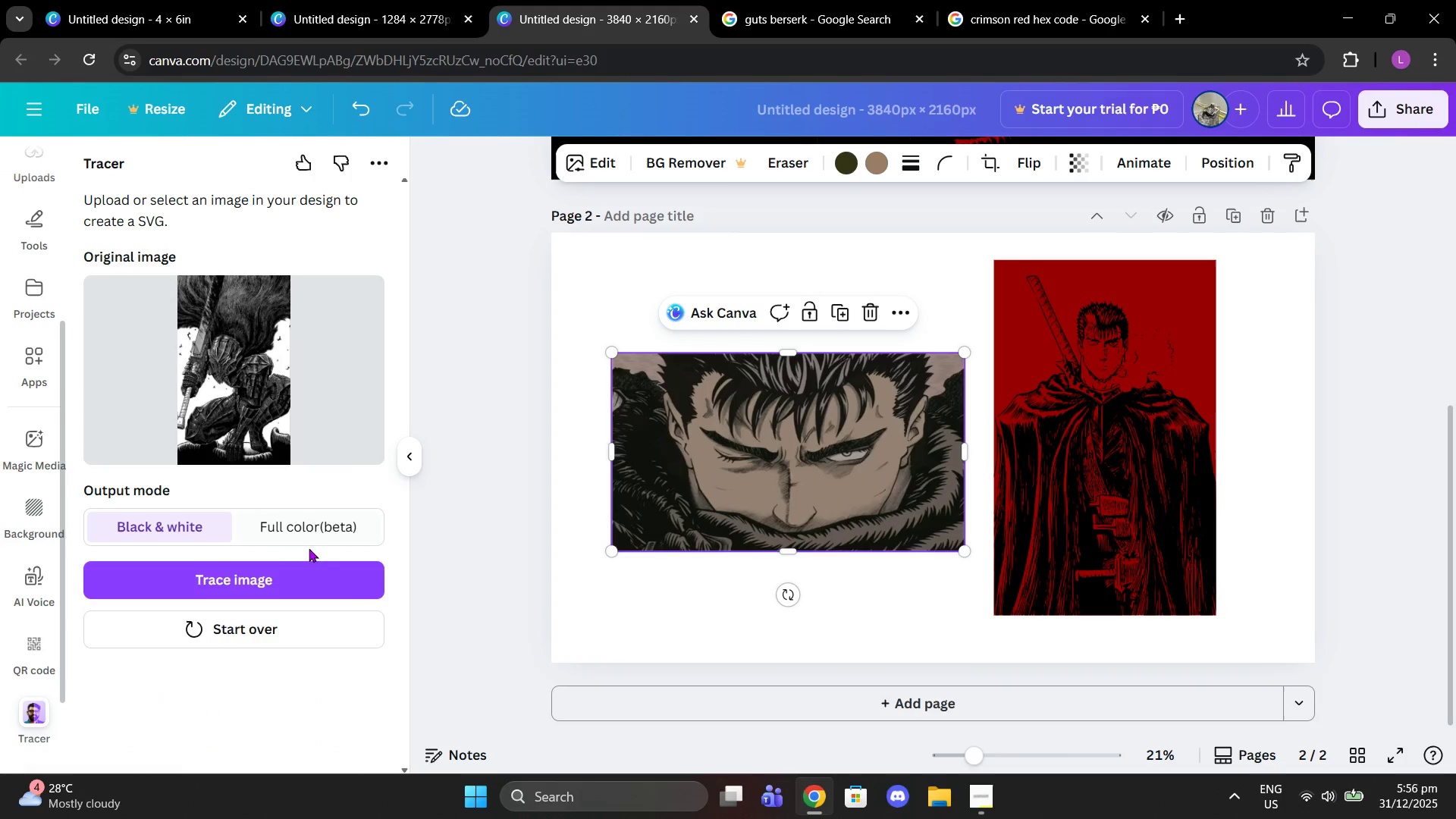 
left_click_drag(start_coordinate=[755, 456], to_coordinate=[748, 455])
 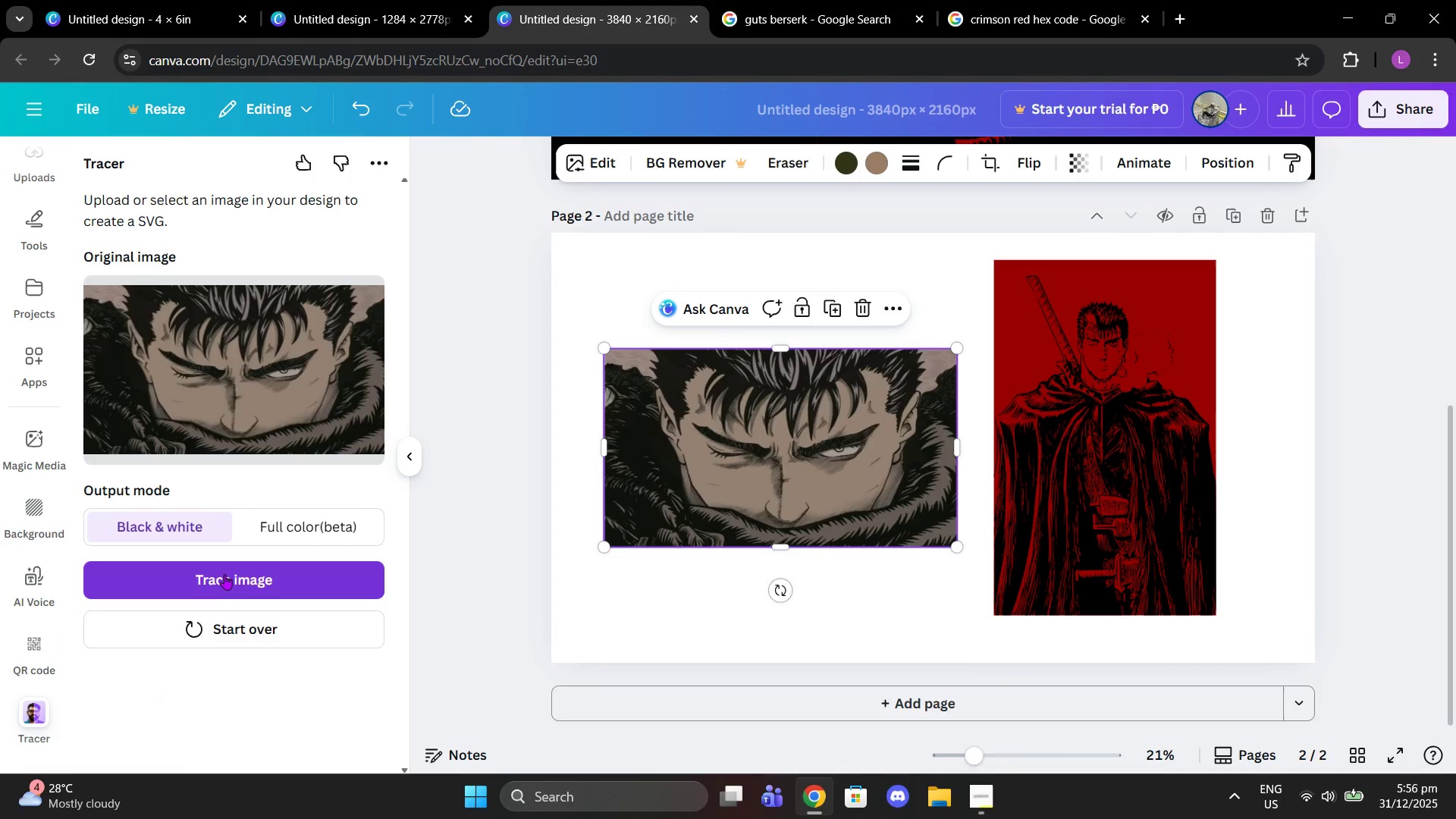 
left_click([224, 574])
 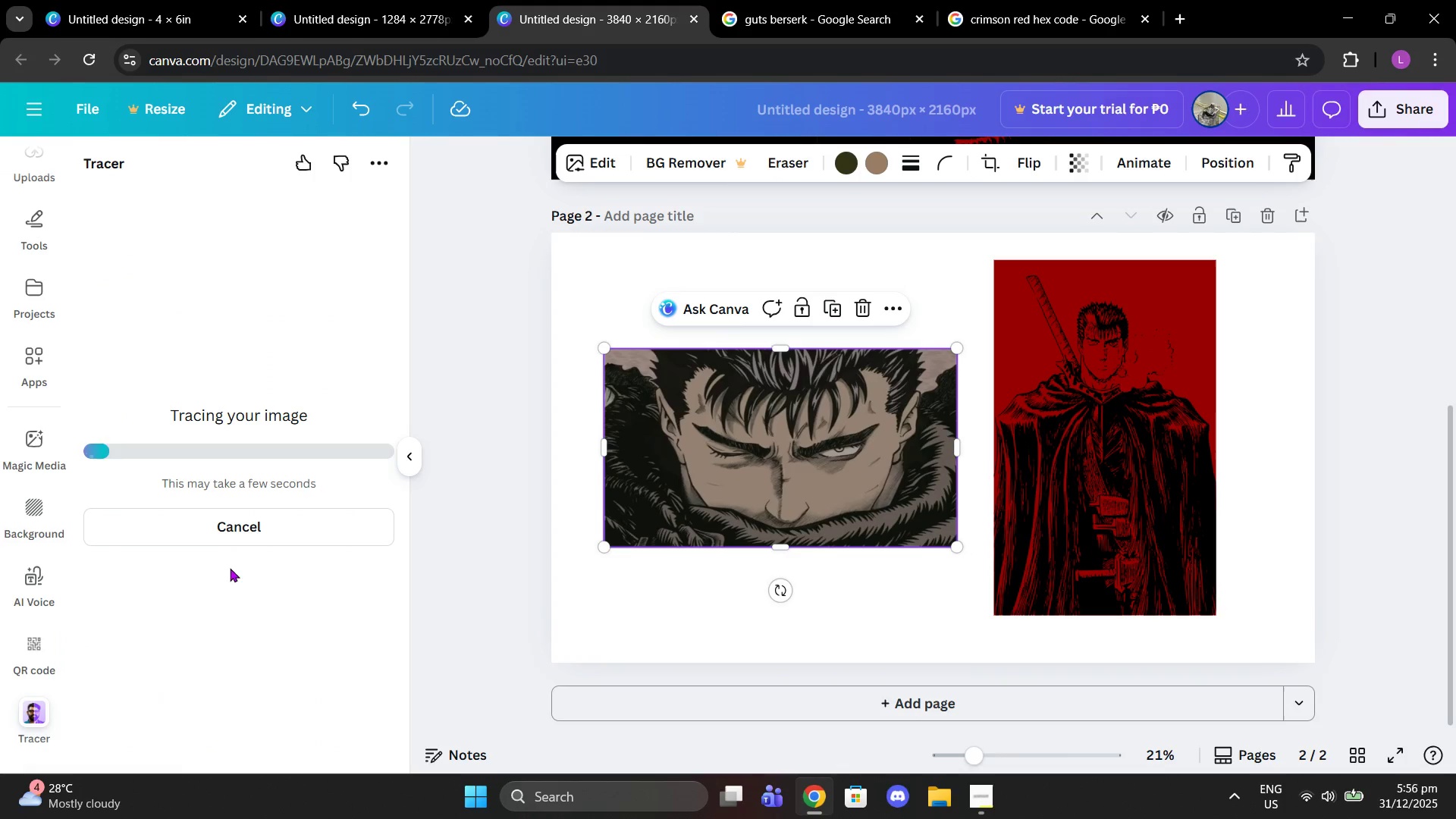 
mouse_move([221, 551])
 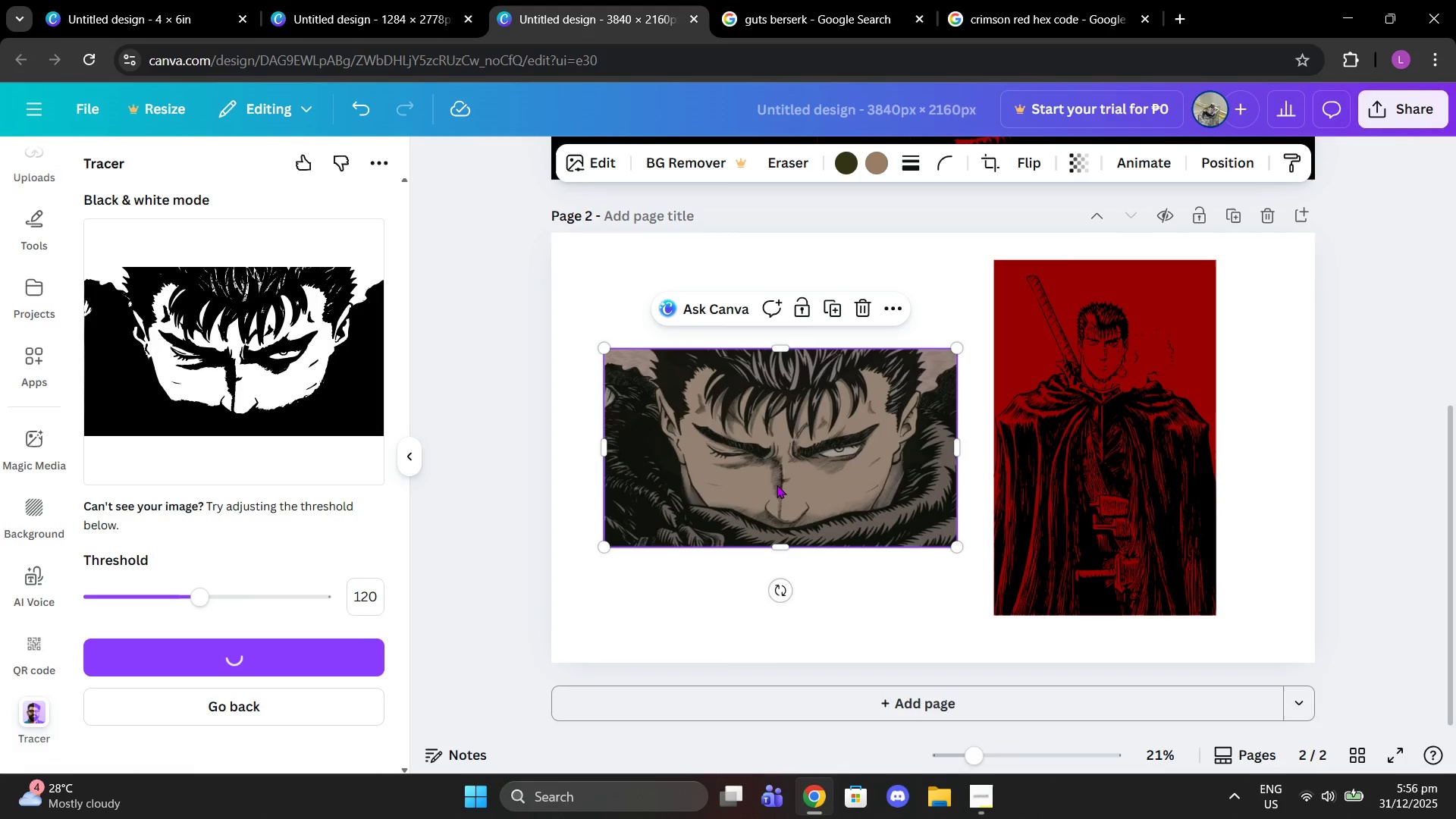 
left_click_drag(start_coordinate=[881, 461], to_coordinate=[780, 526])
 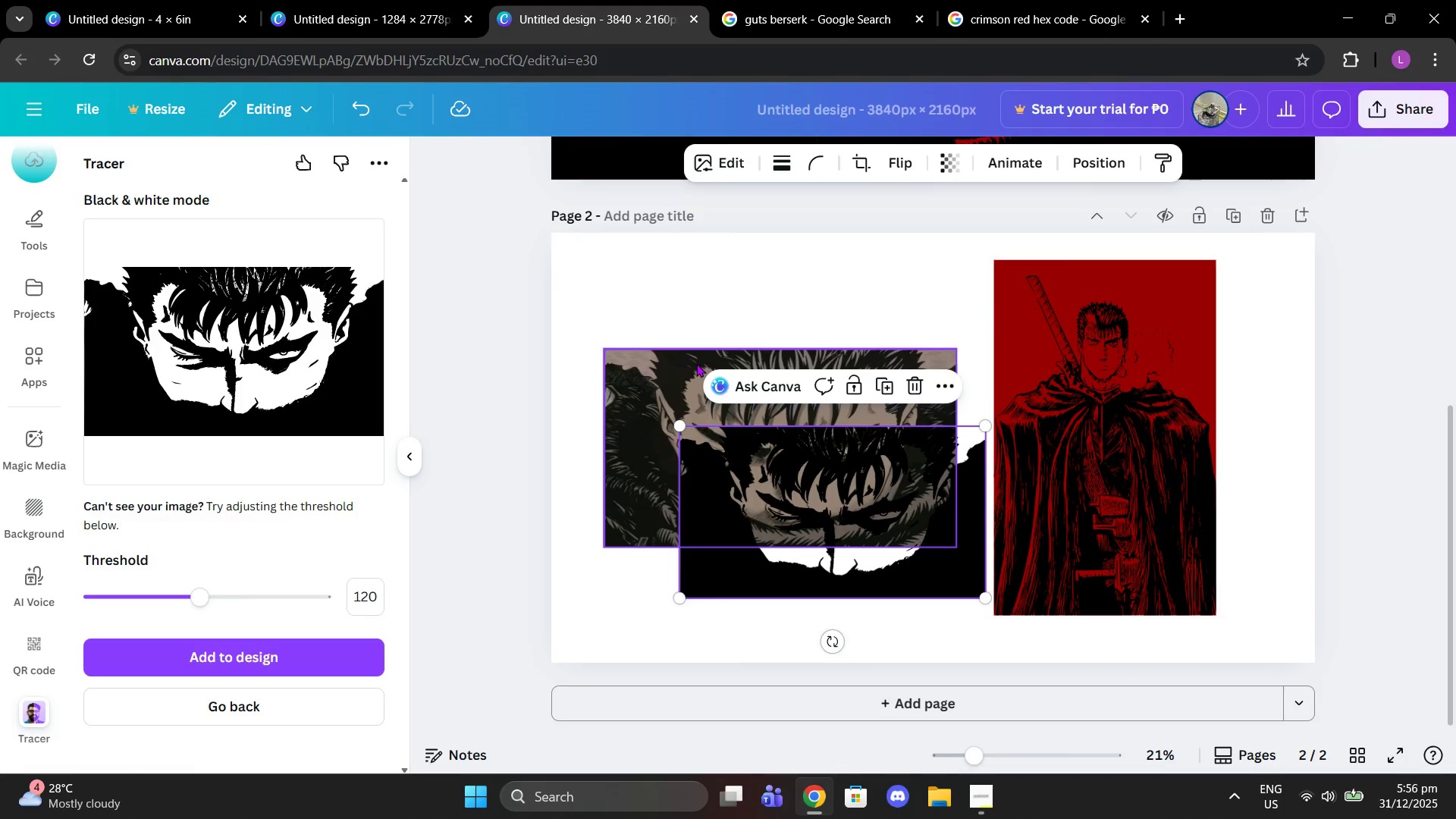 
left_click_drag(start_coordinate=[696, 363], to_coordinate=[675, 287])
 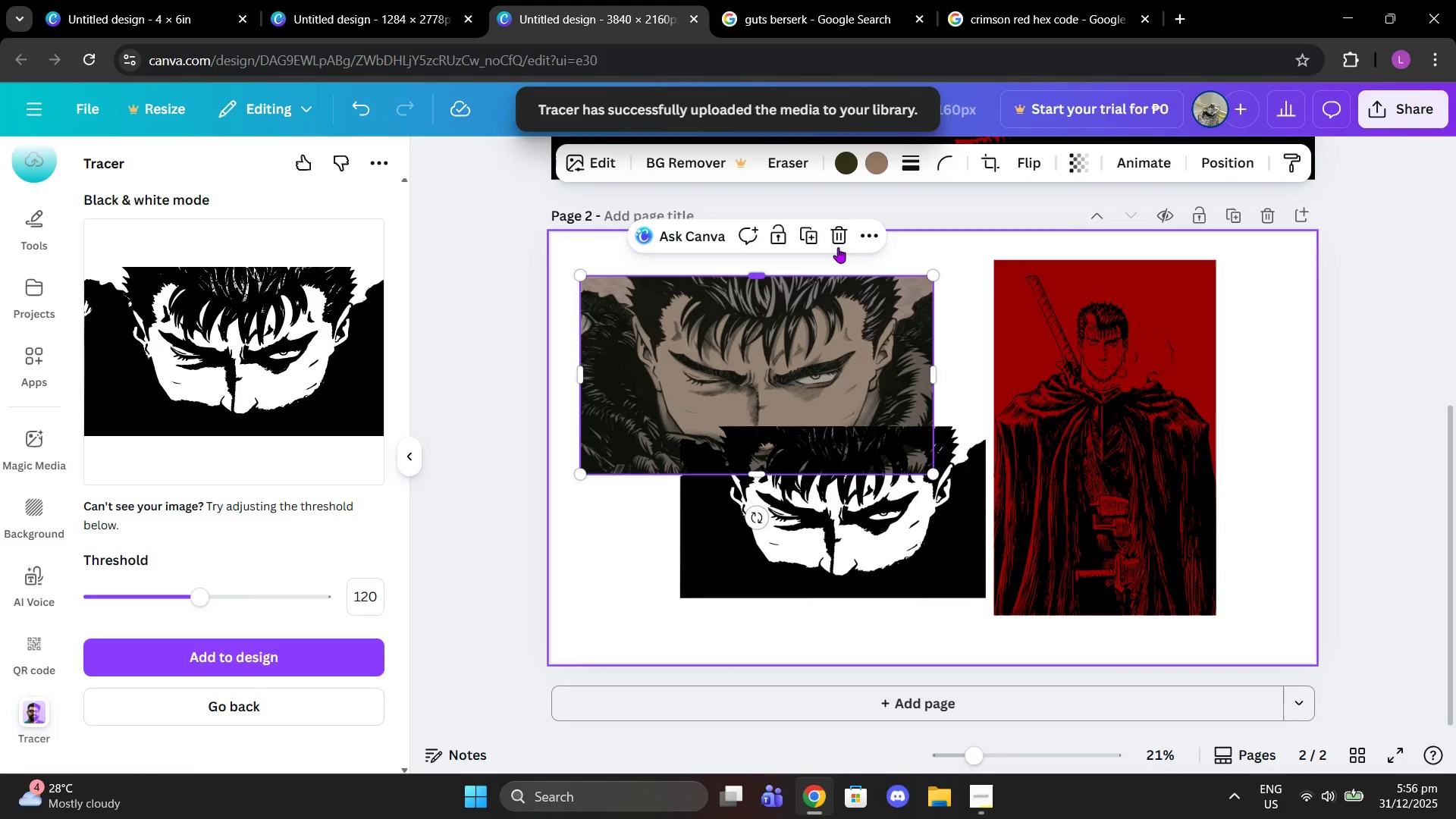 
left_click([838, 247])
 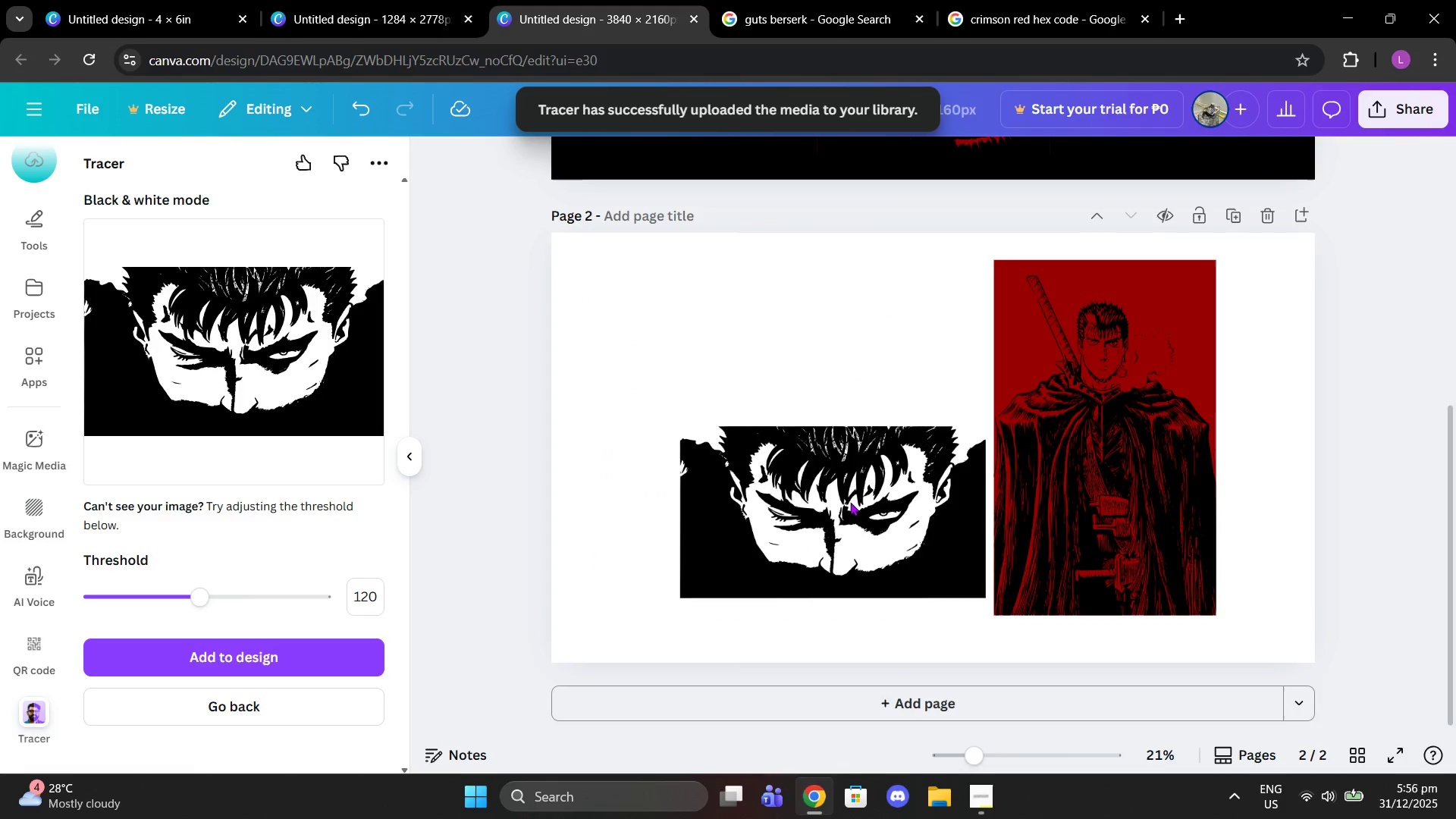 
left_click_drag(start_coordinate=[849, 509], to_coordinate=[775, 463])
 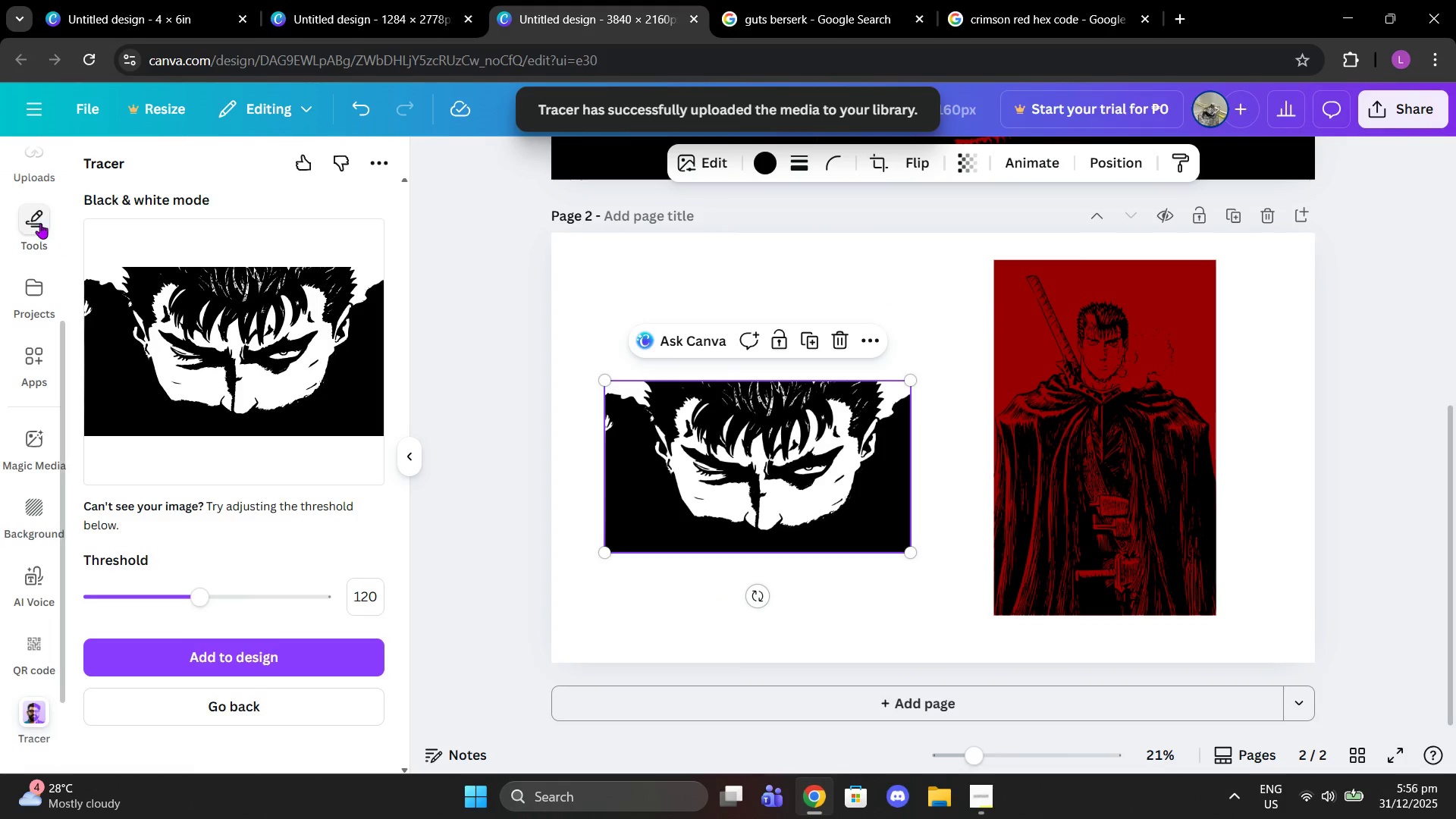 
scroll: coordinate [46, 256], scroll_direction: up, amount: 6.0
 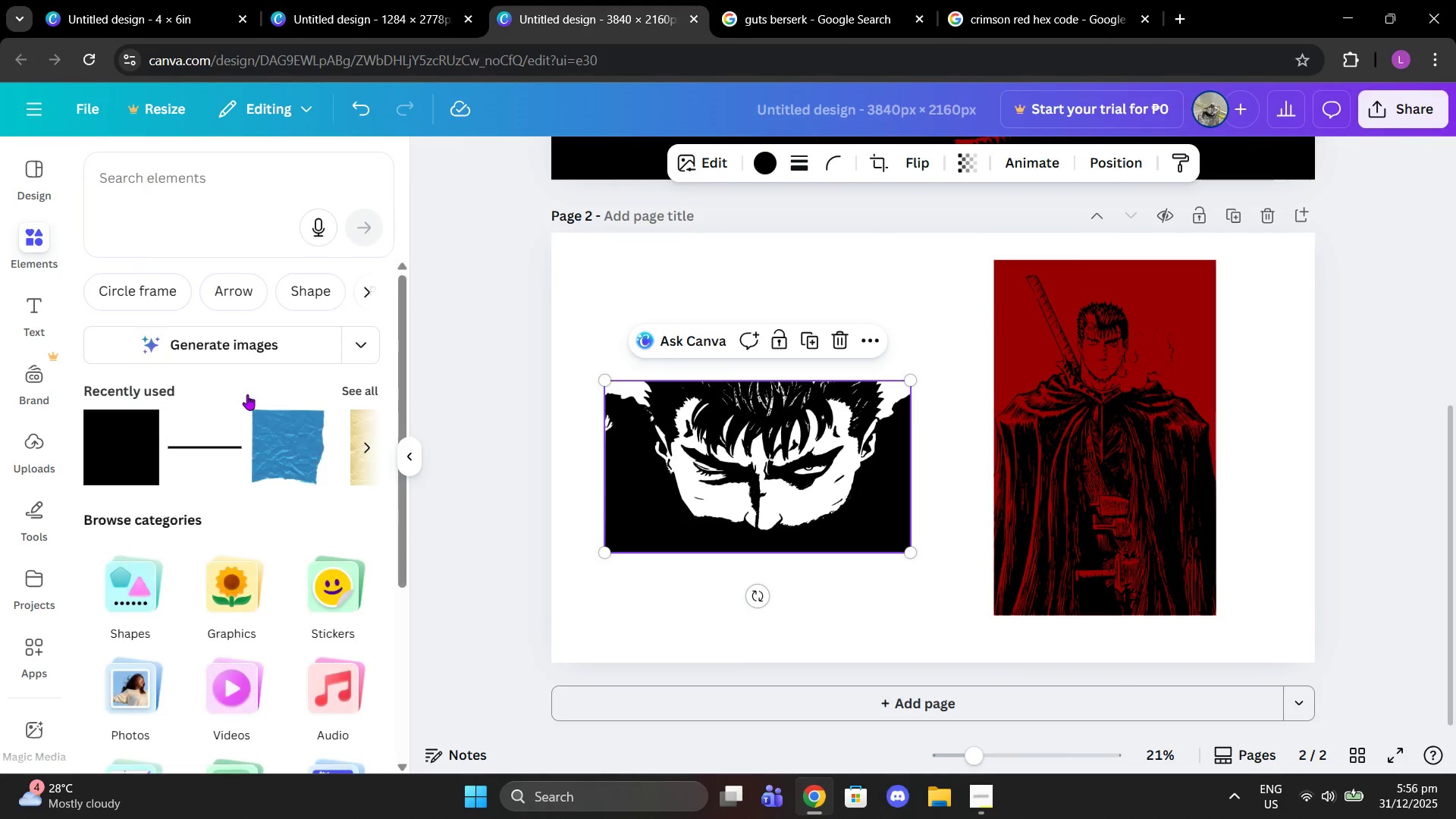 
left_click([125, 435])
 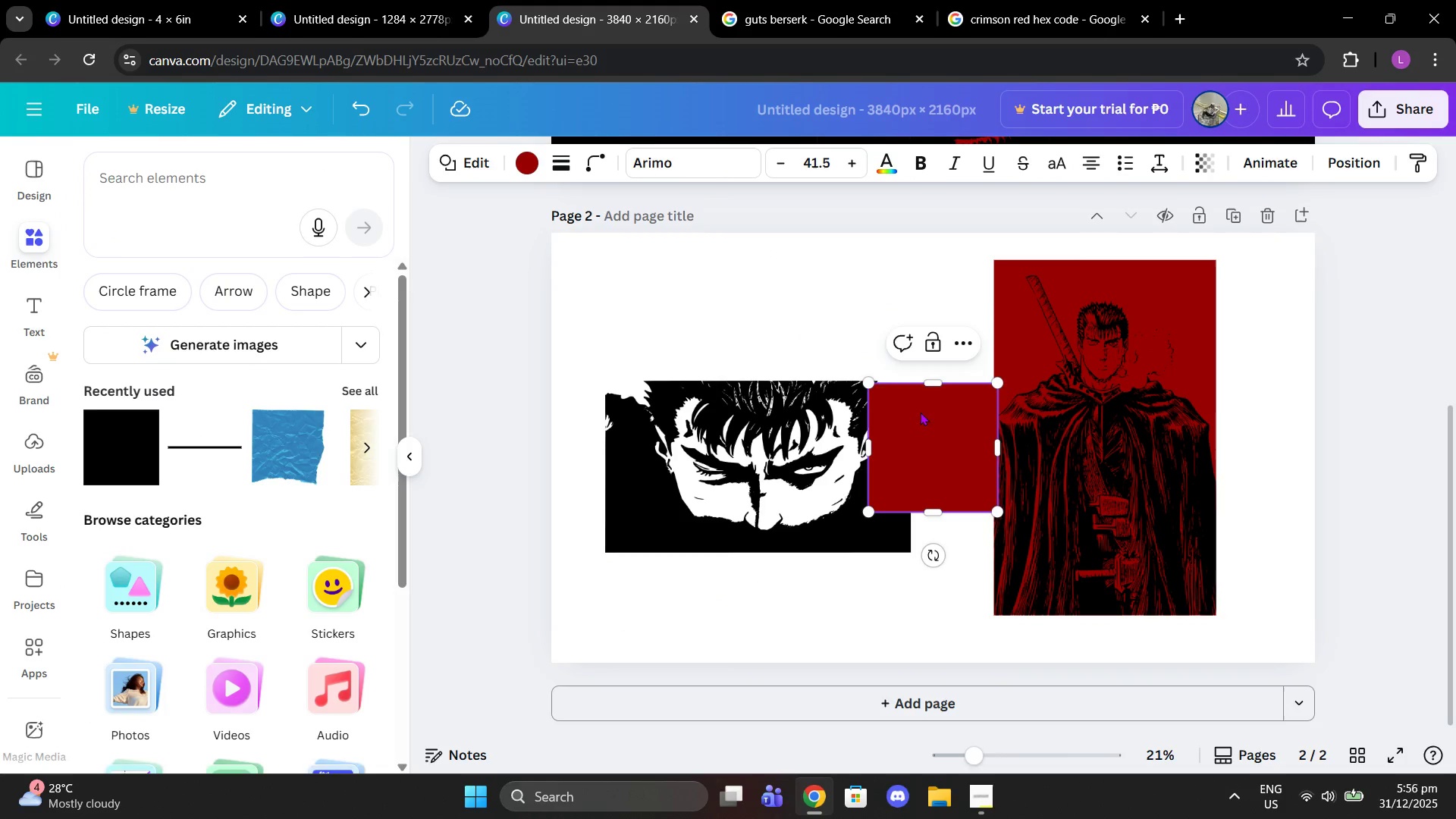 
left_click_drag(start_coordinate=[934, 430], to_coordinate=[672, 426])
 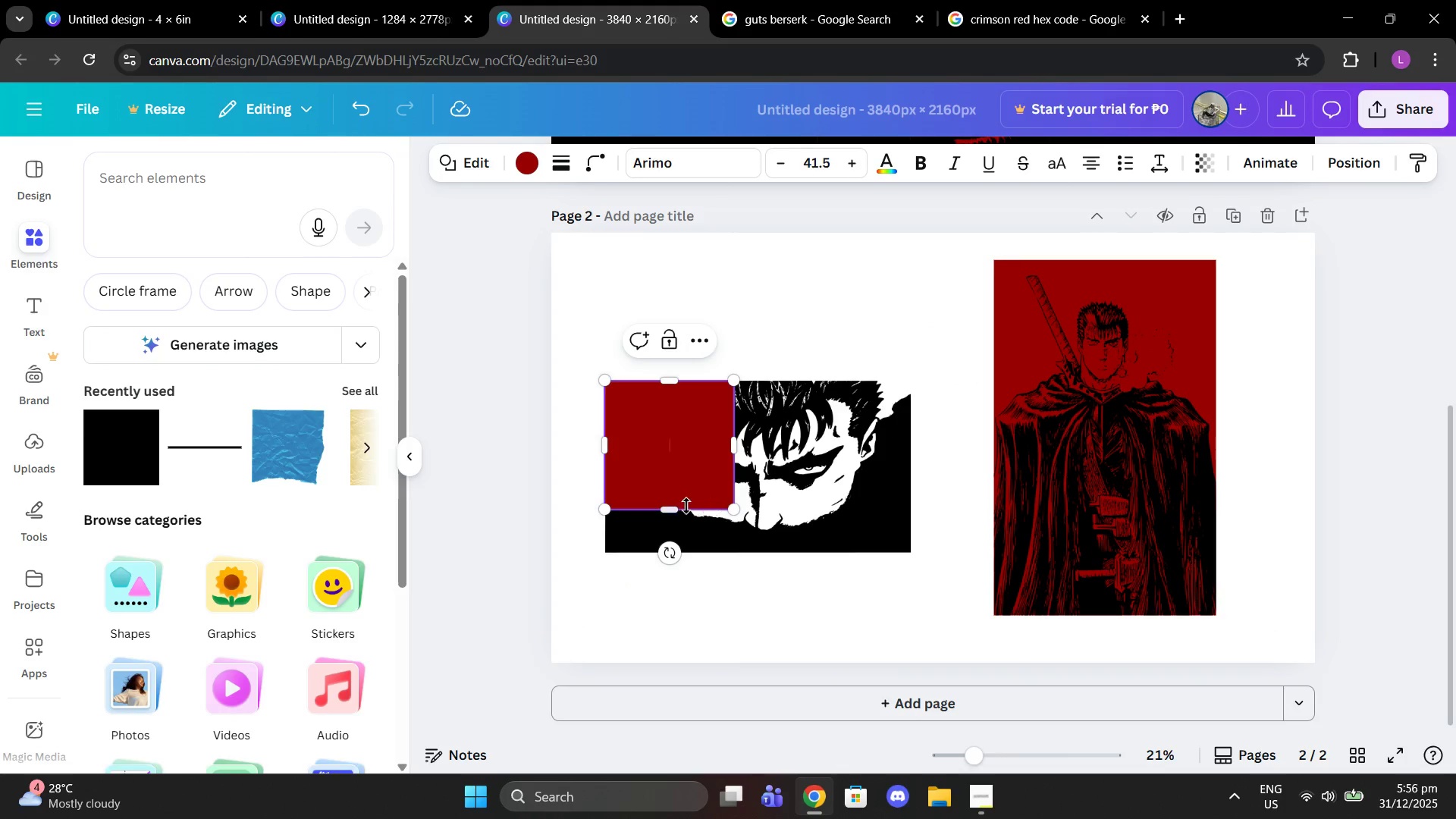 
left_click_drag(start_coordinate=[680, 508], to_coordinate=[681, 547])
 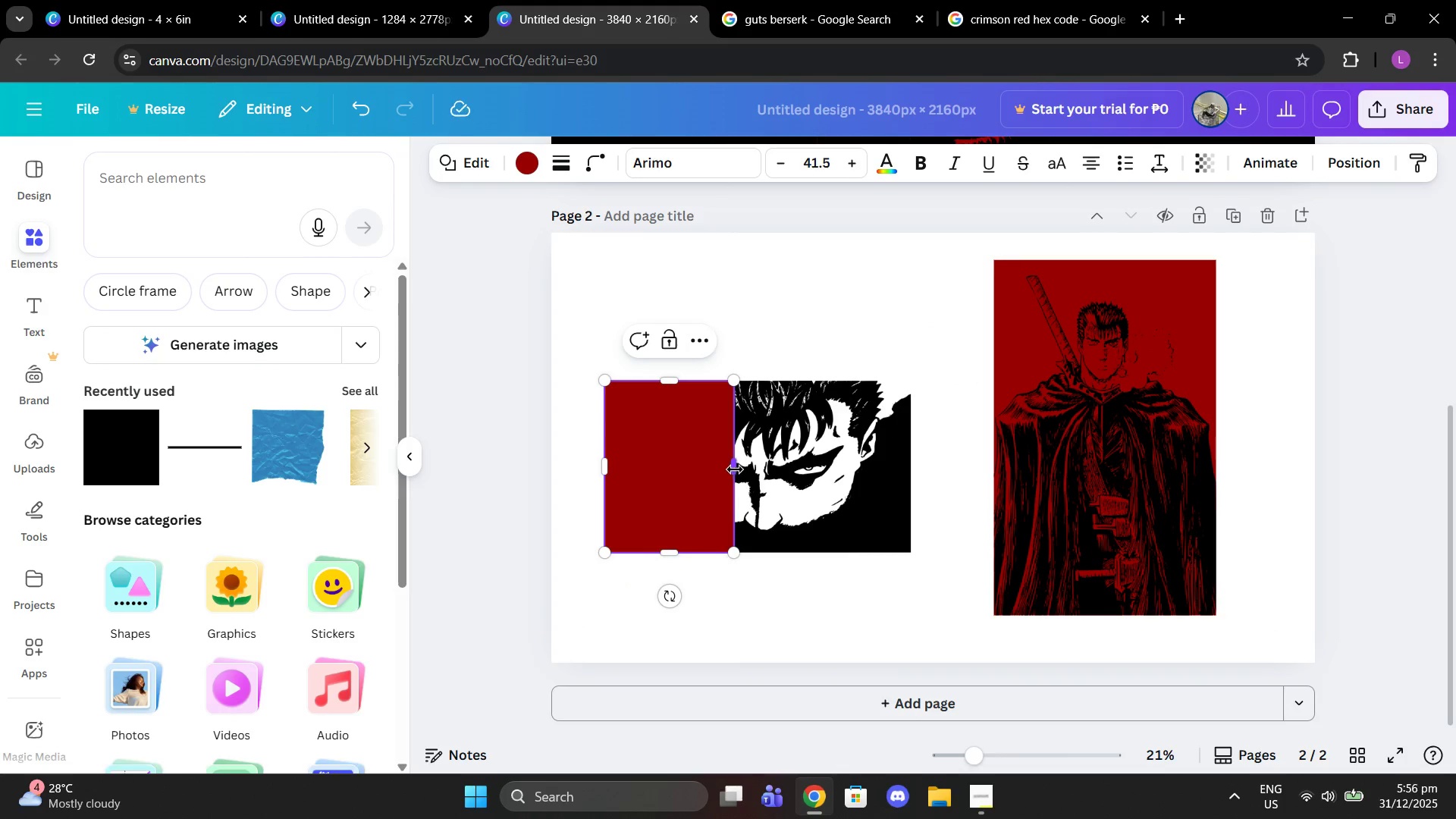 
left_click_drag(start_coordinate=[735, 469], to_coordinate=[911, 454])
 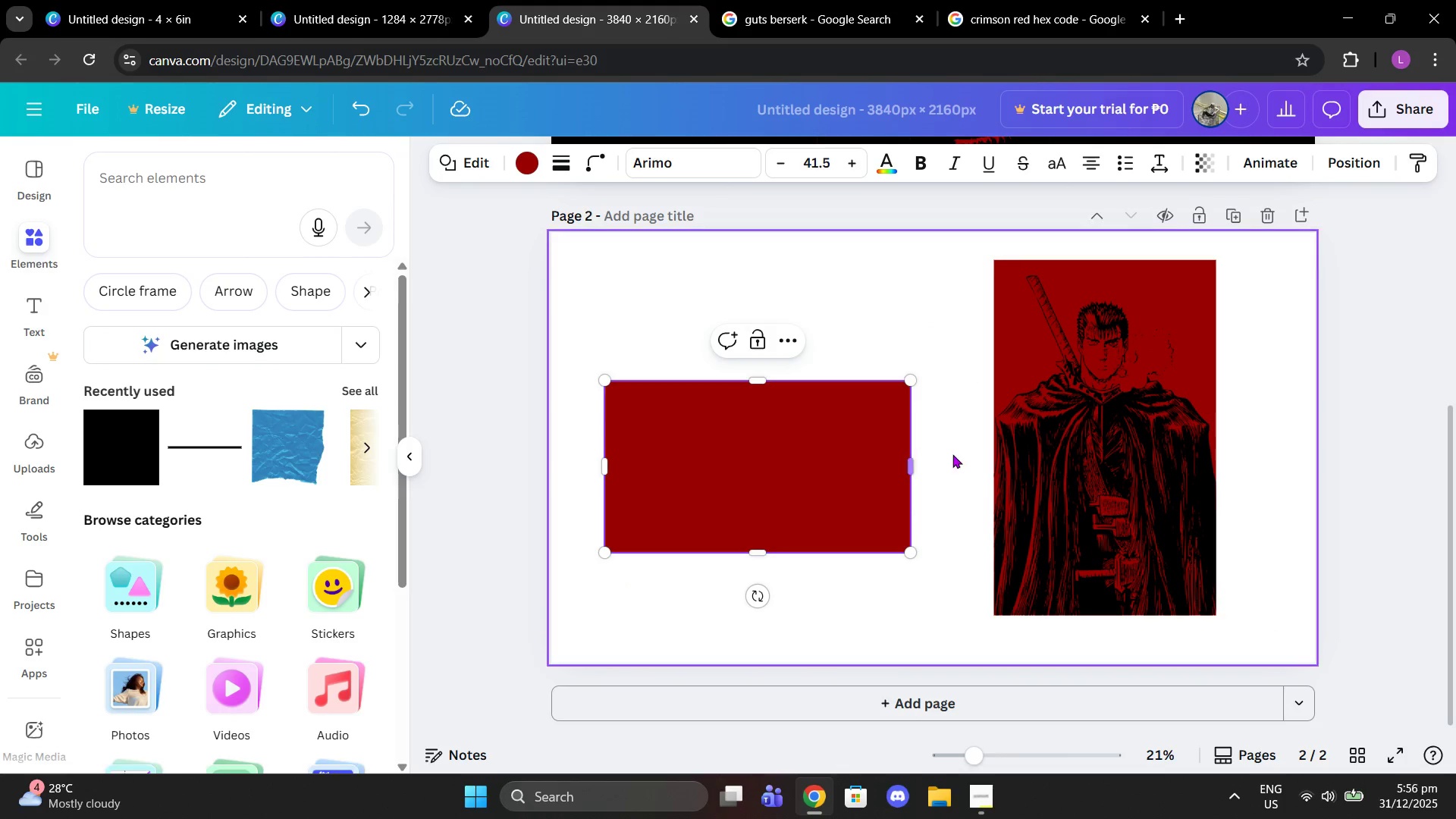 
left_click([952, 454])
 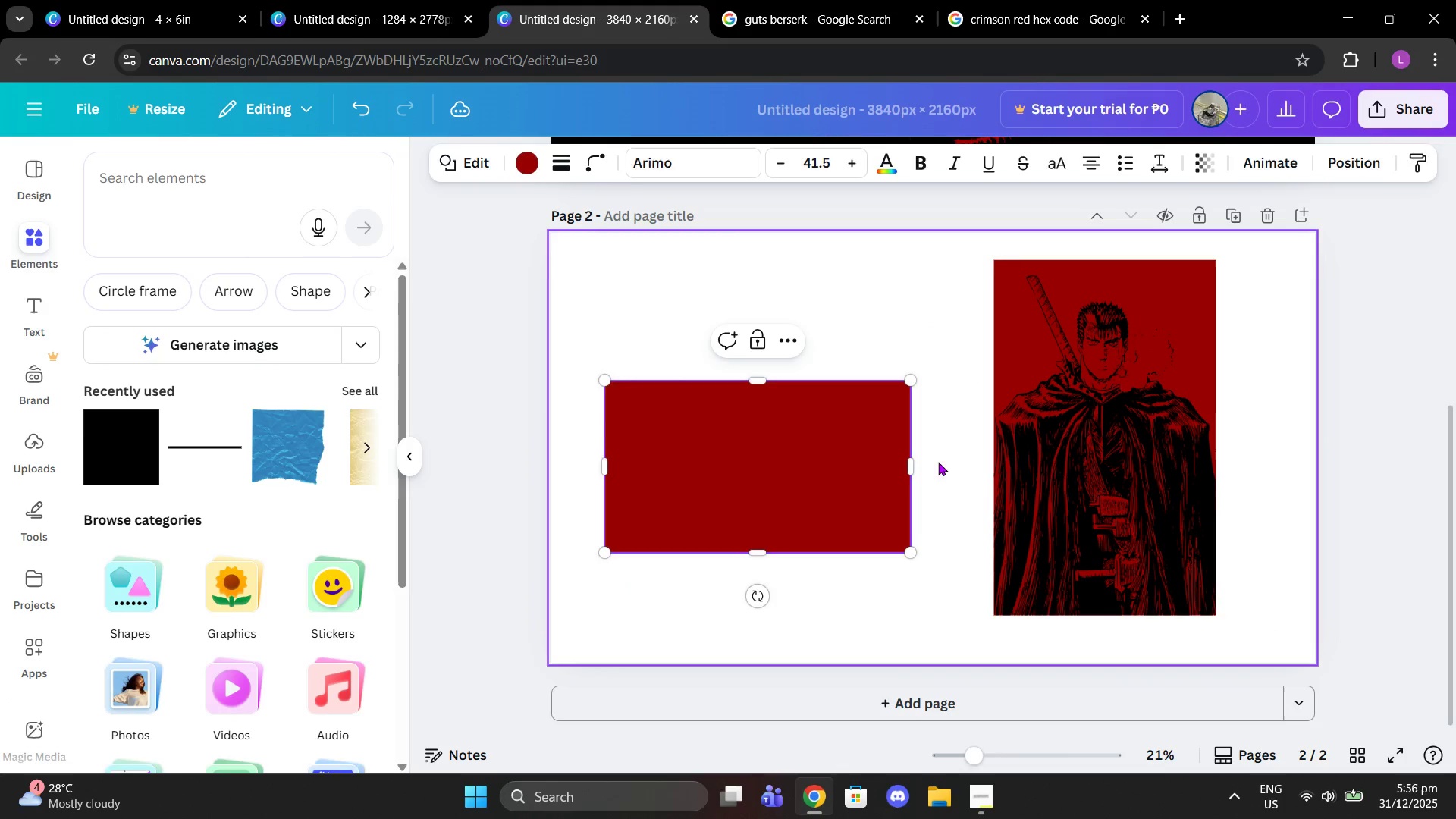 
left_click_drag(start_coordinate=[938, 462], to_coordinate=[854, 460])
 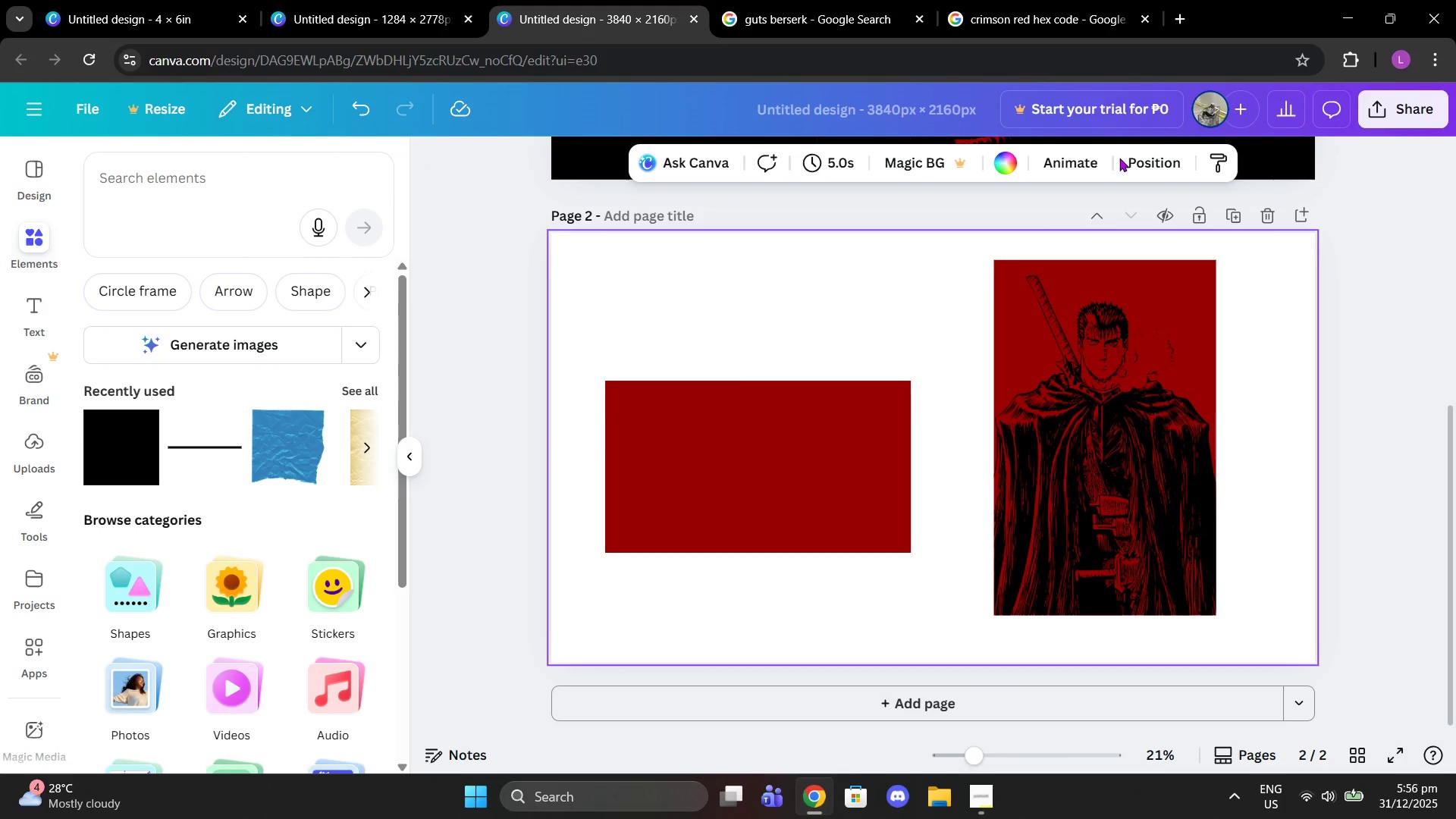 
left_click([1138, 165])
 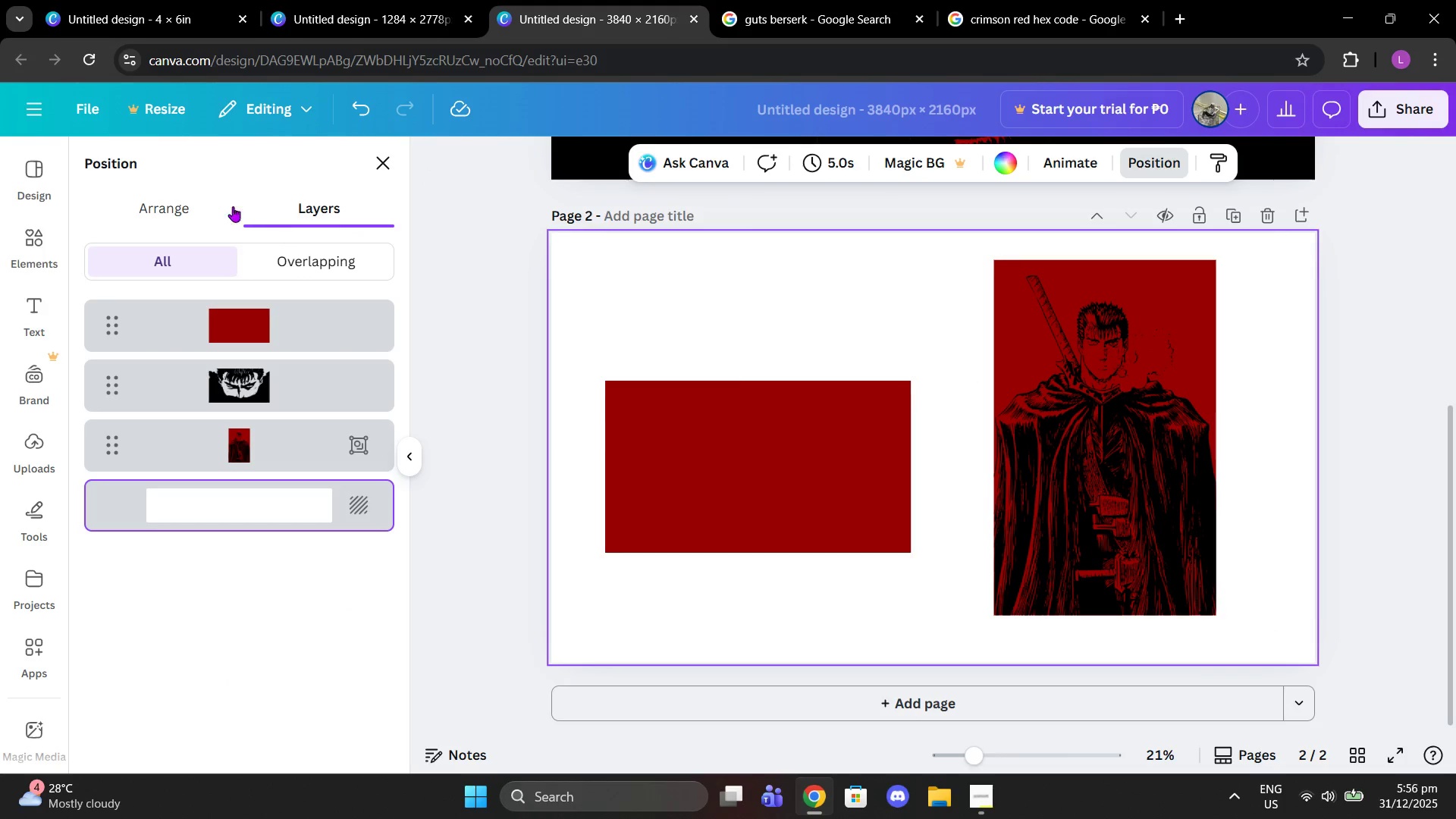 
left_click([196, 196])
 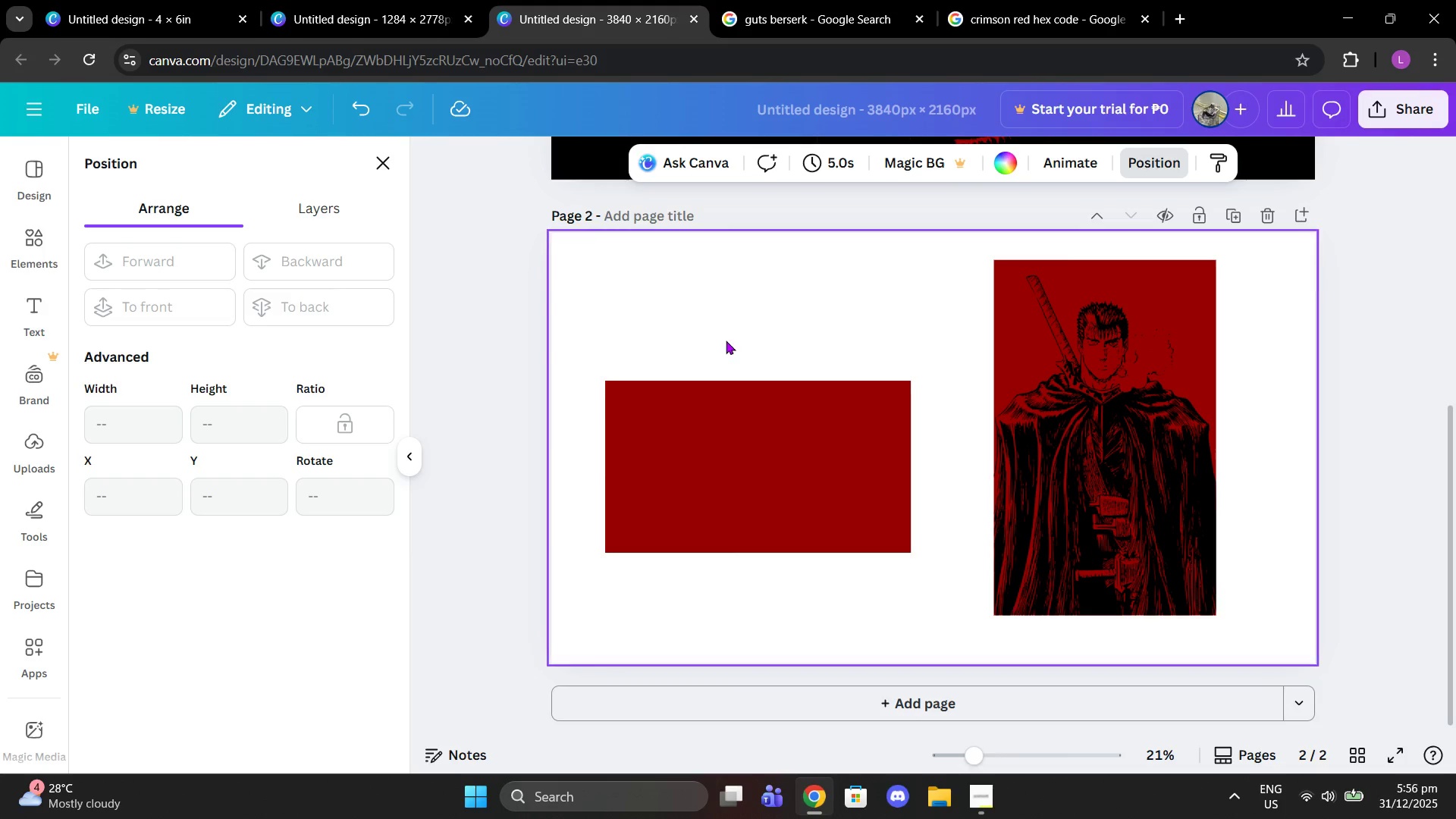 
double_click([710, 427])
 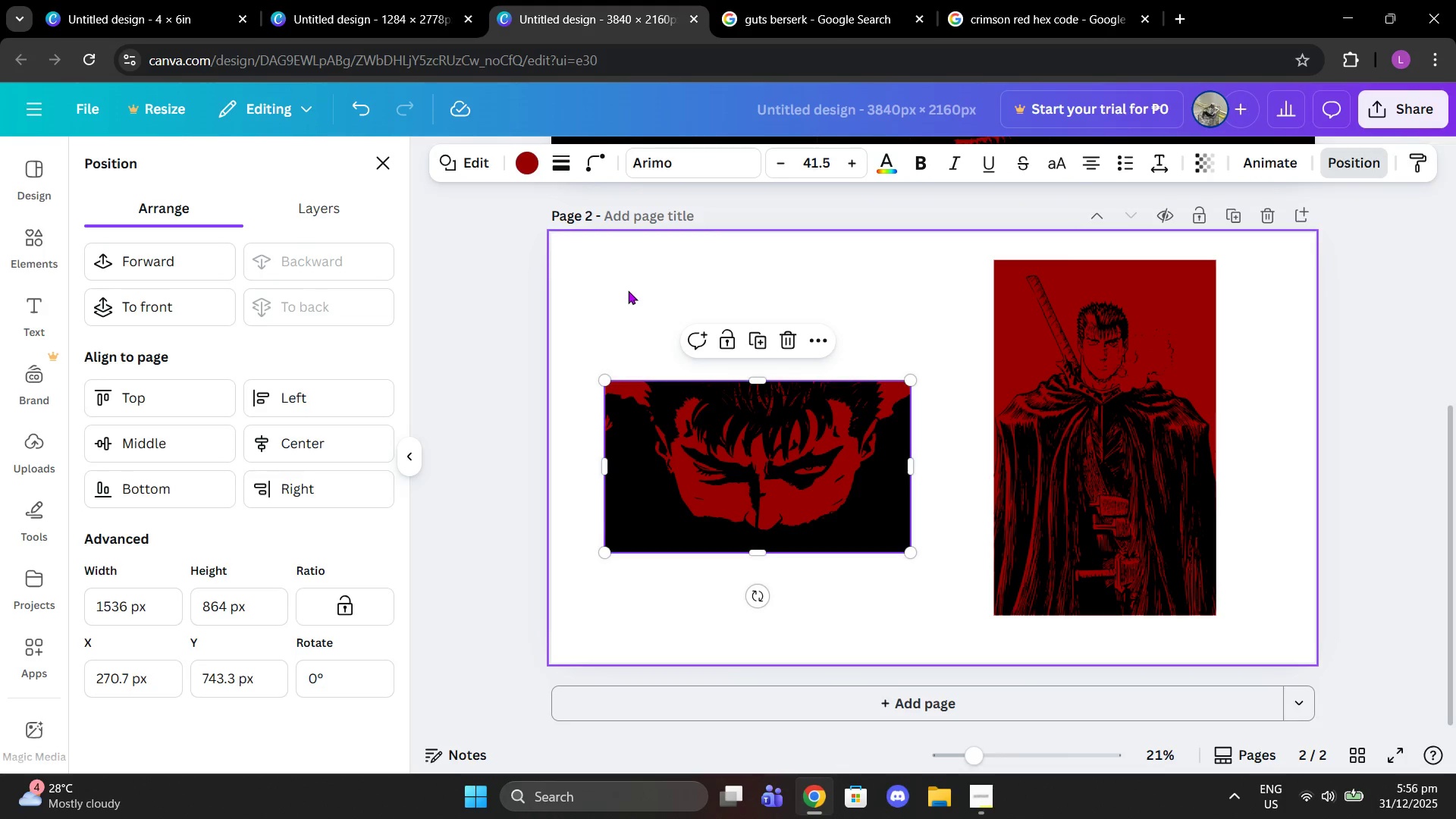 
left_click_drag(start_coordinate=[597, 291], to_coordinate=[738, 491])
 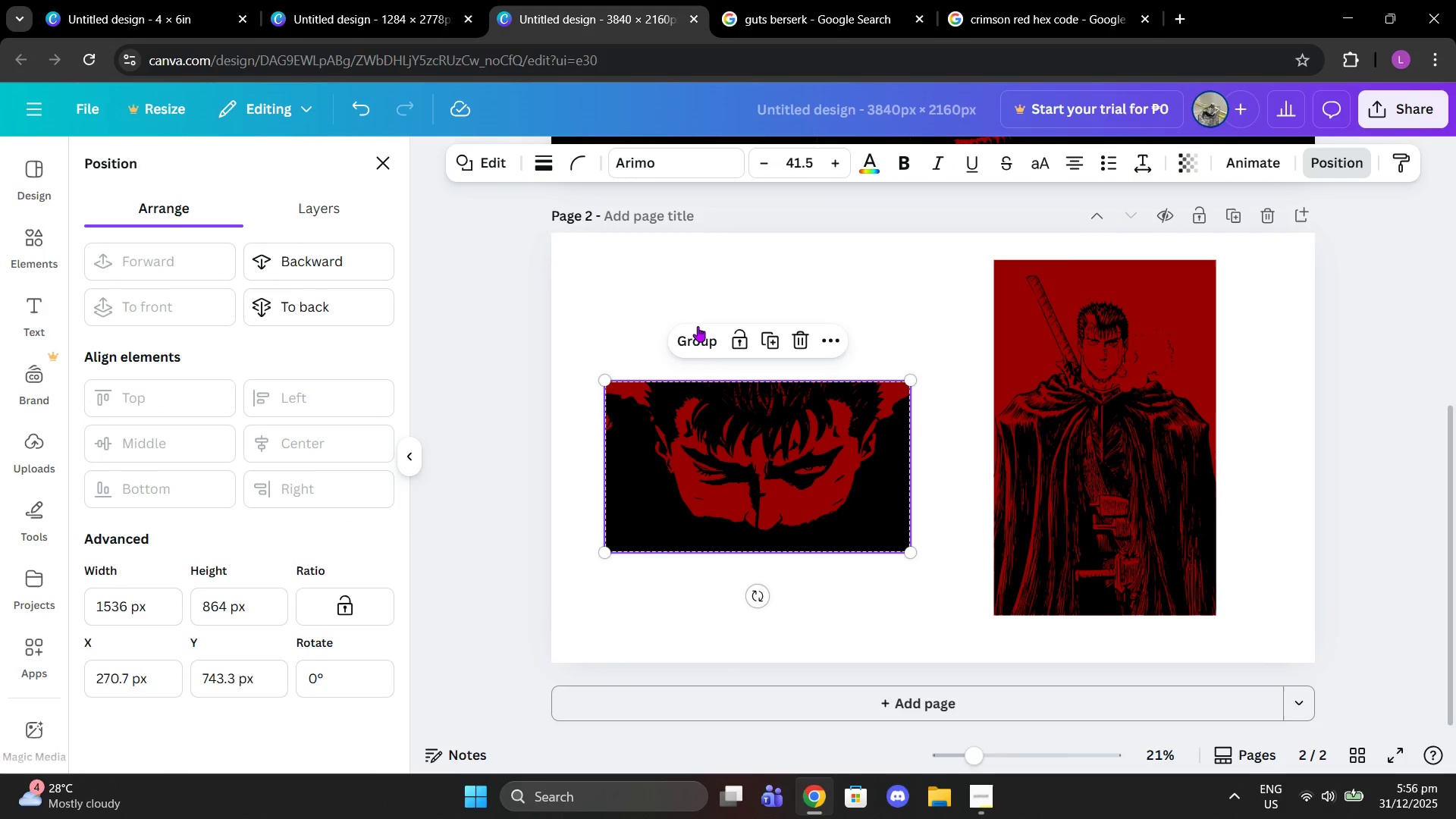 
left_click([695, 334])
 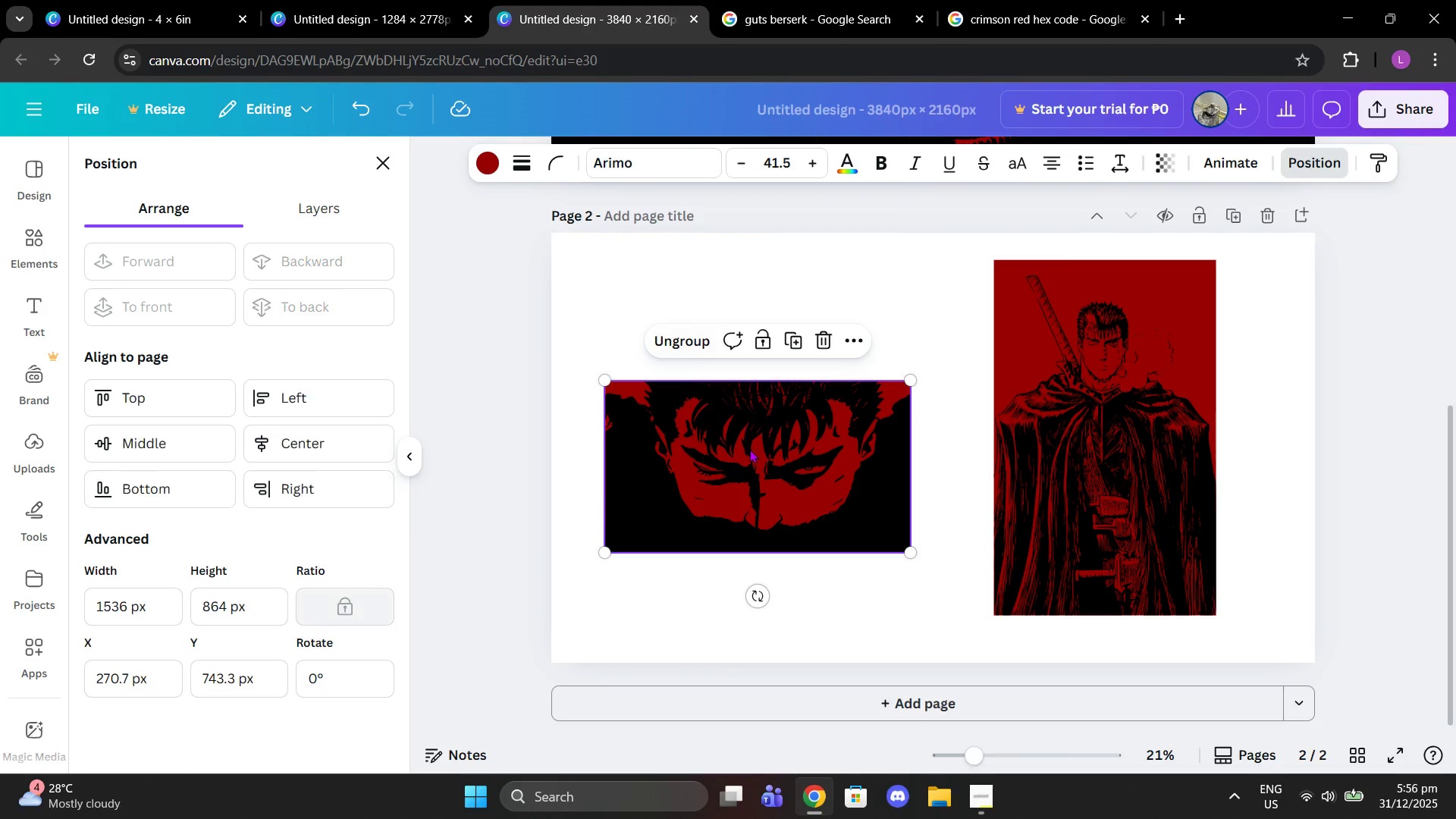 
left_click_drag(start_coordinate=[749, 449], to_coordinate=[808, 355])
 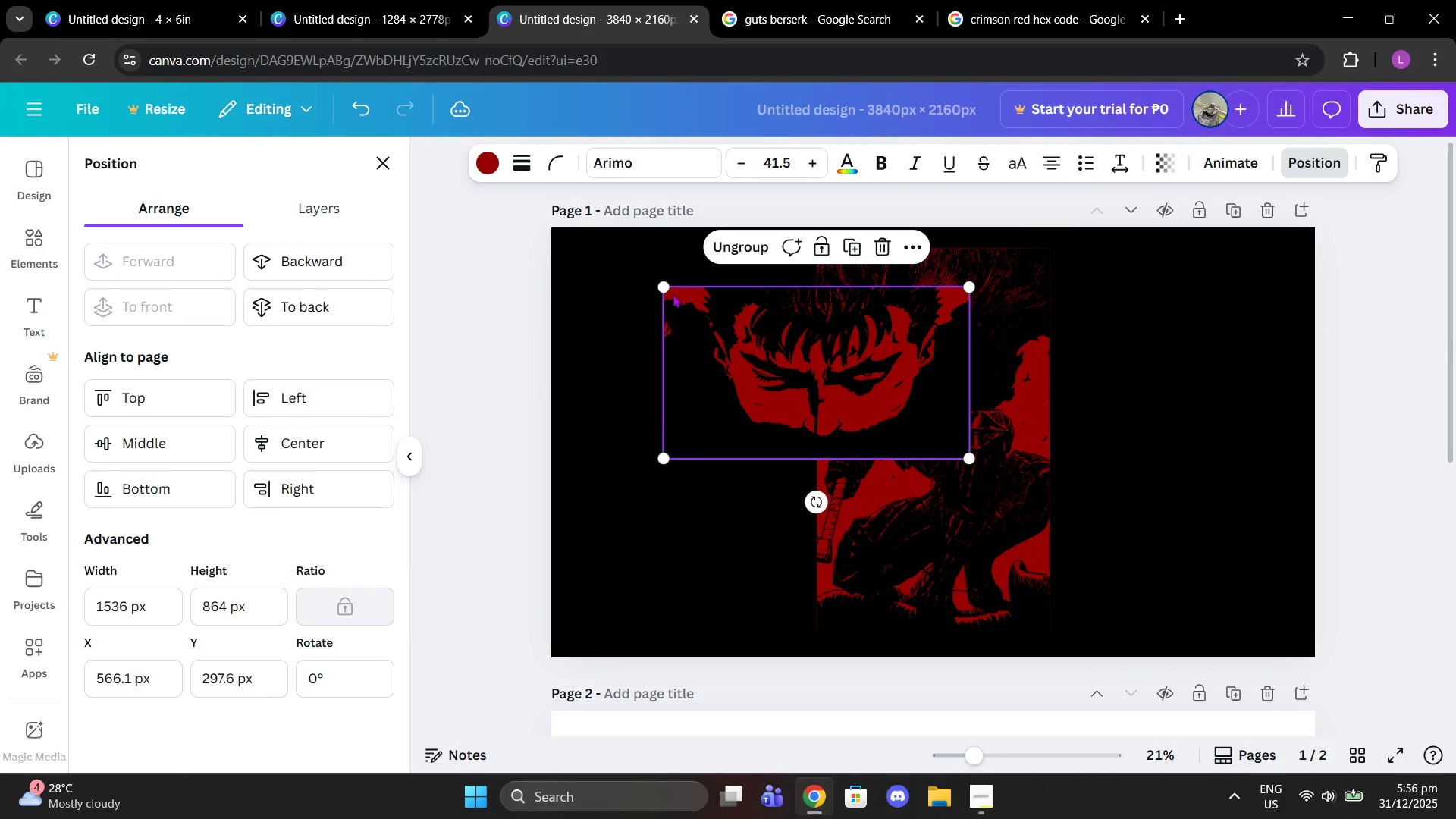 
scroll: coordinate [817, 307], scroll_direction: up, amount: 5.0
 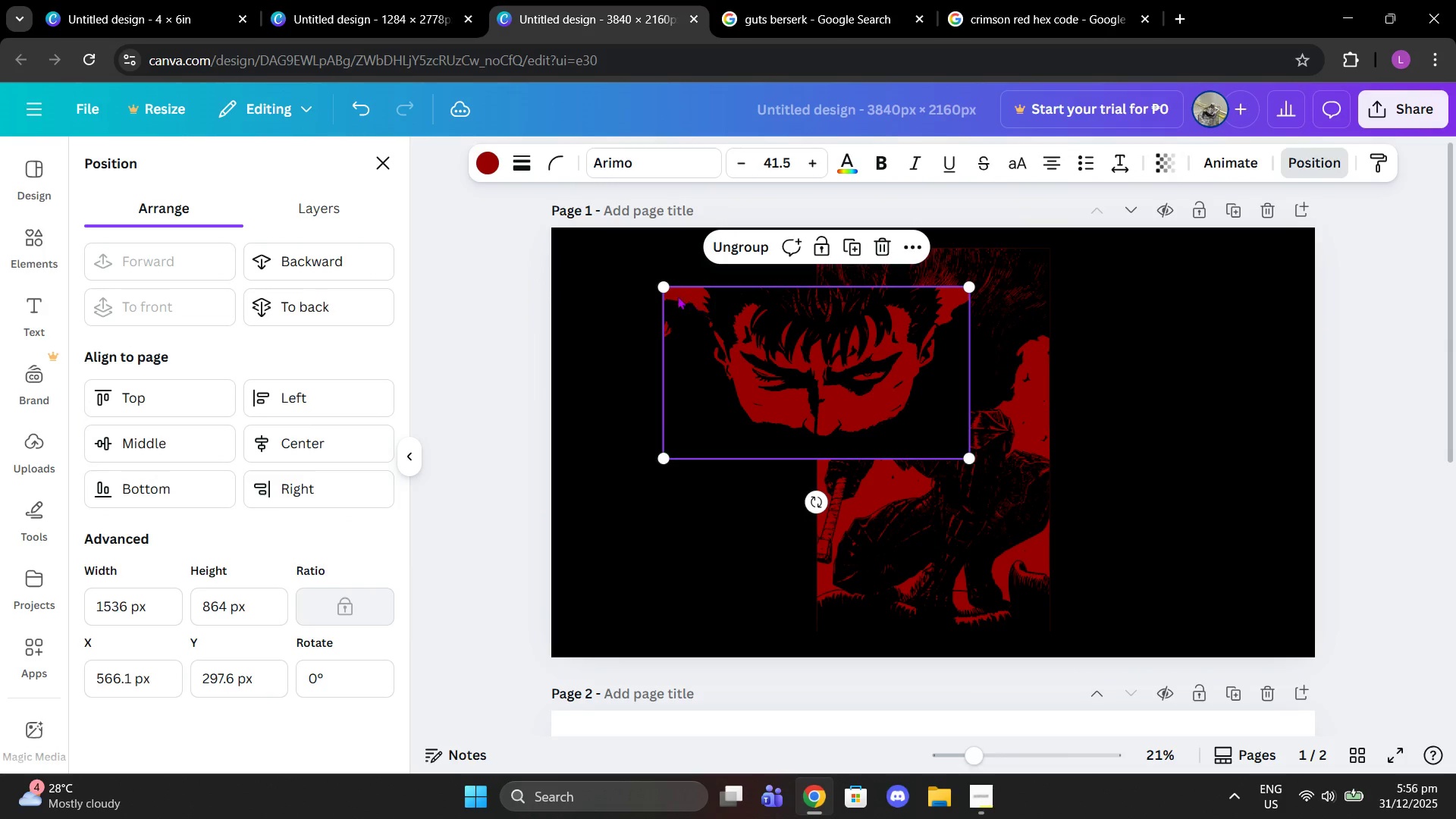 
left_click_drag(start_coordinate=[663, 289], to_coordinate=[788, 346])
 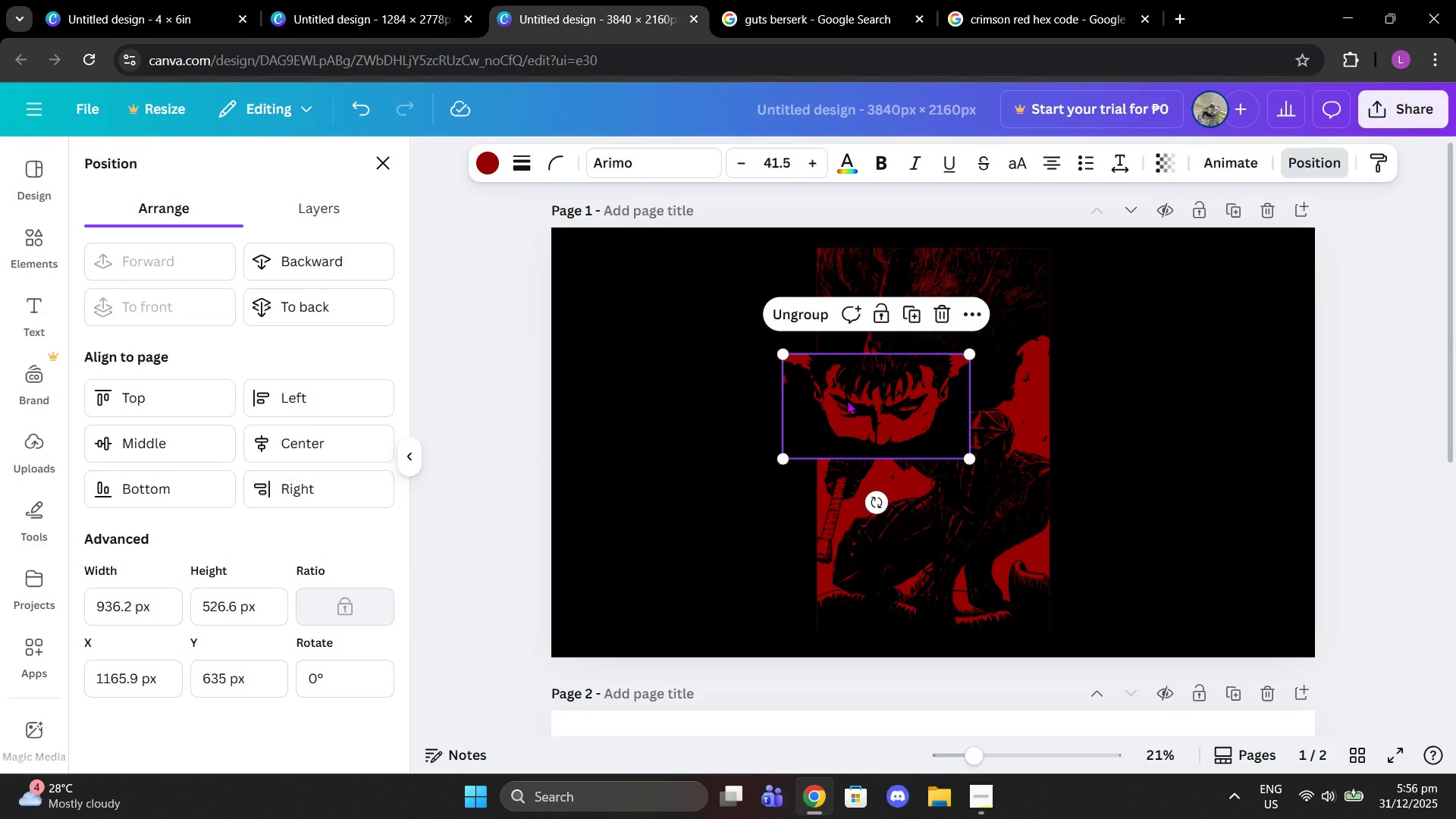 
left_click_drag(start_coordinate=[847, 400], to_coordinate=[1021, 320])
 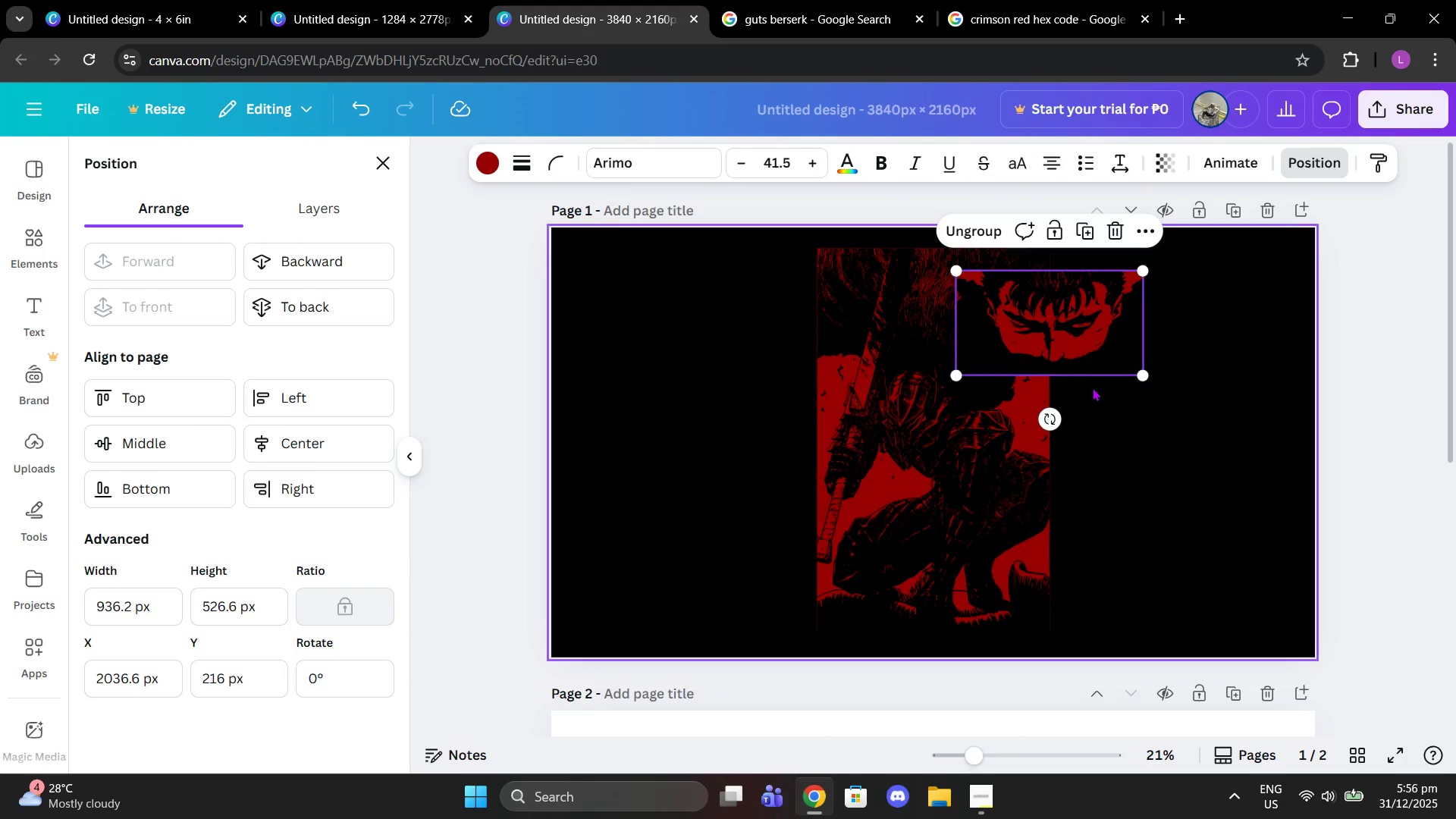 
left_click([1092, 388])
 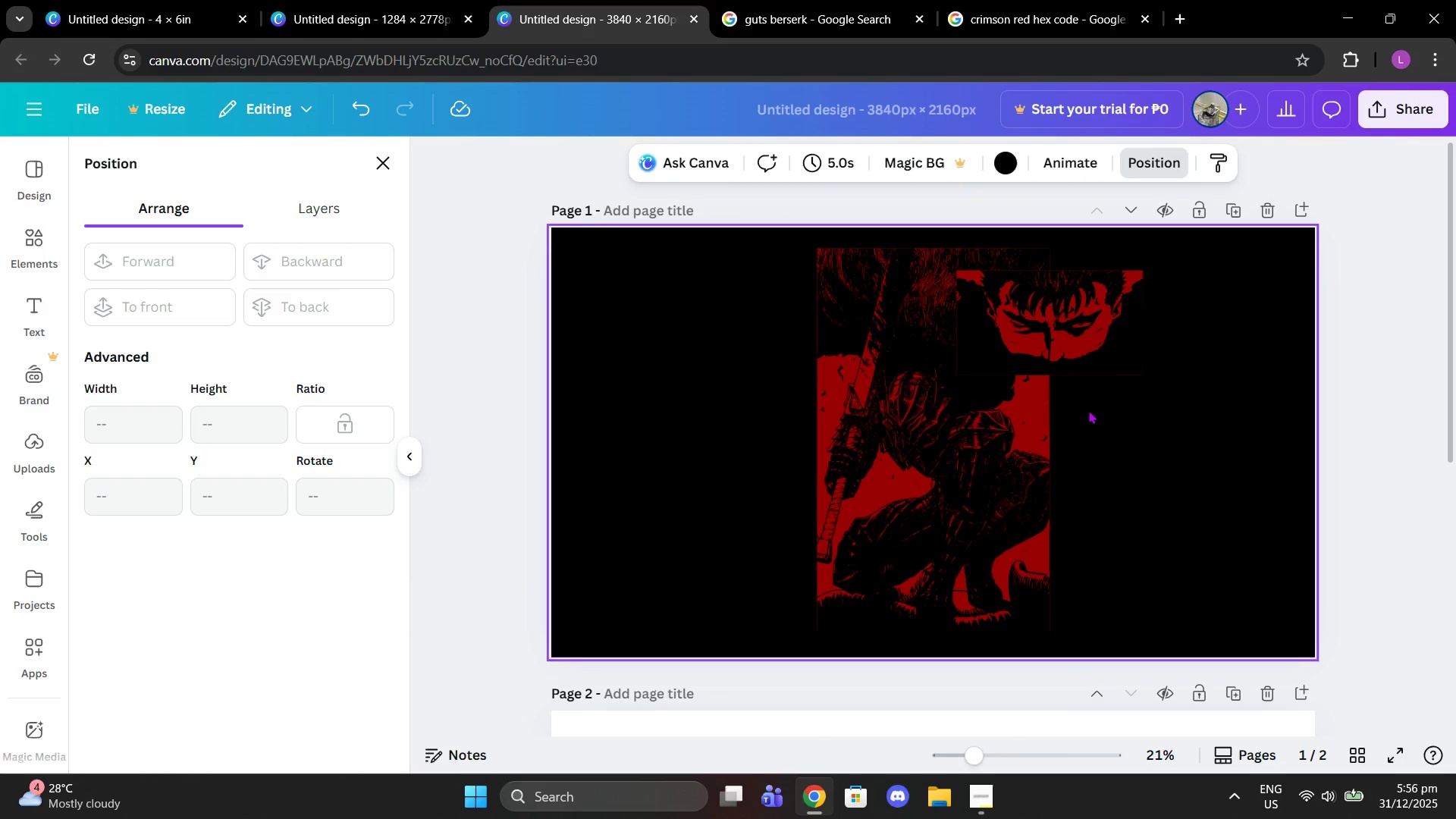 
left_click_drag(start_coordinate=[1043, 328], to_coordinate=[1054, 318])
 